 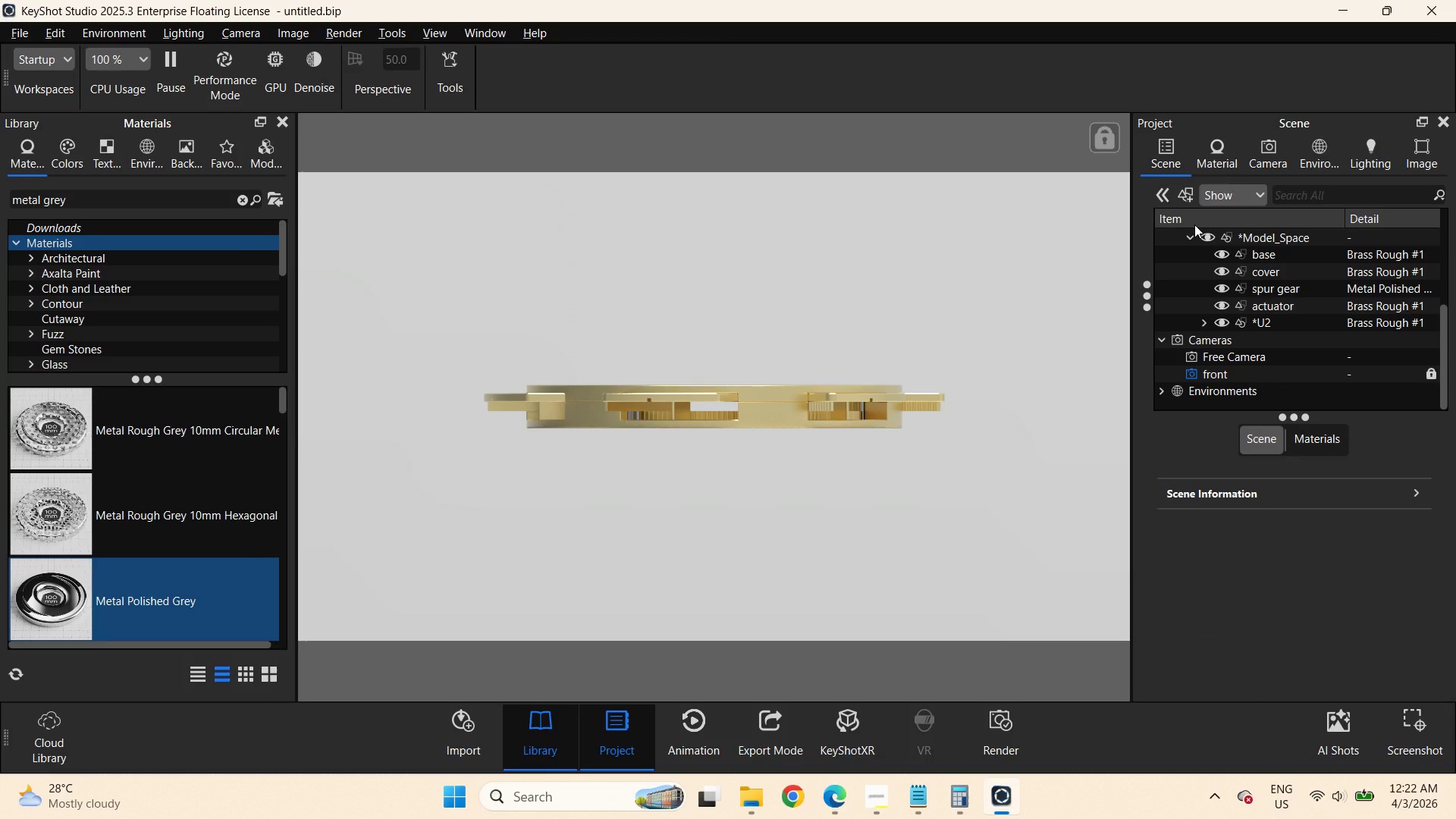 
scroll: coordinate [1194, 304], scroll_direction: up, amount: 2.0
 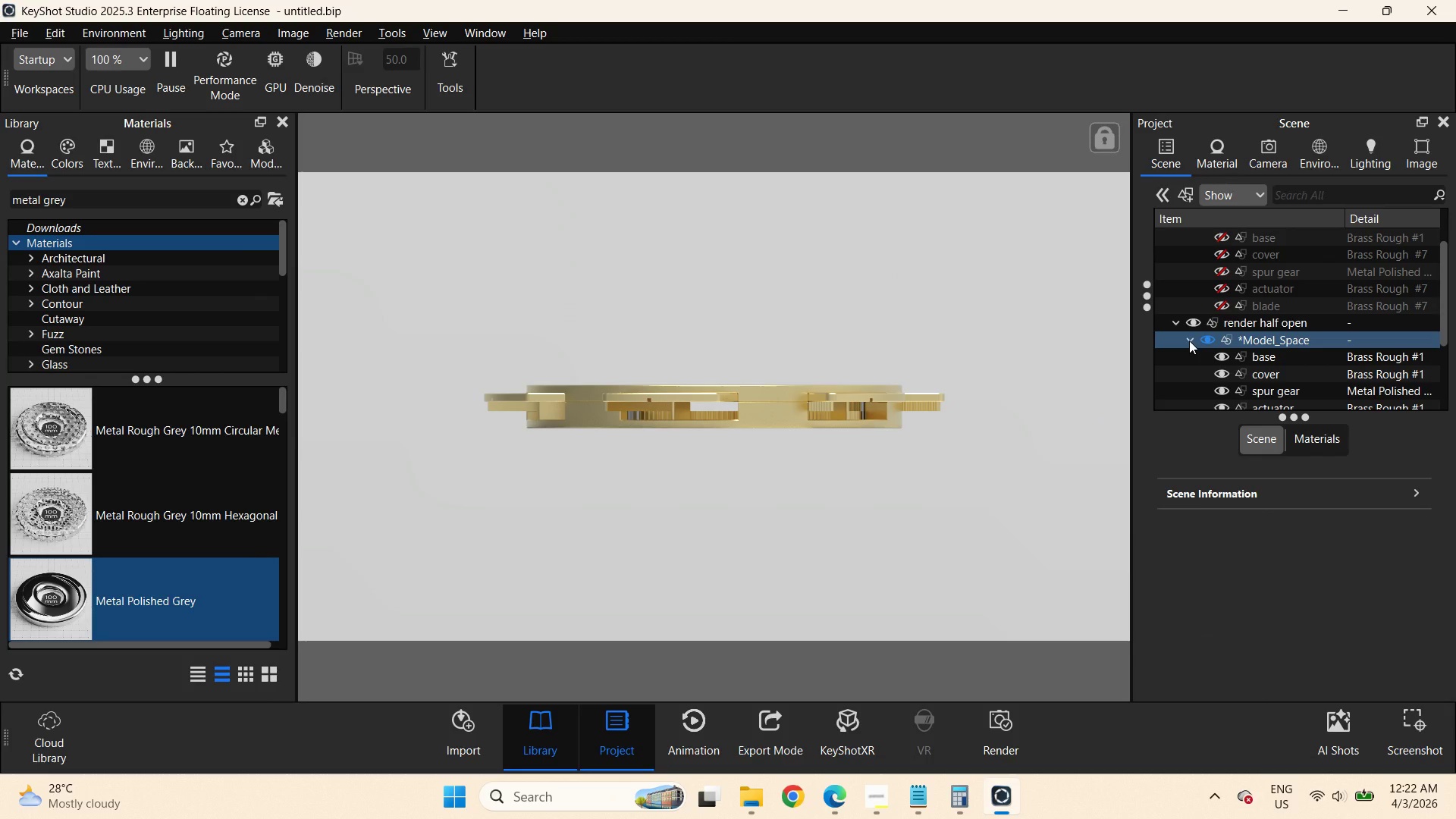 
left_click([1268, 340])
 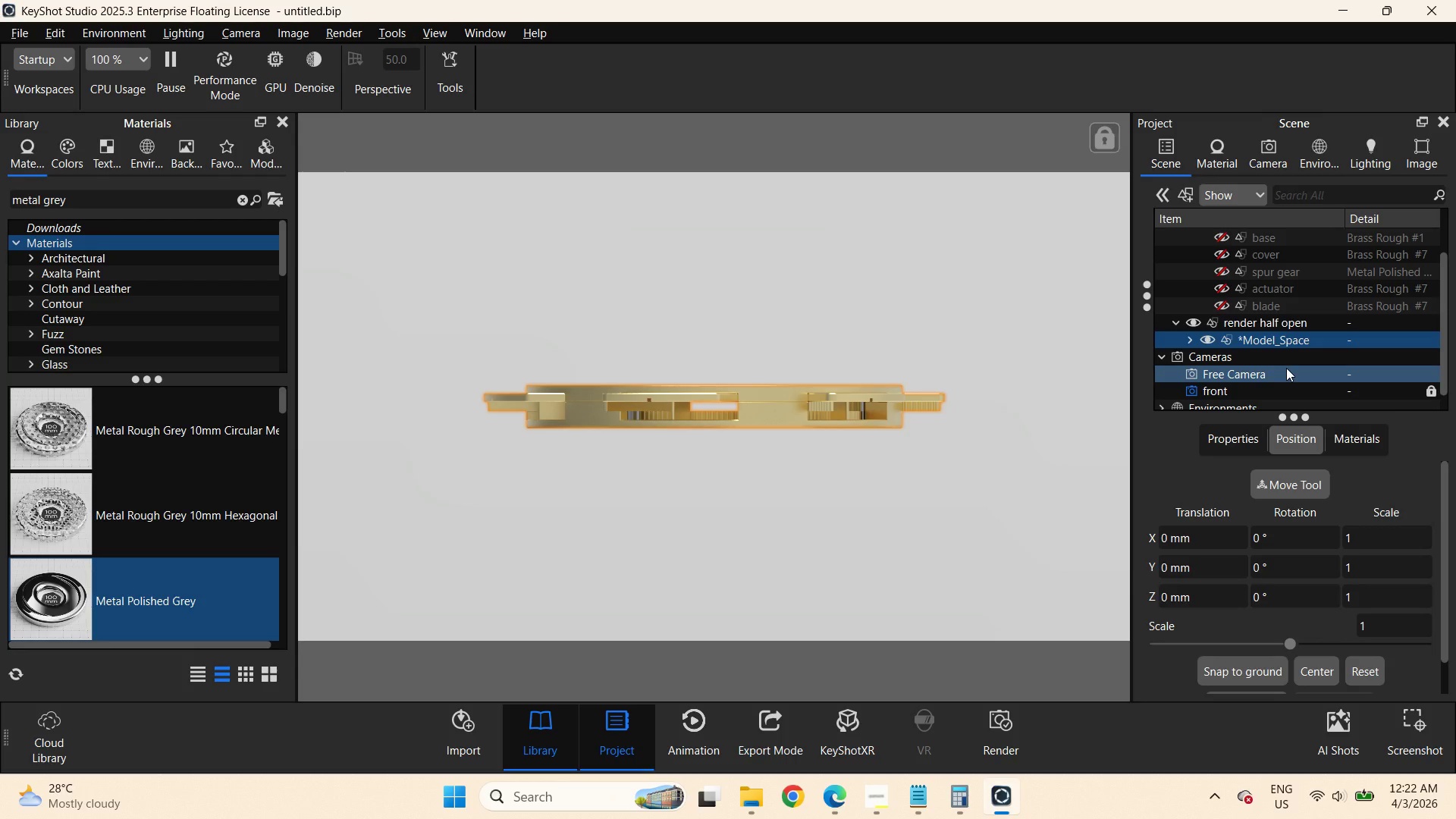 
left_click([1276, 325])
 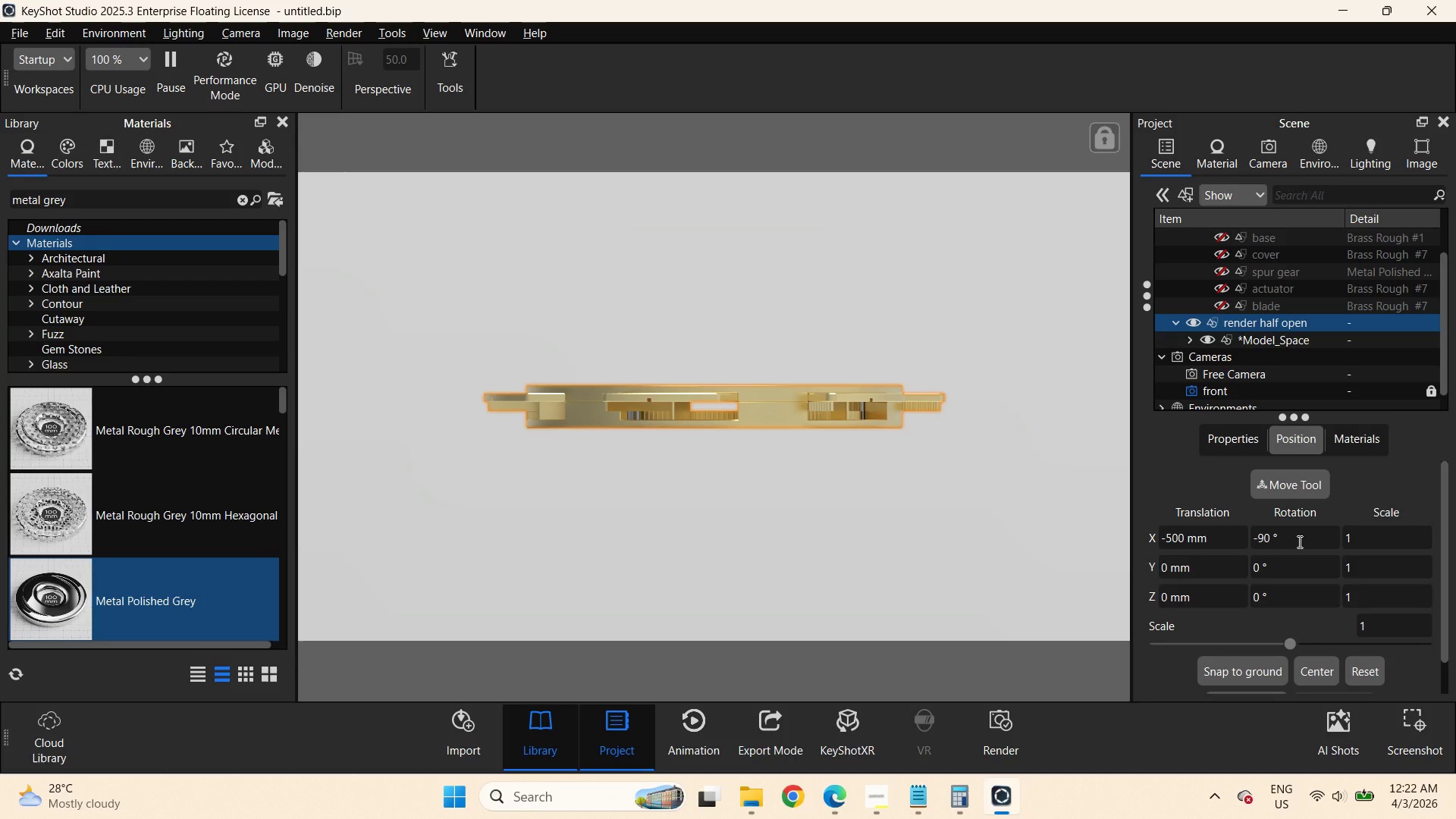 
wait(7.5)
 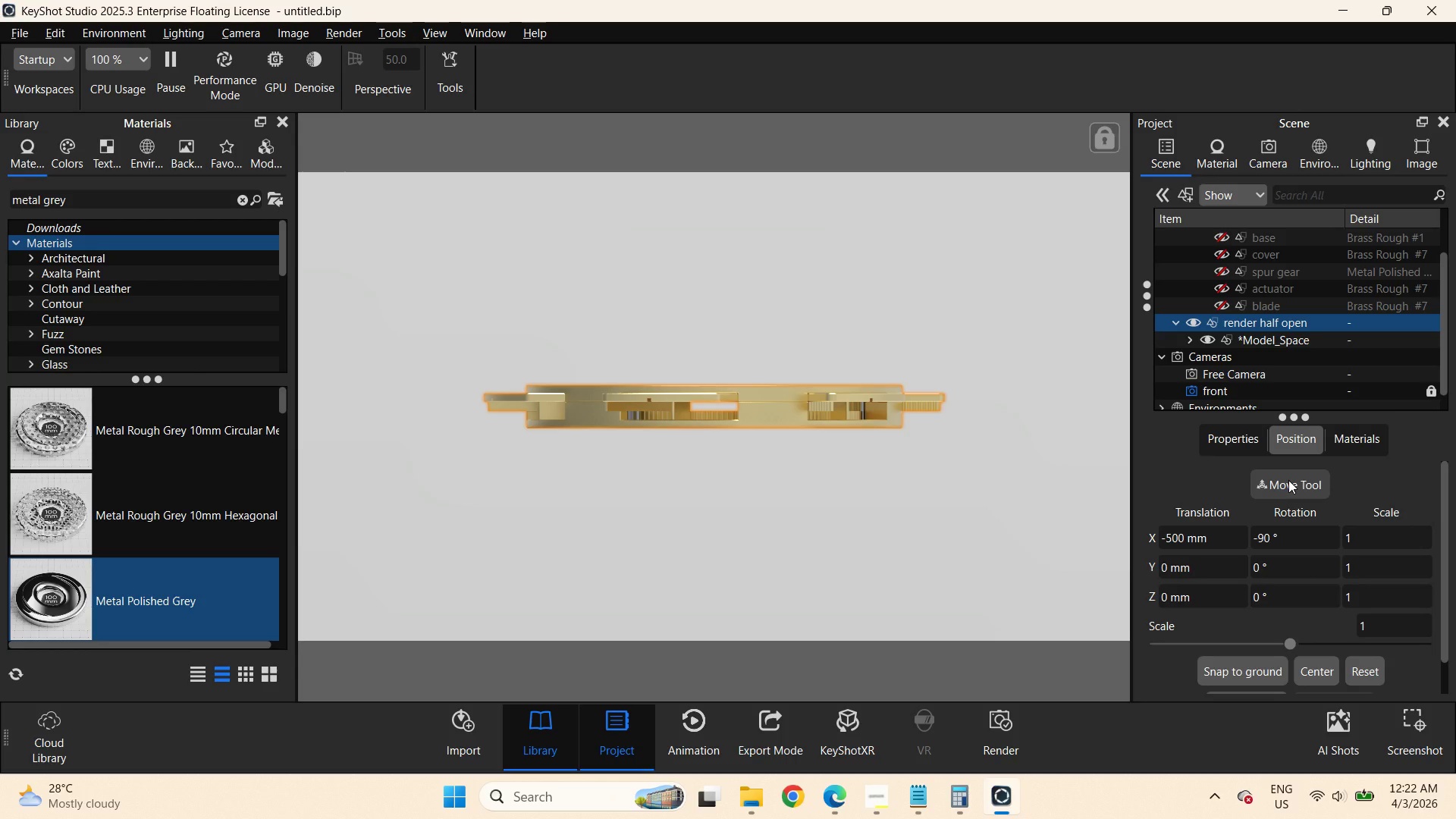 
left_click_drag(start_coordinate=[1298, 541], to_coordinate=[1243, 538])
 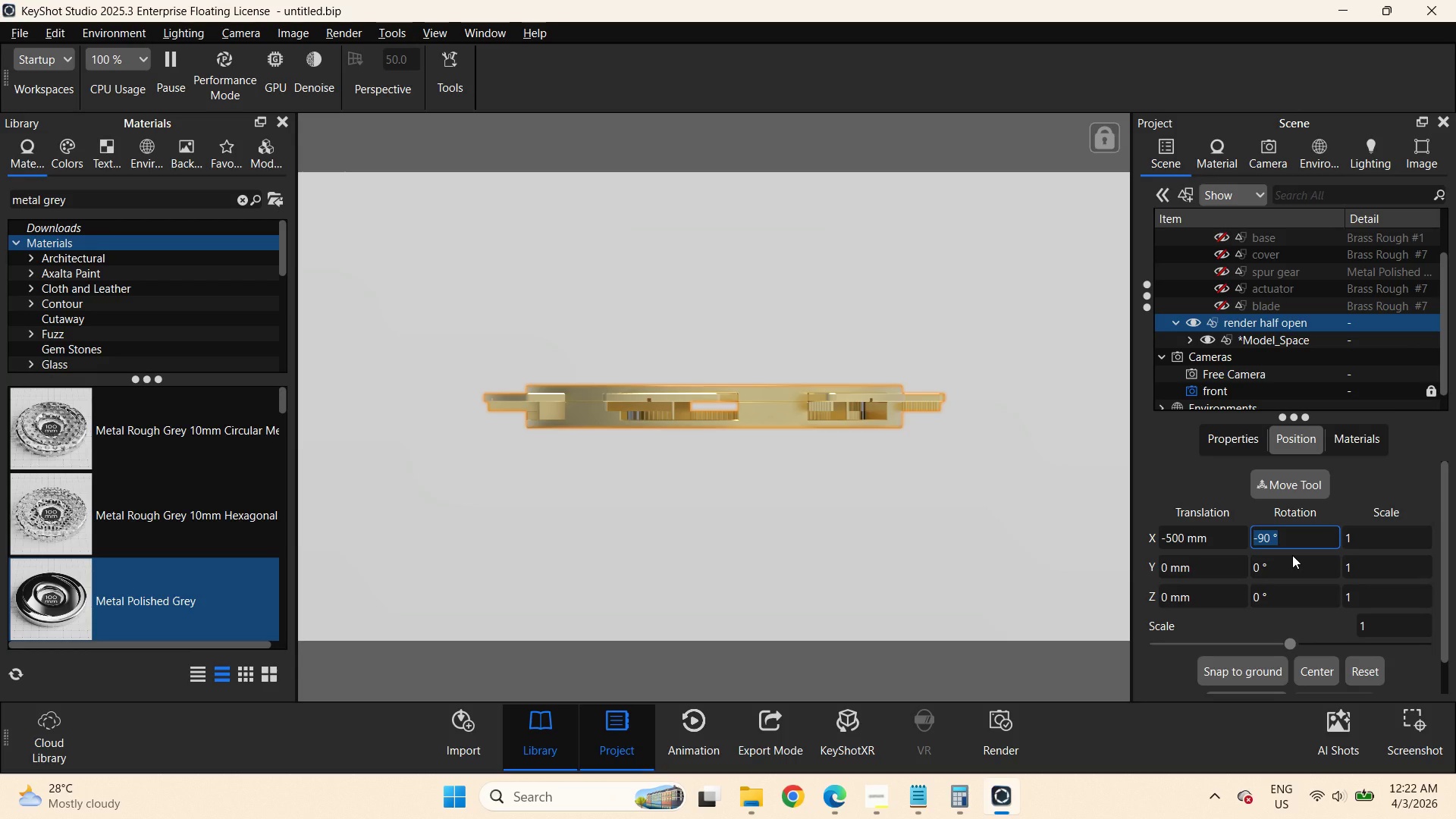 
wait(6.05)
 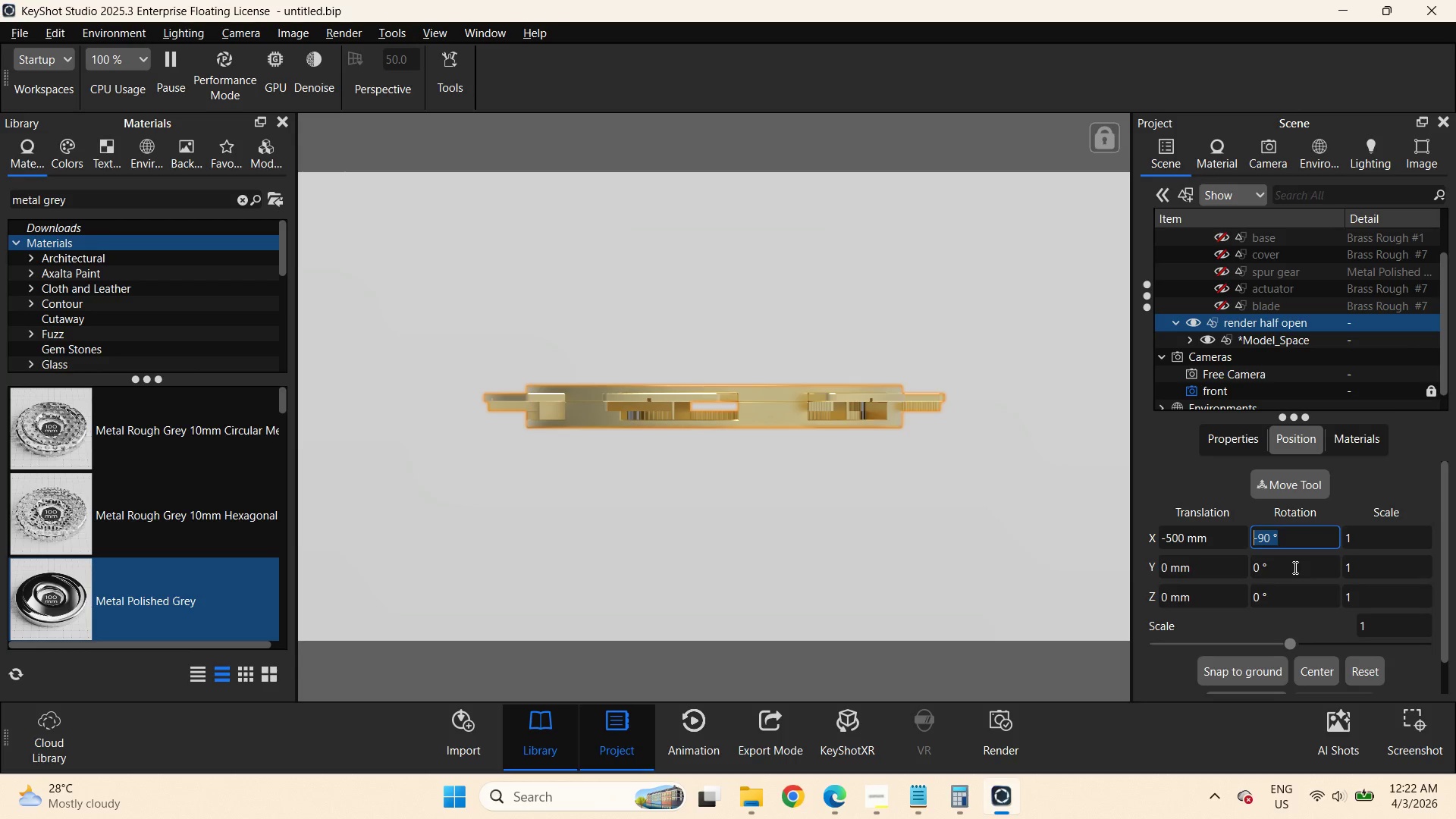 
key(Numpad4)
 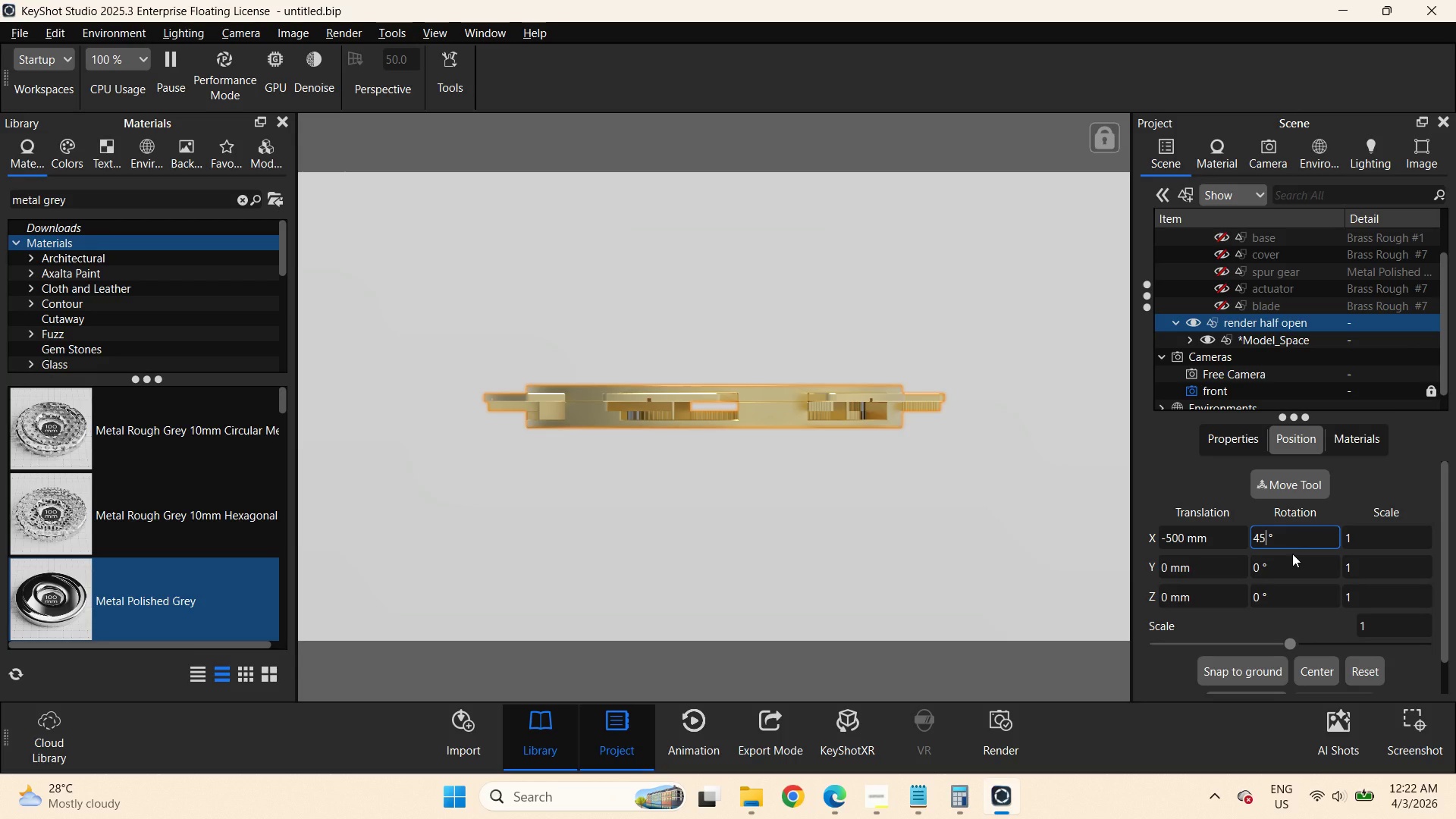 
key(Numpad5)
 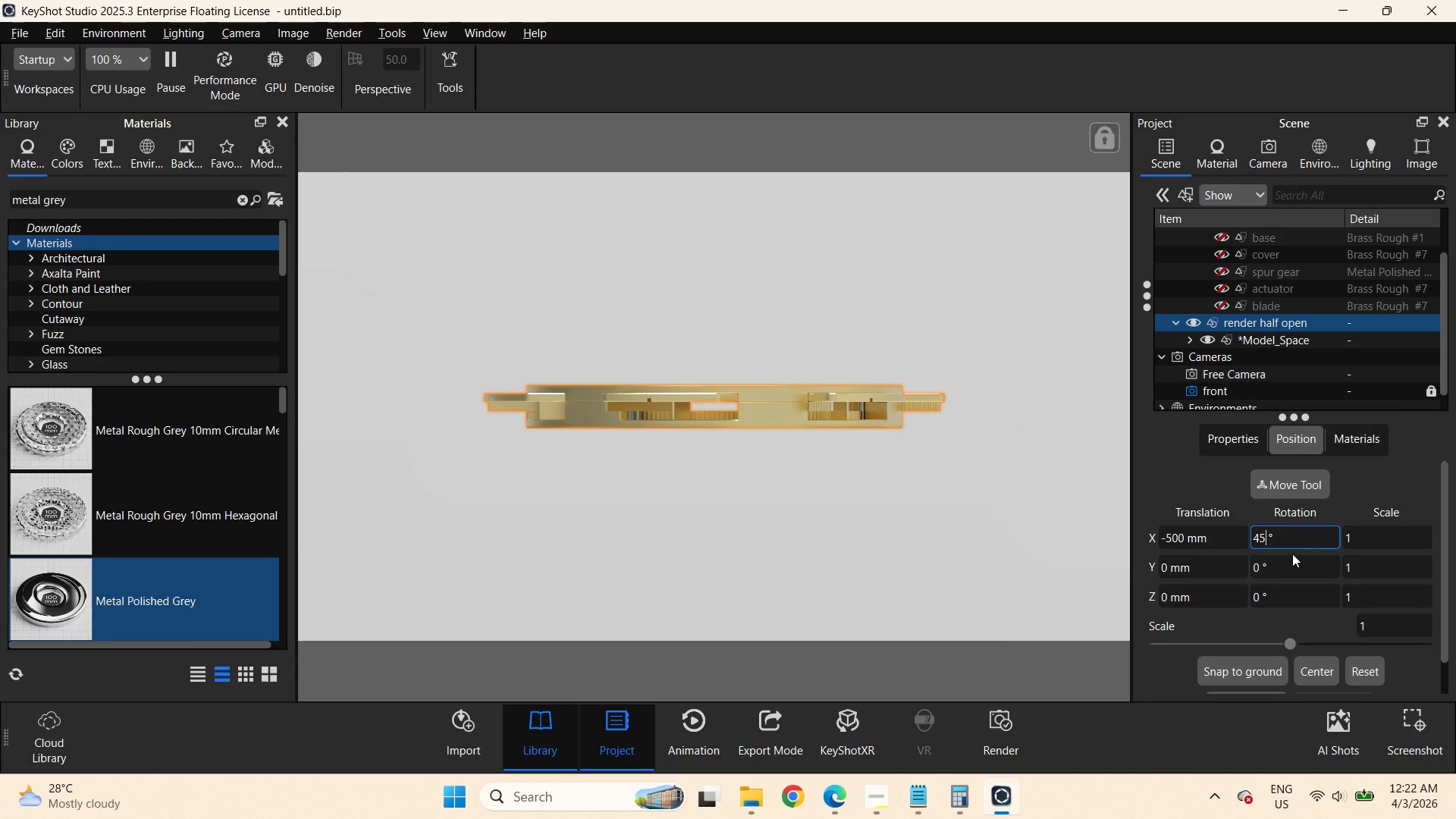 
key(NumpadEnter)
 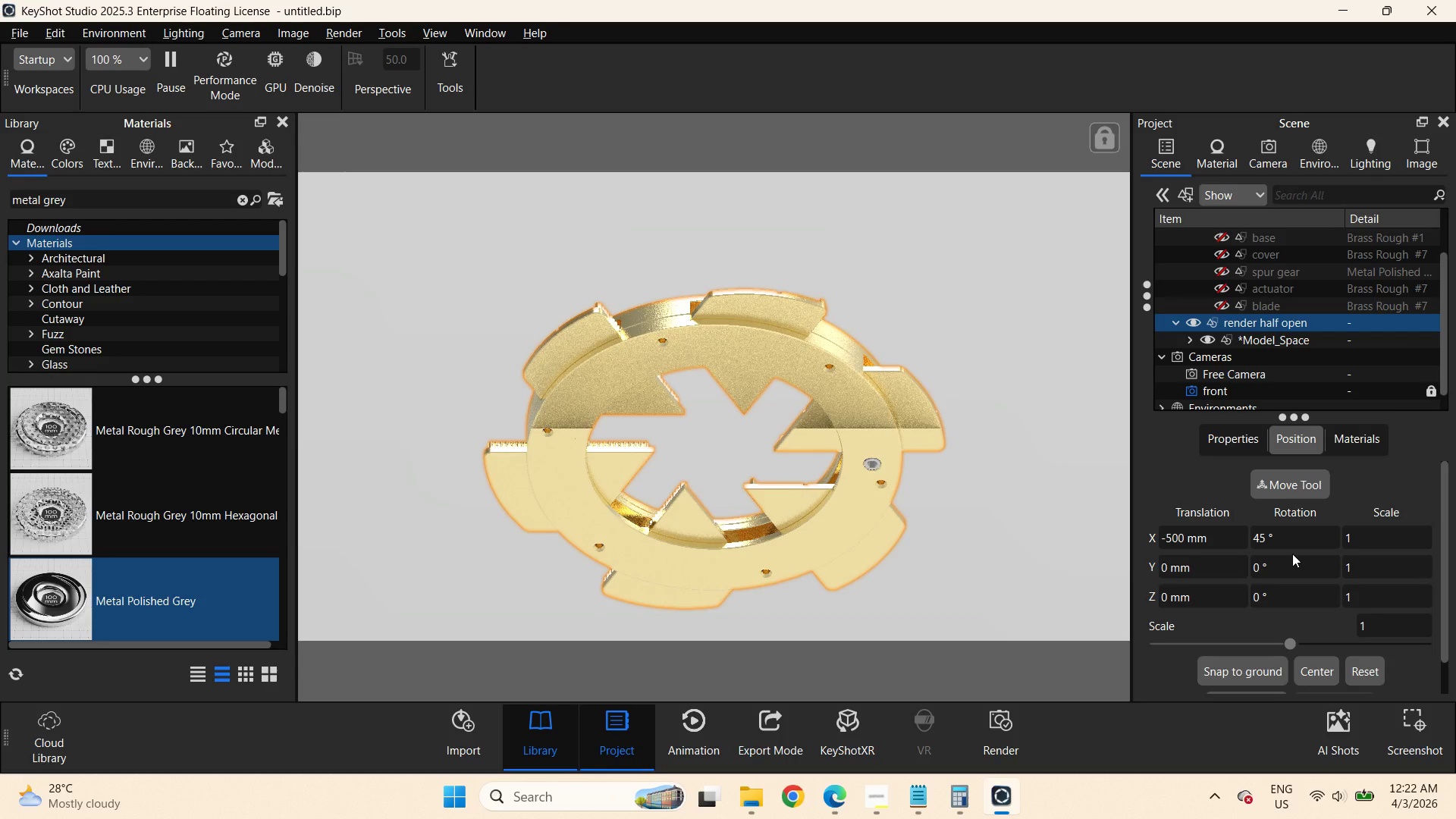 
left_click_drag(start_coordinate=[1291, 534], to_coordinate=[1194, 532])
 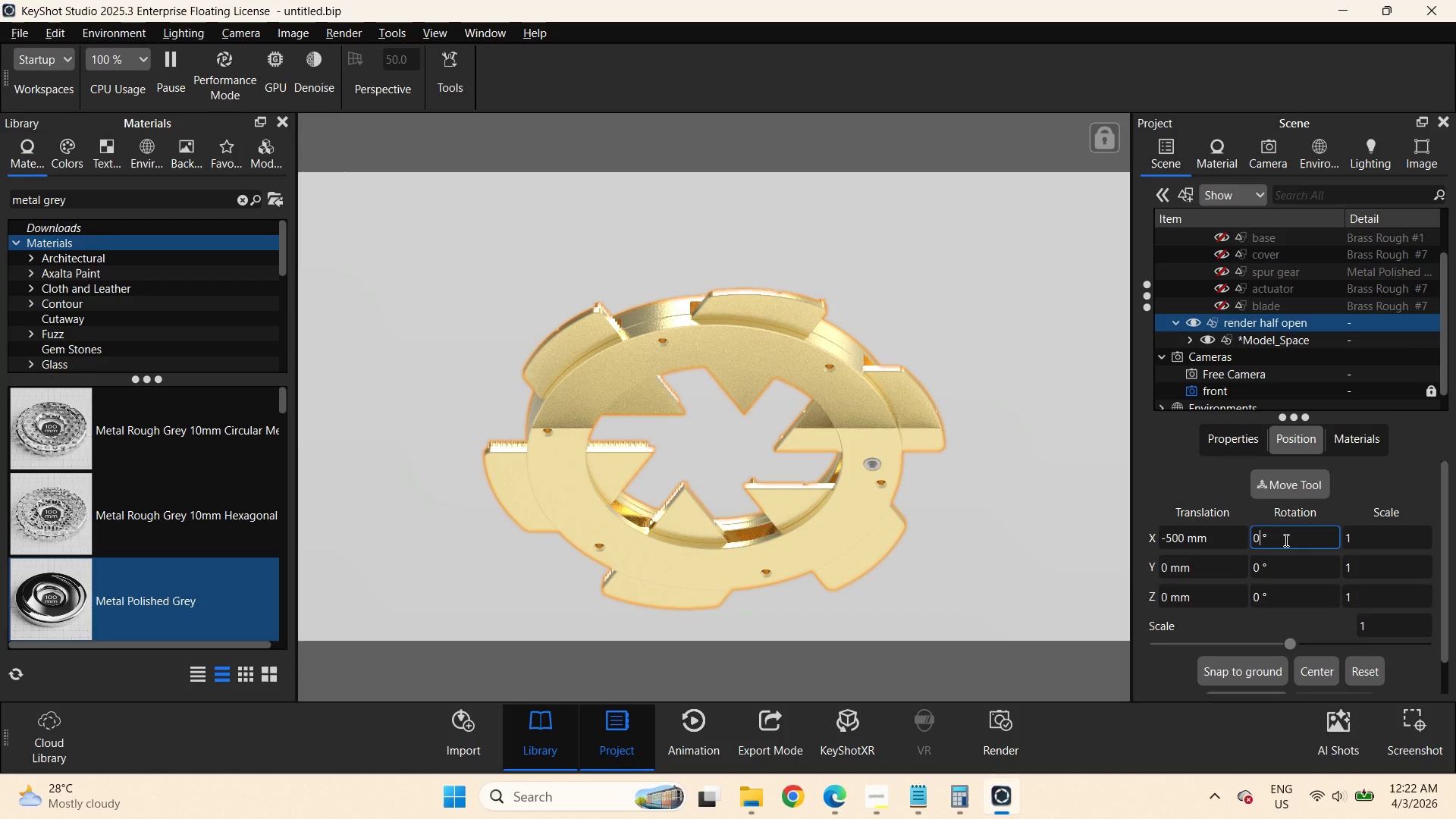 
key(Numpad0)
 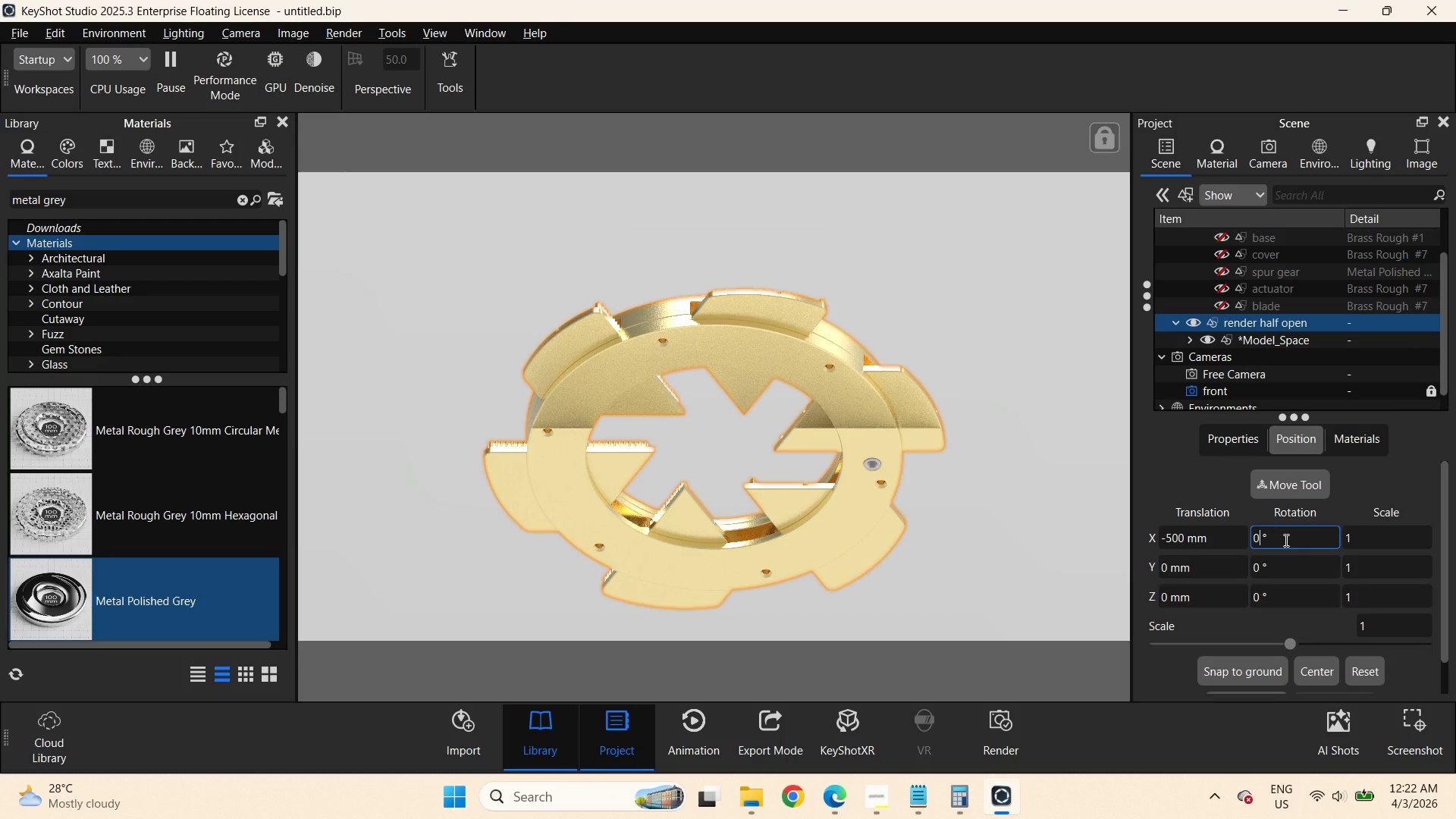 
key(NumpadEnter)
 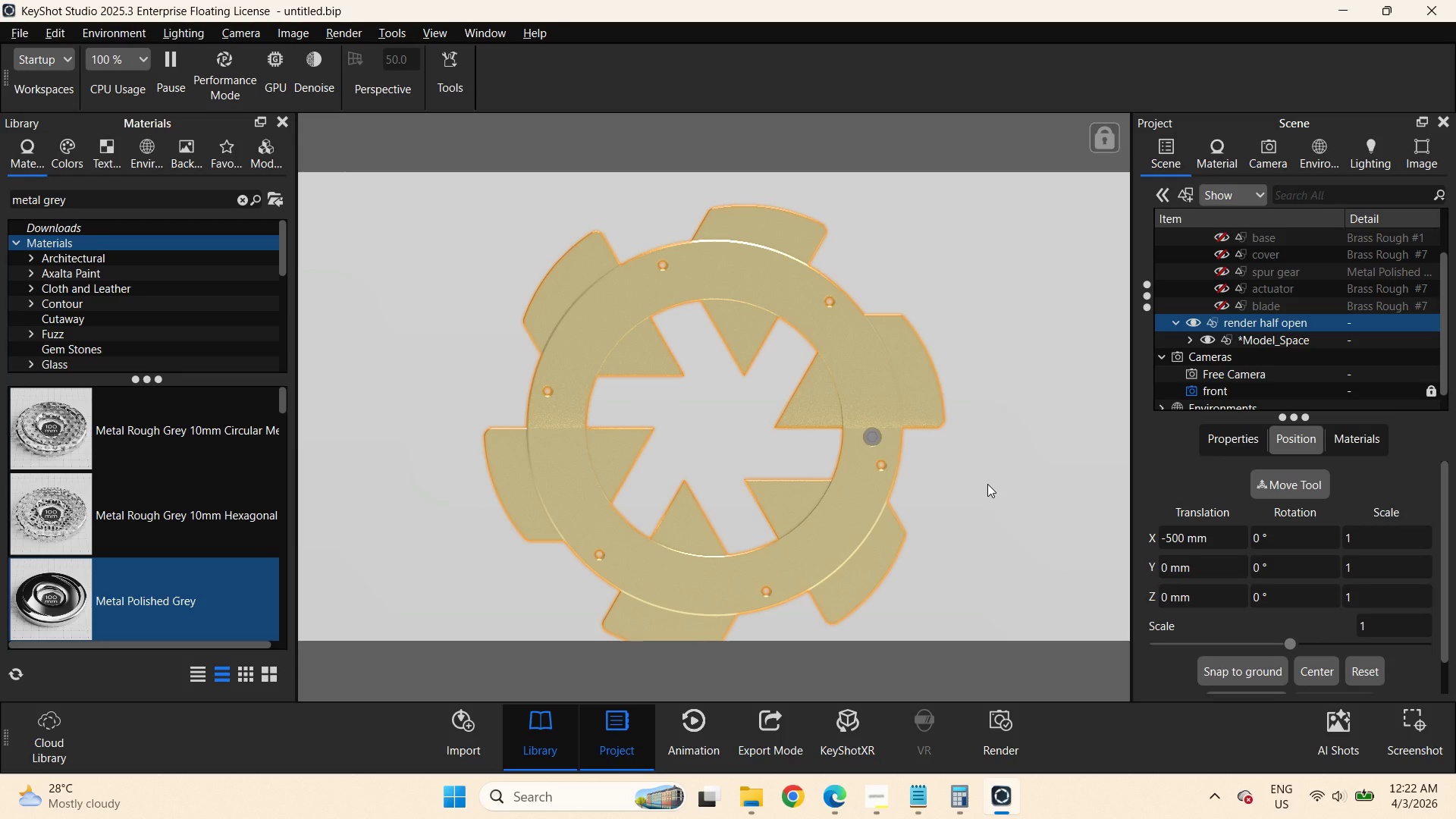 
left_click([987, 484])
 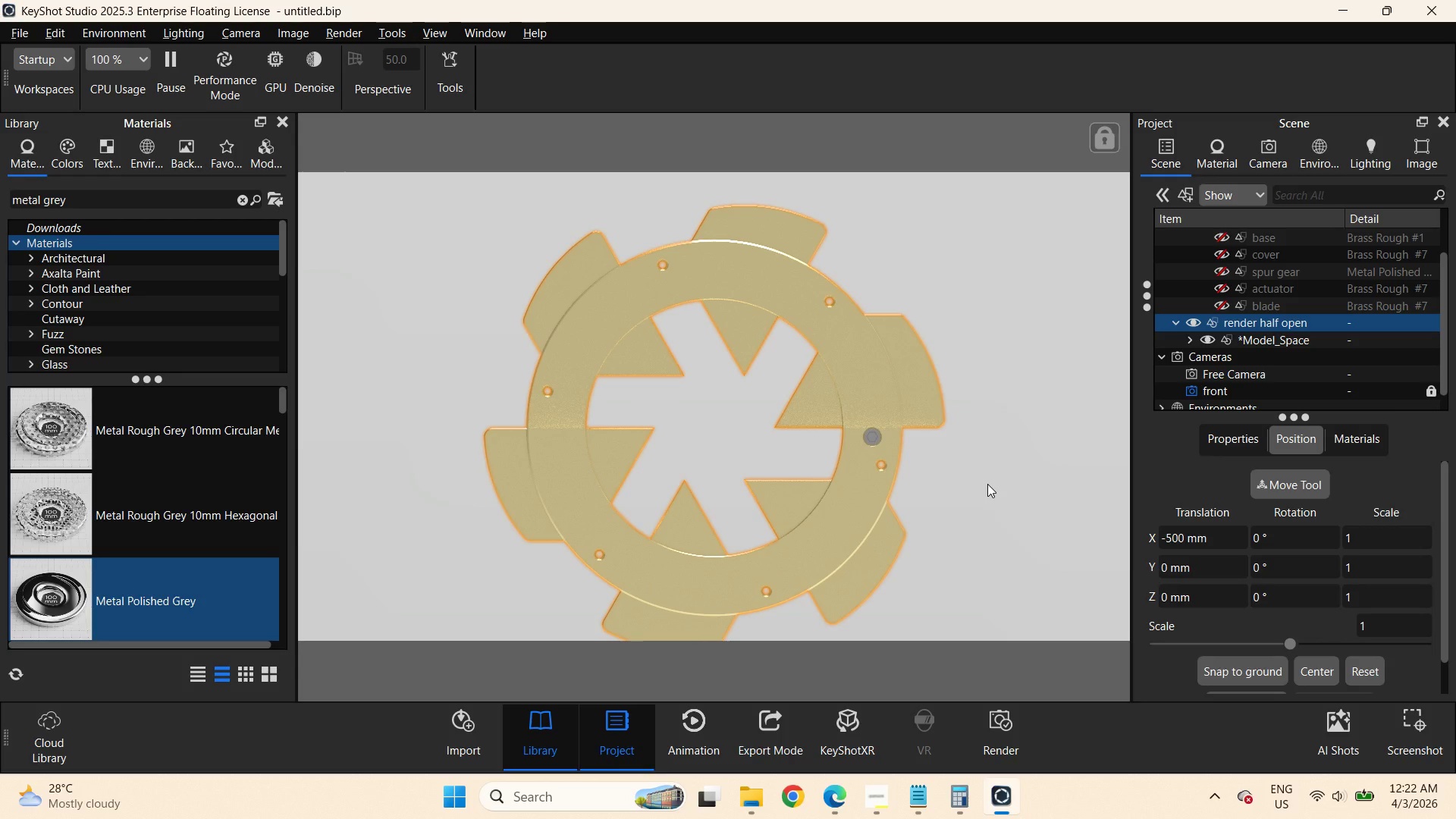 
key(O)
 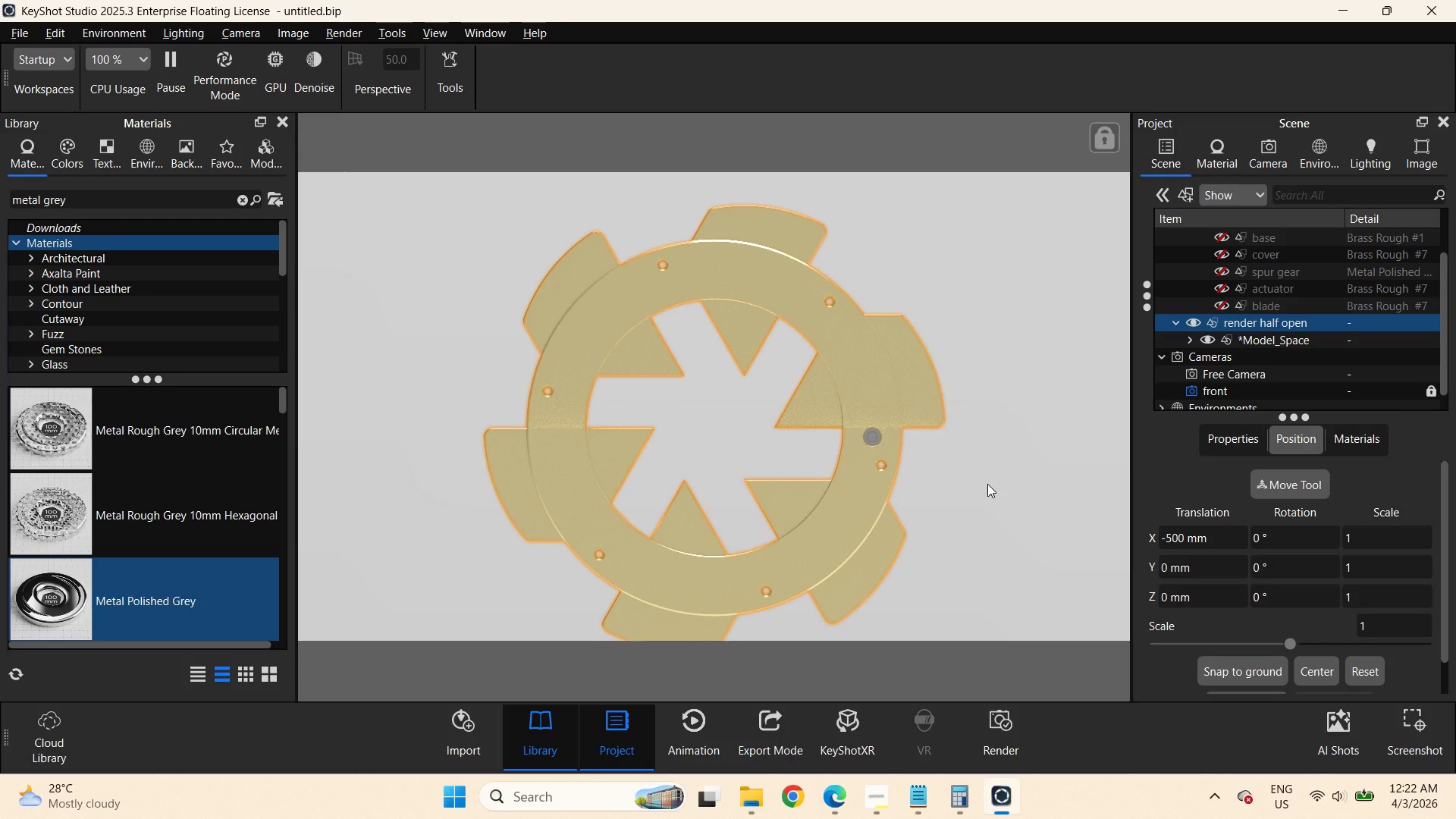 
key(Escape)
 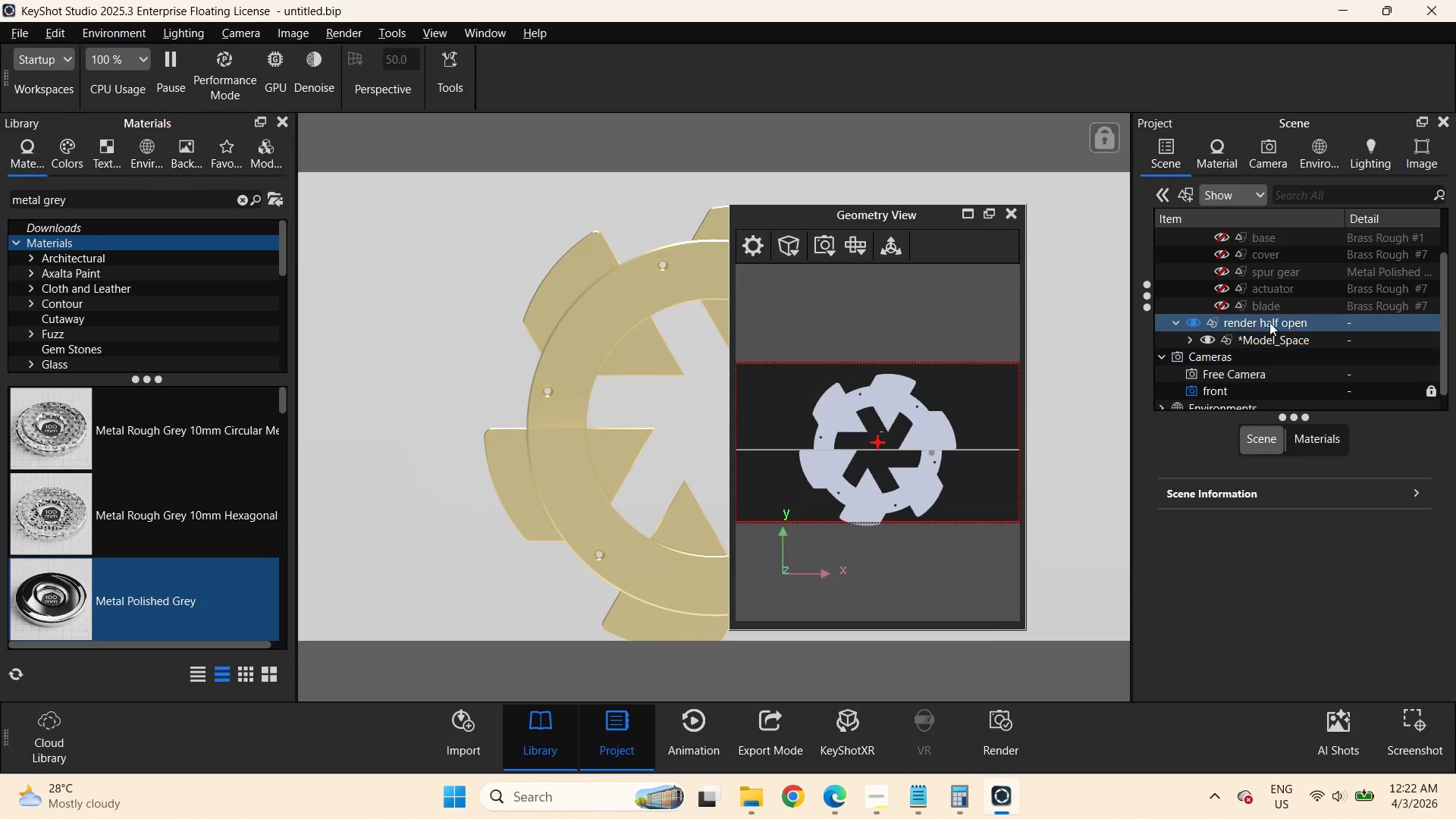 
left_click([1269, 322])
 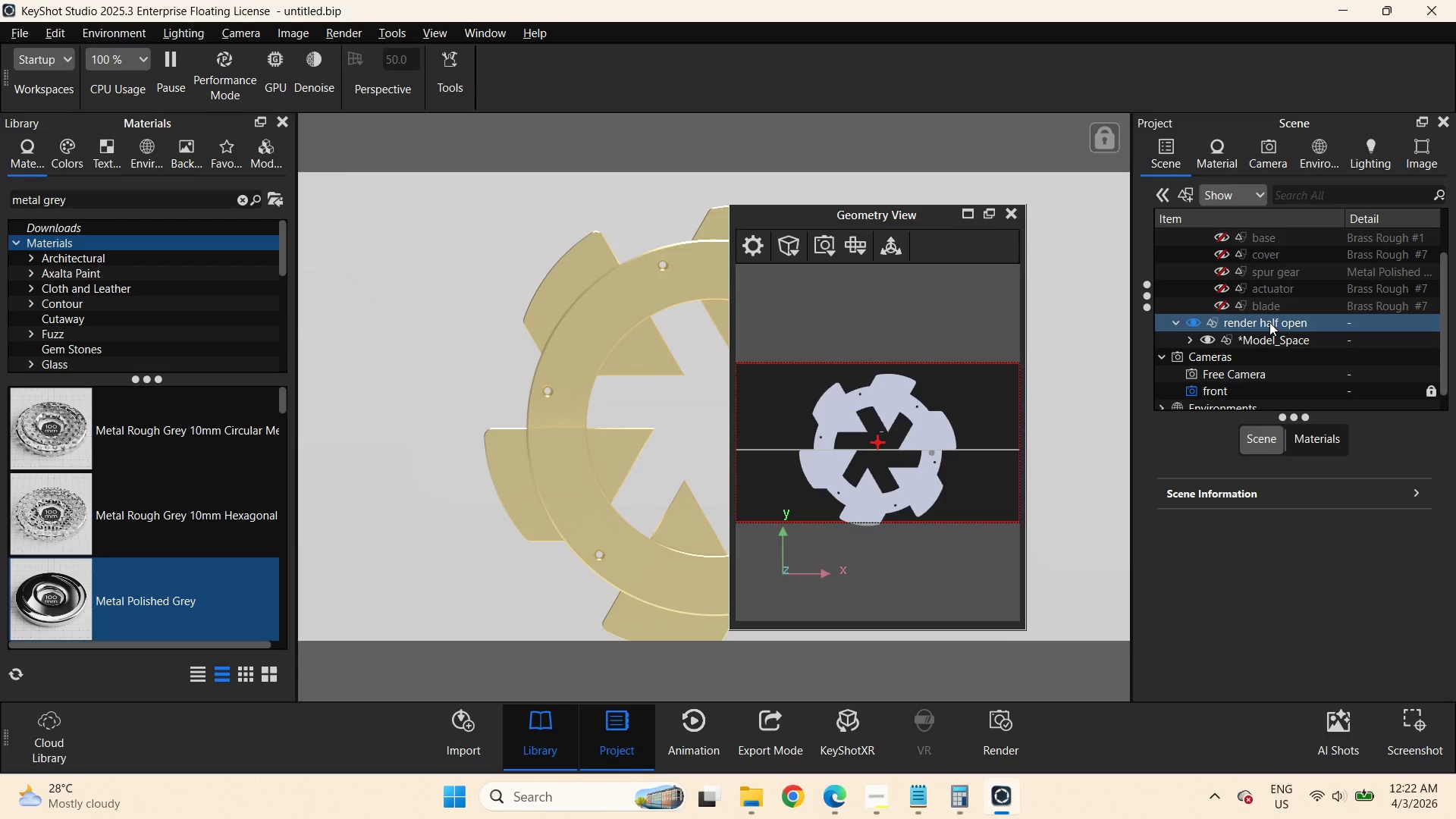 
left_click([1241, 673])
 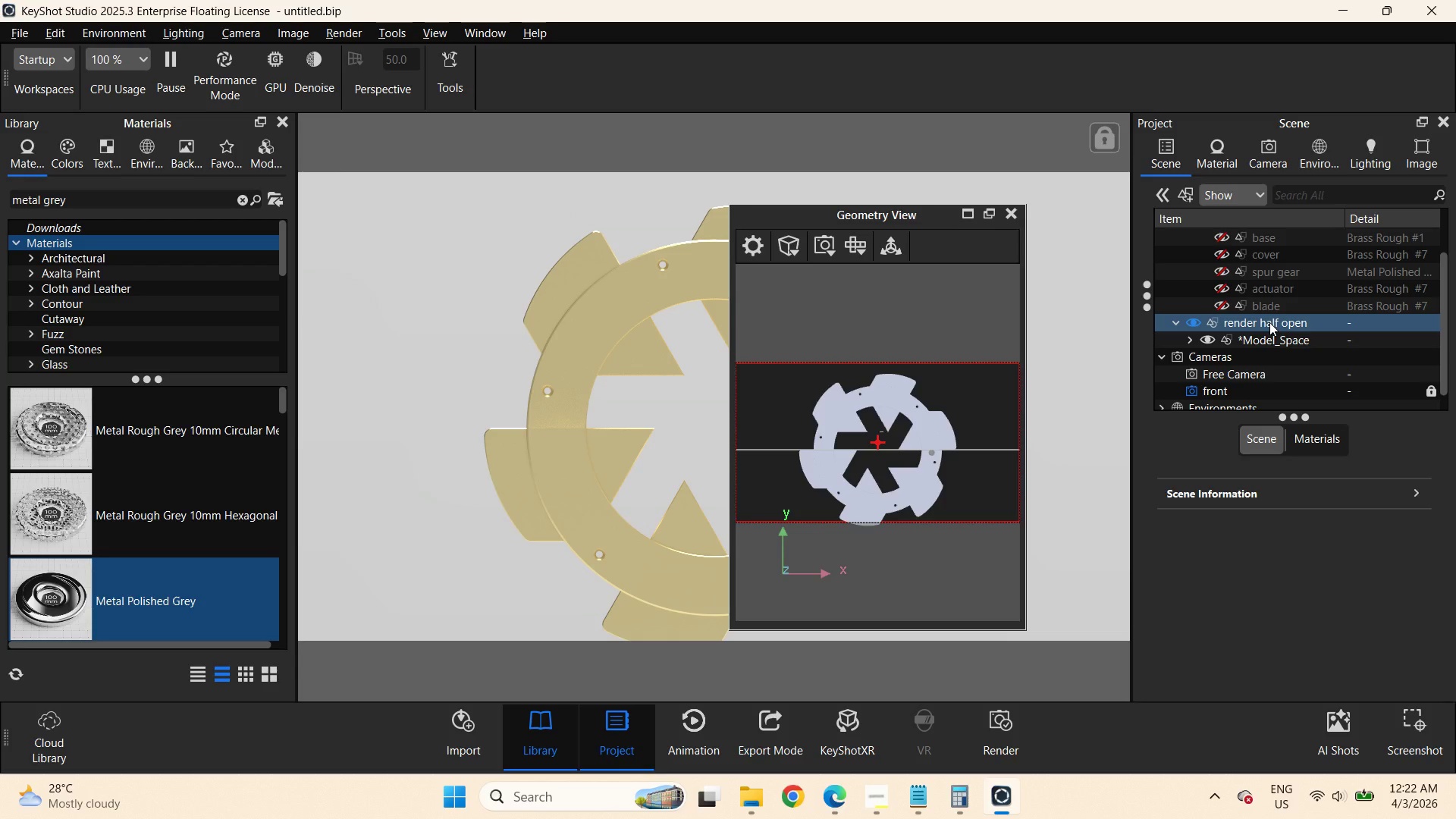 
left_click([1019, 212])
 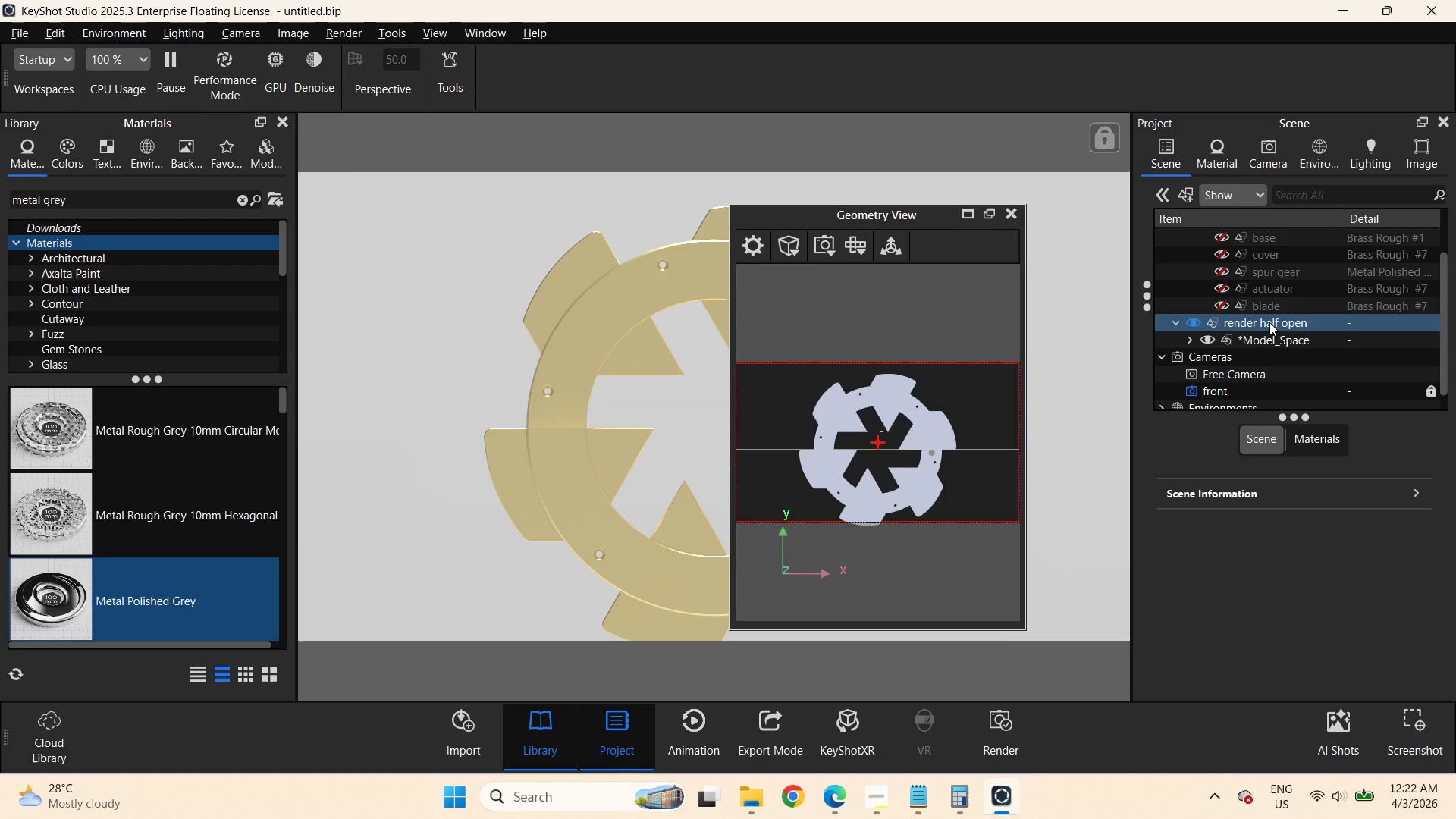 
left_click([1014, 214])
 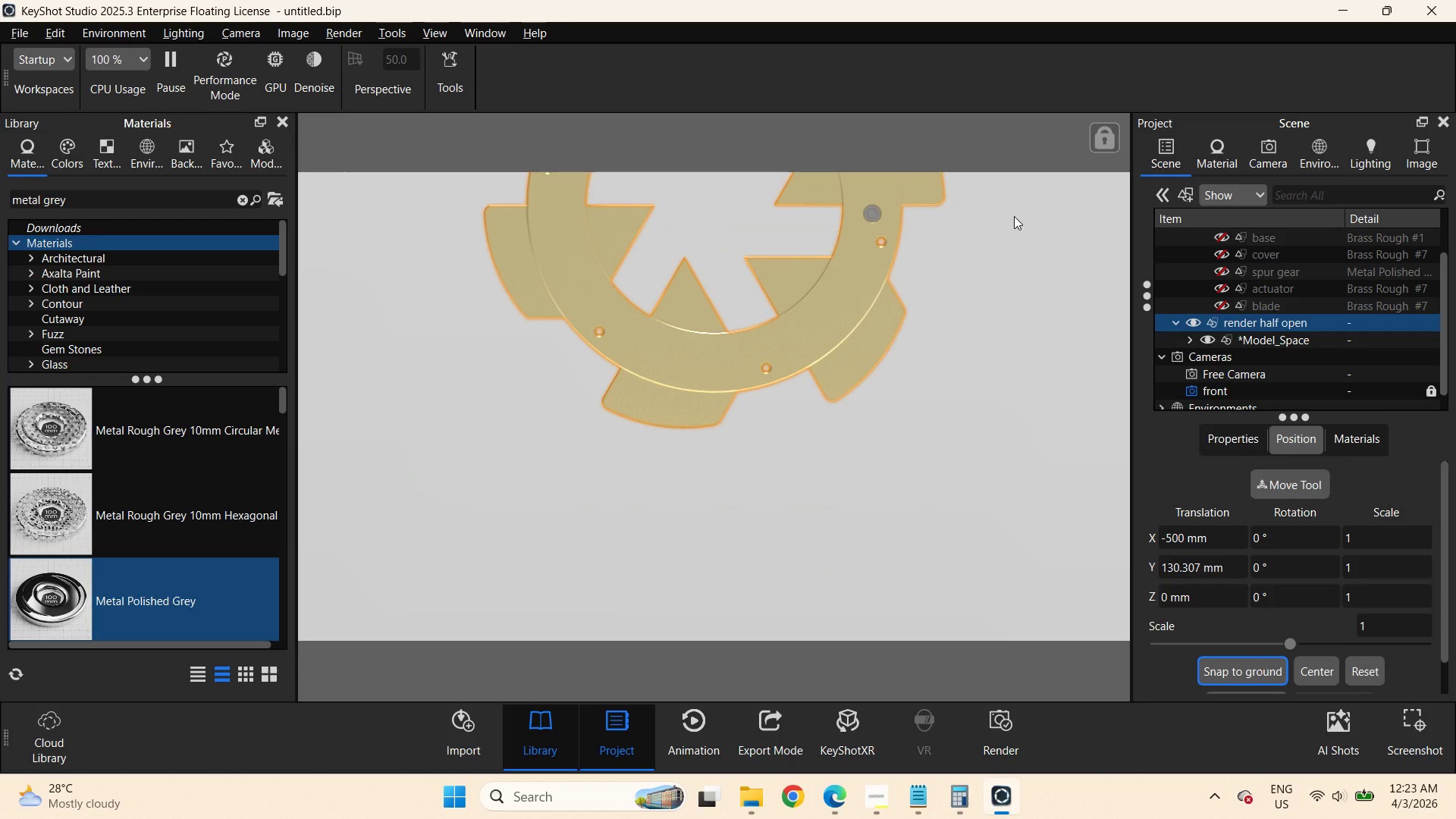 
hold_key(key=O, duration=0.31)
 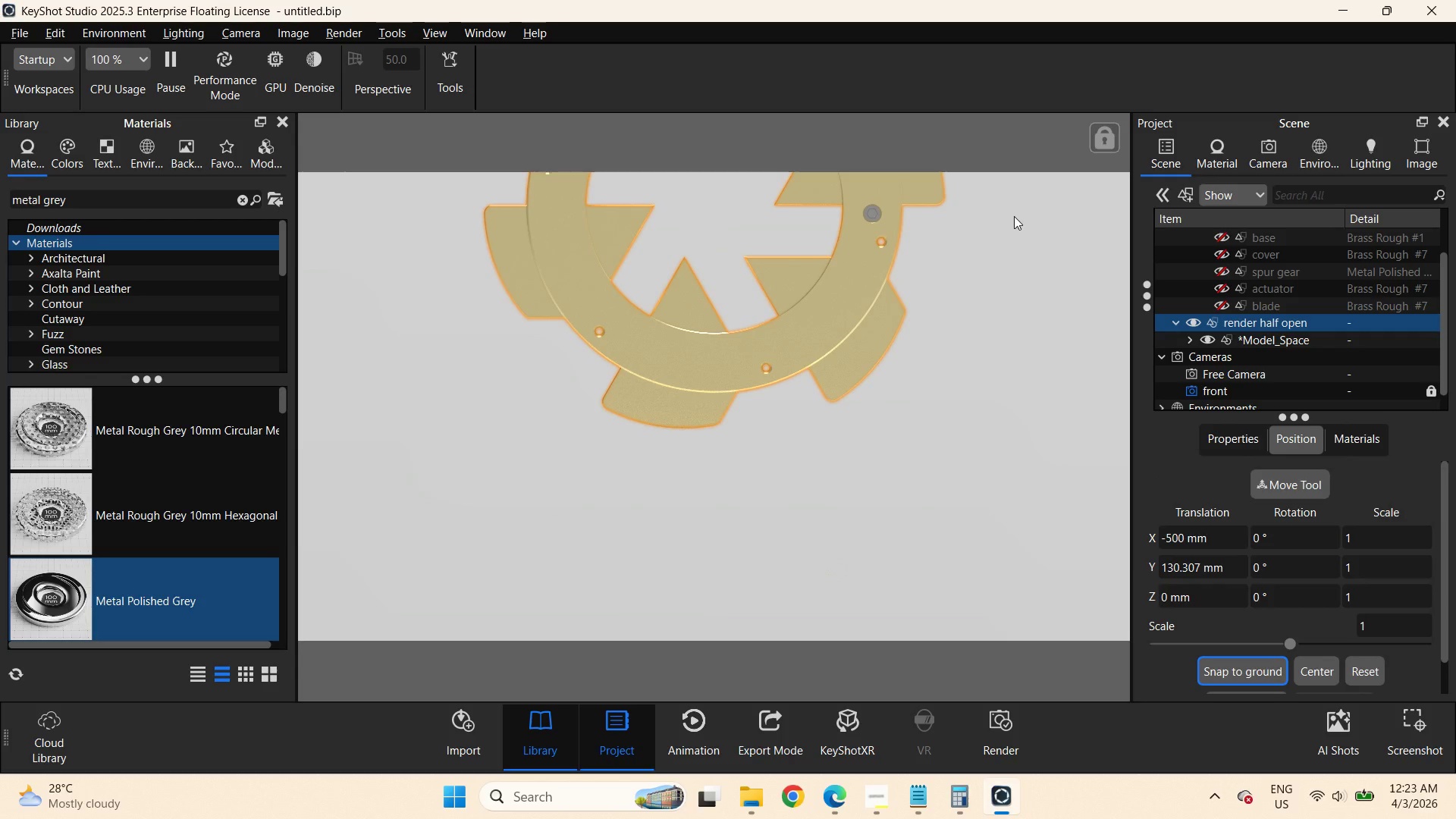 
left_click([1254, 161])
 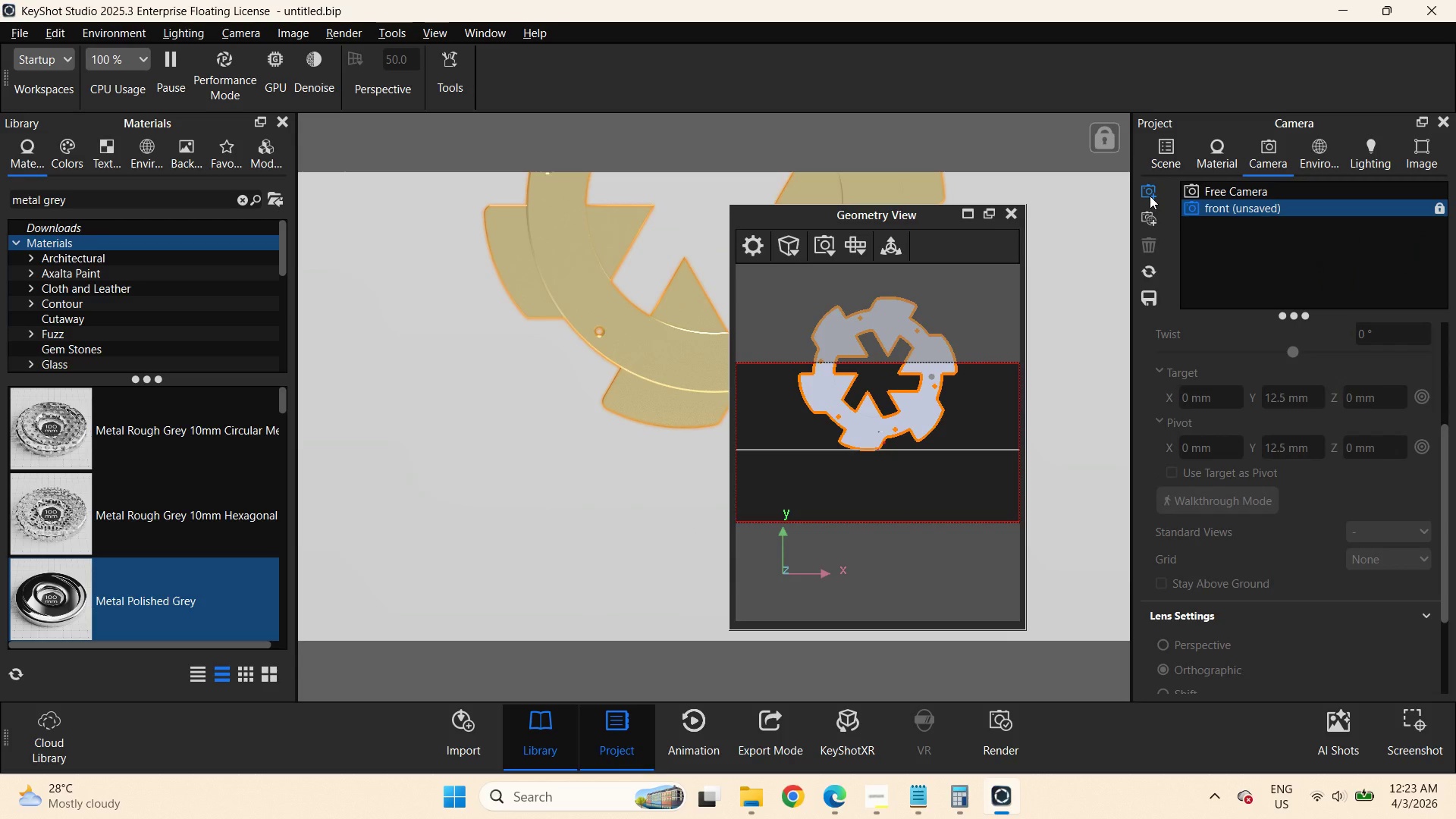 
left_click([1150, 196])
 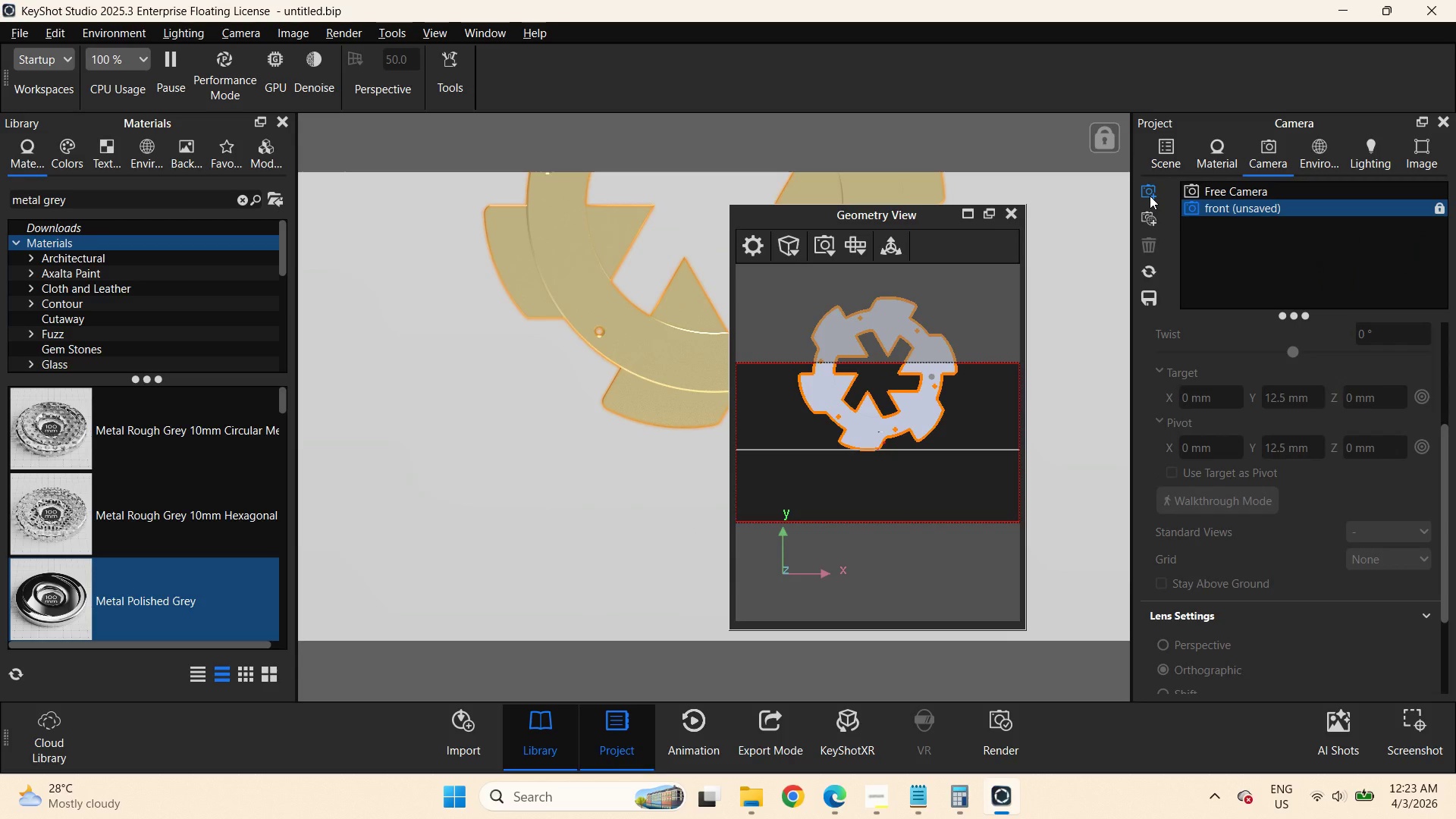 
key(3)
 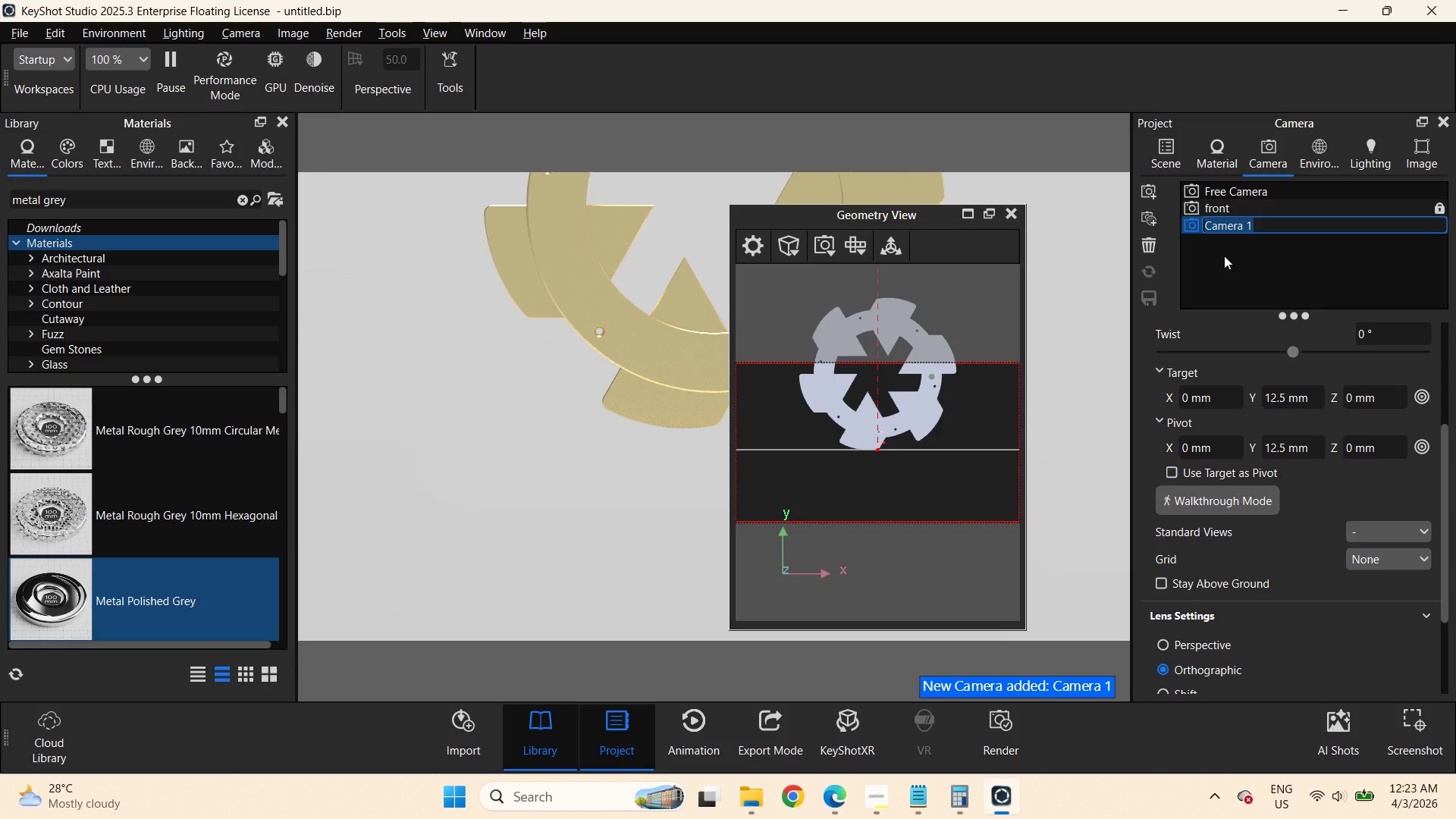 
key(NumpadMultiply)
 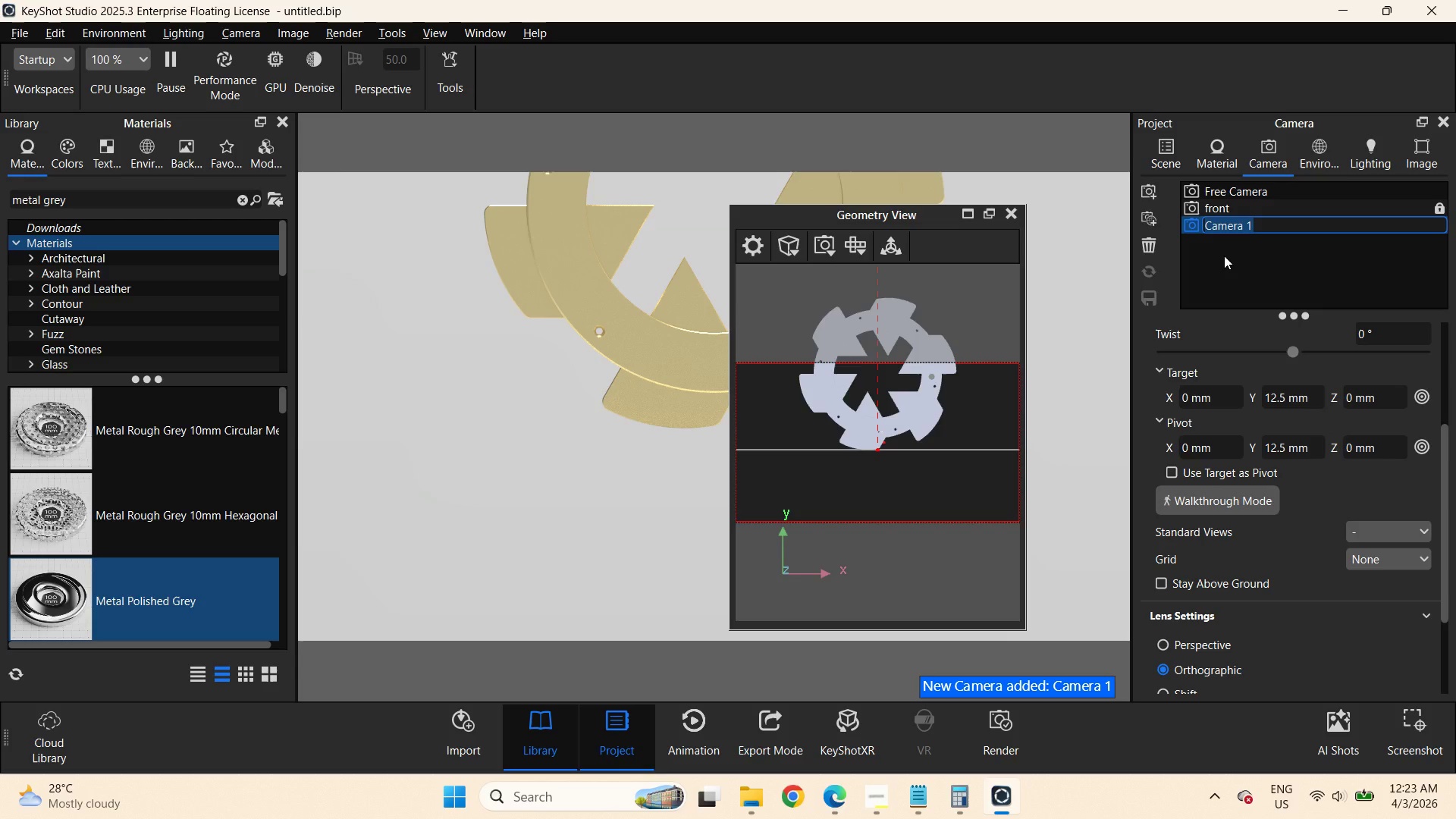 
key(Backspace)
 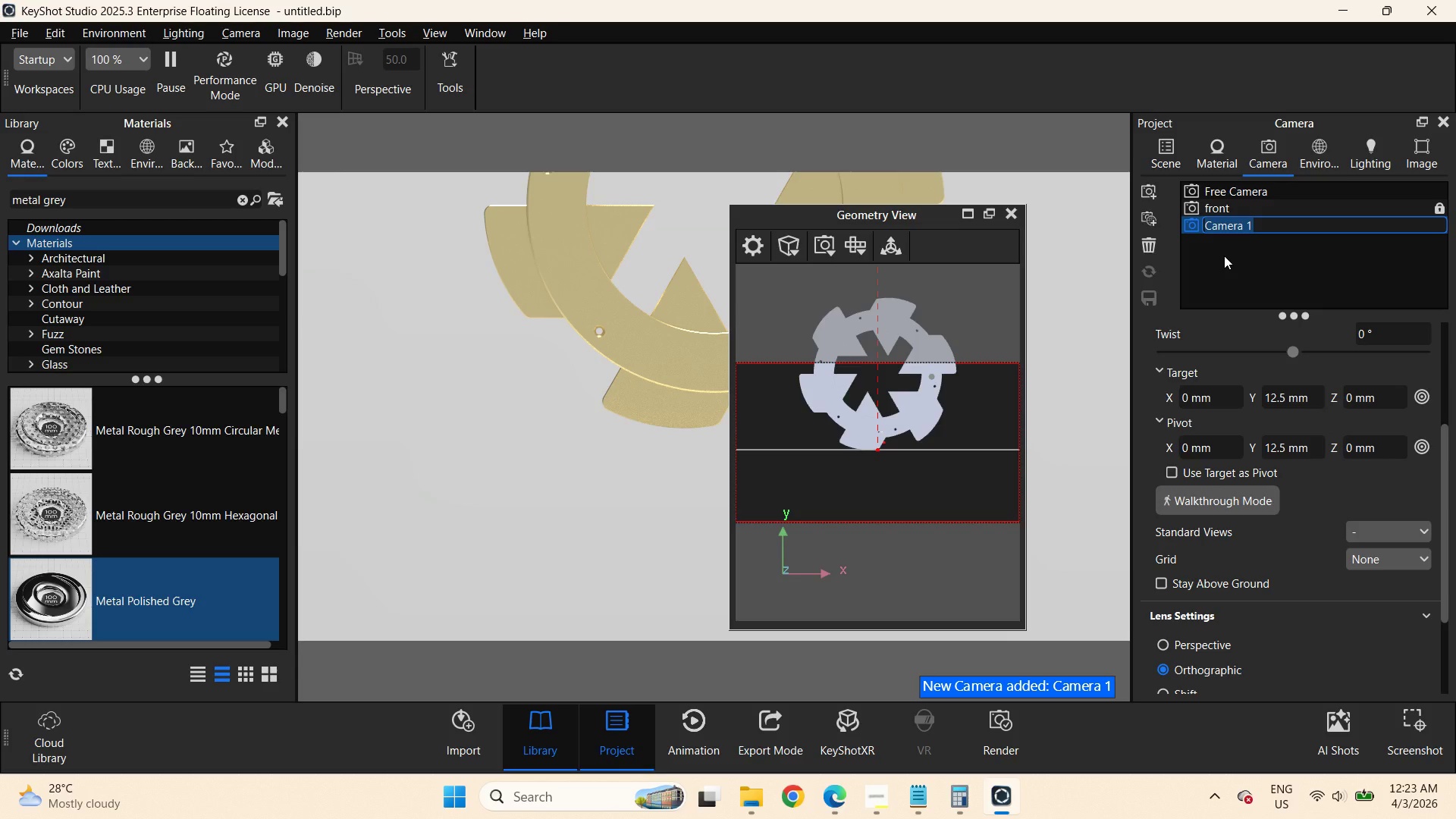 
key(NumpadDivide)
 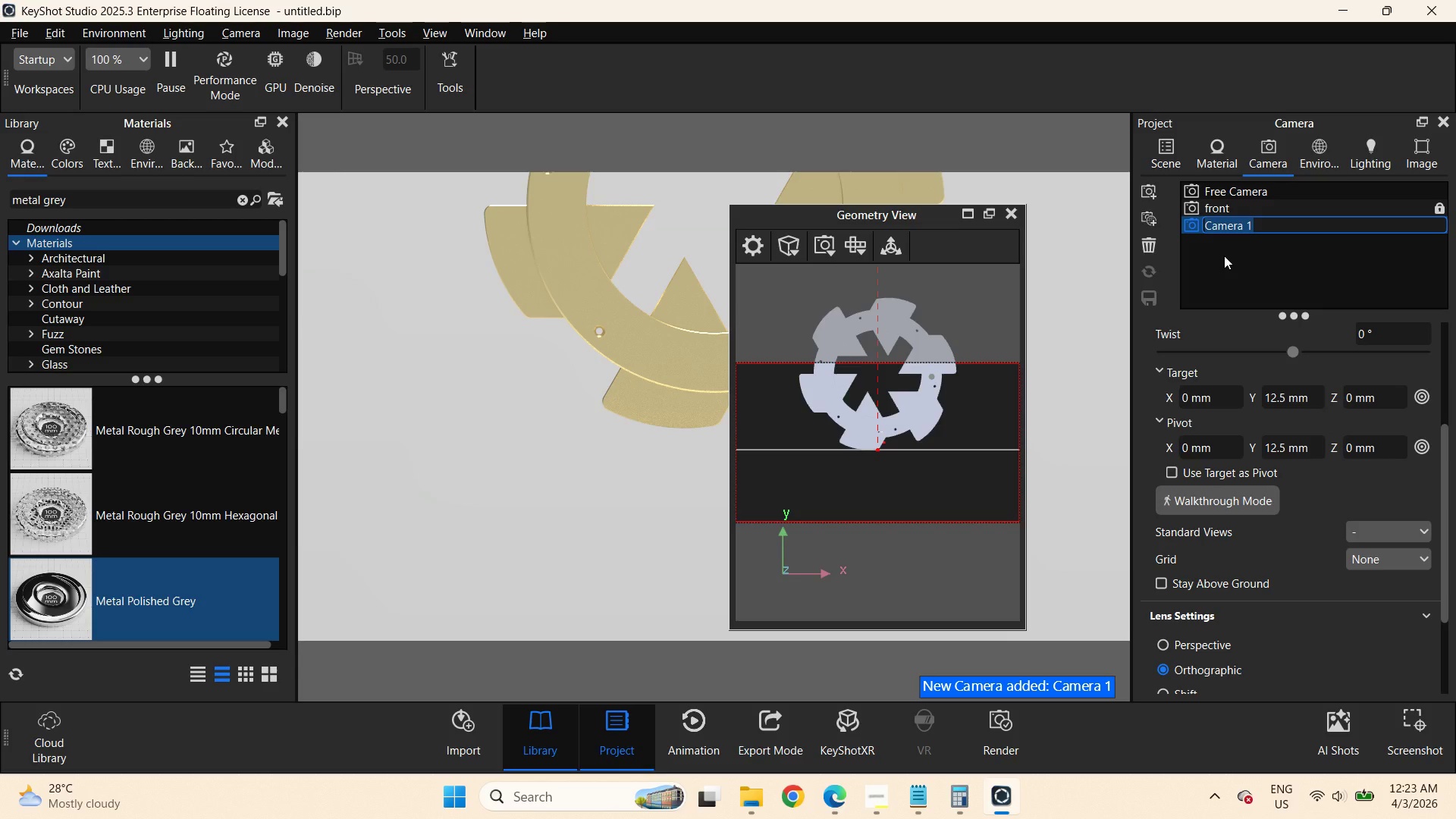 
key(Numpad4)
 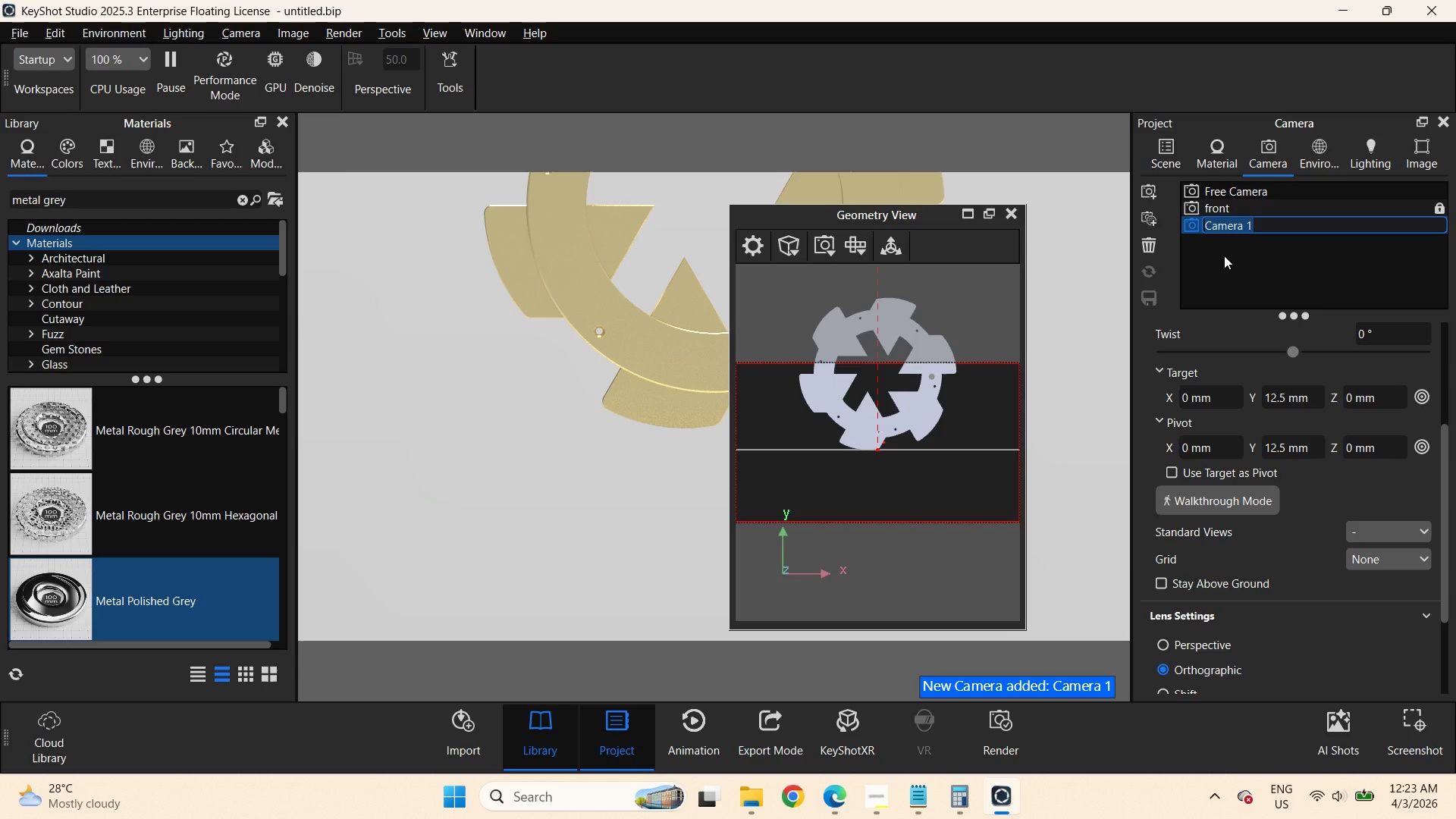 
key(NumpadEnter)
 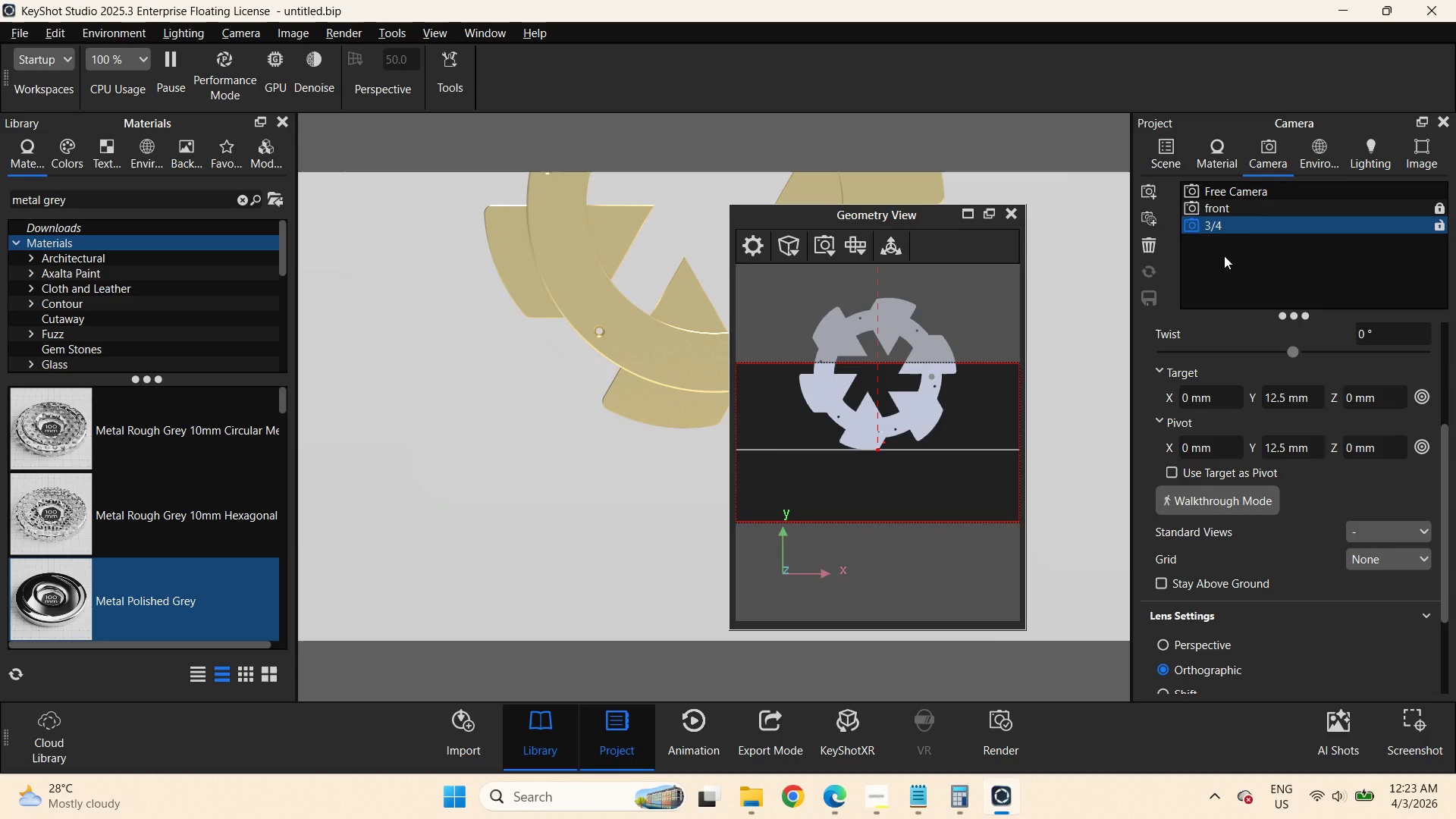 
left_click([847, 250])
 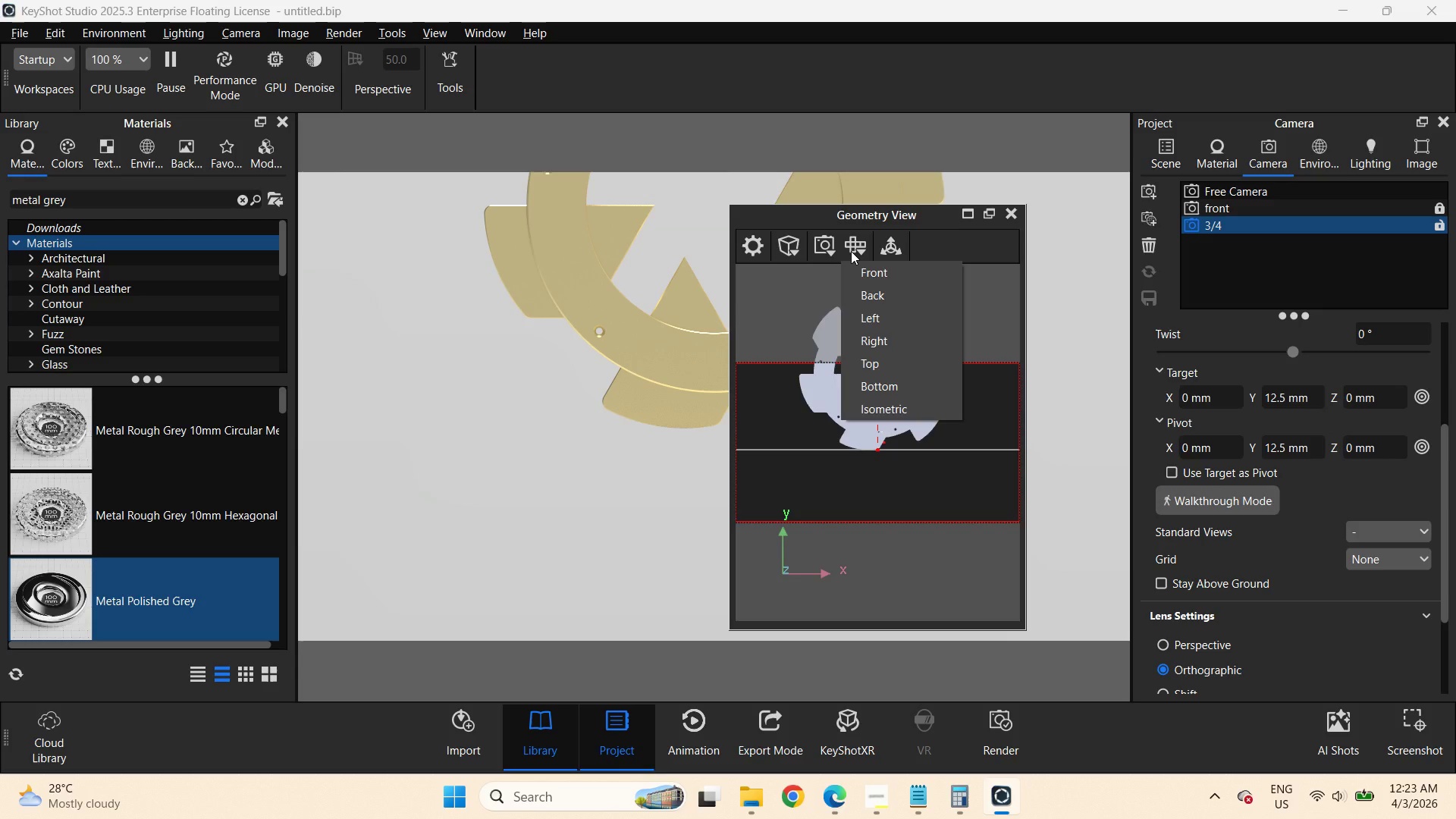 
left_click([876, 410])
 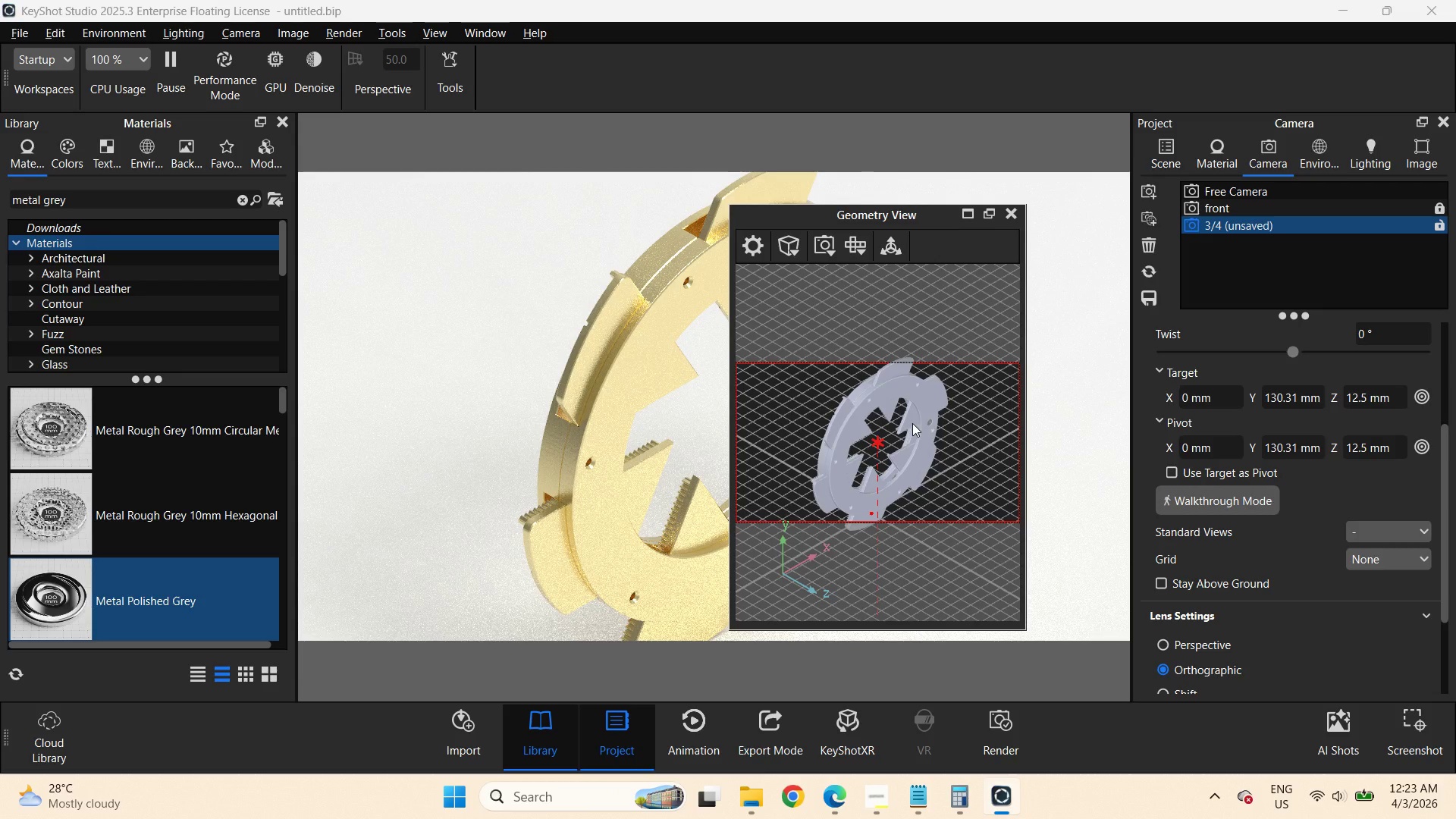 
left_click([1182, 646])
 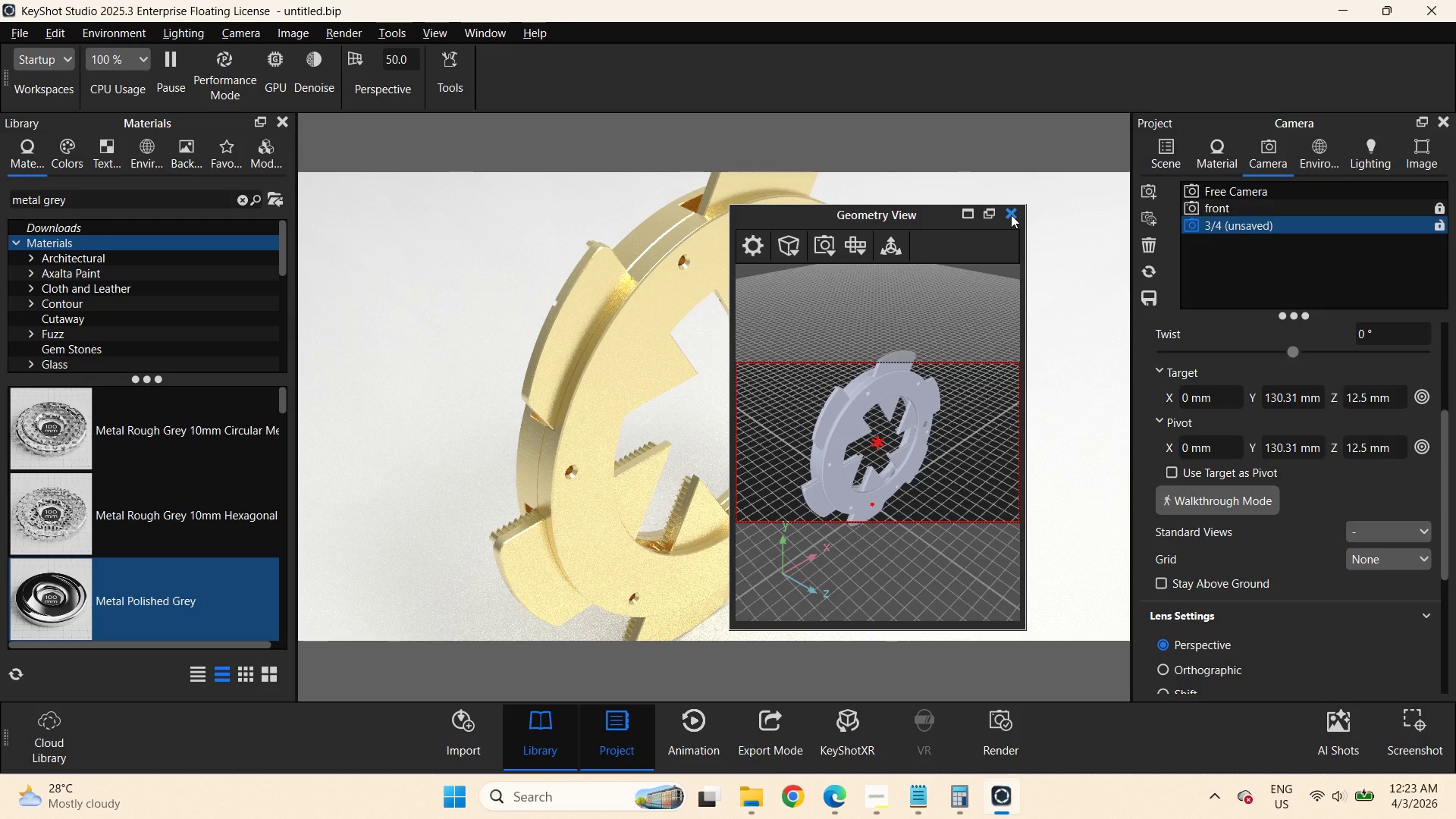 
wait(6.27)
 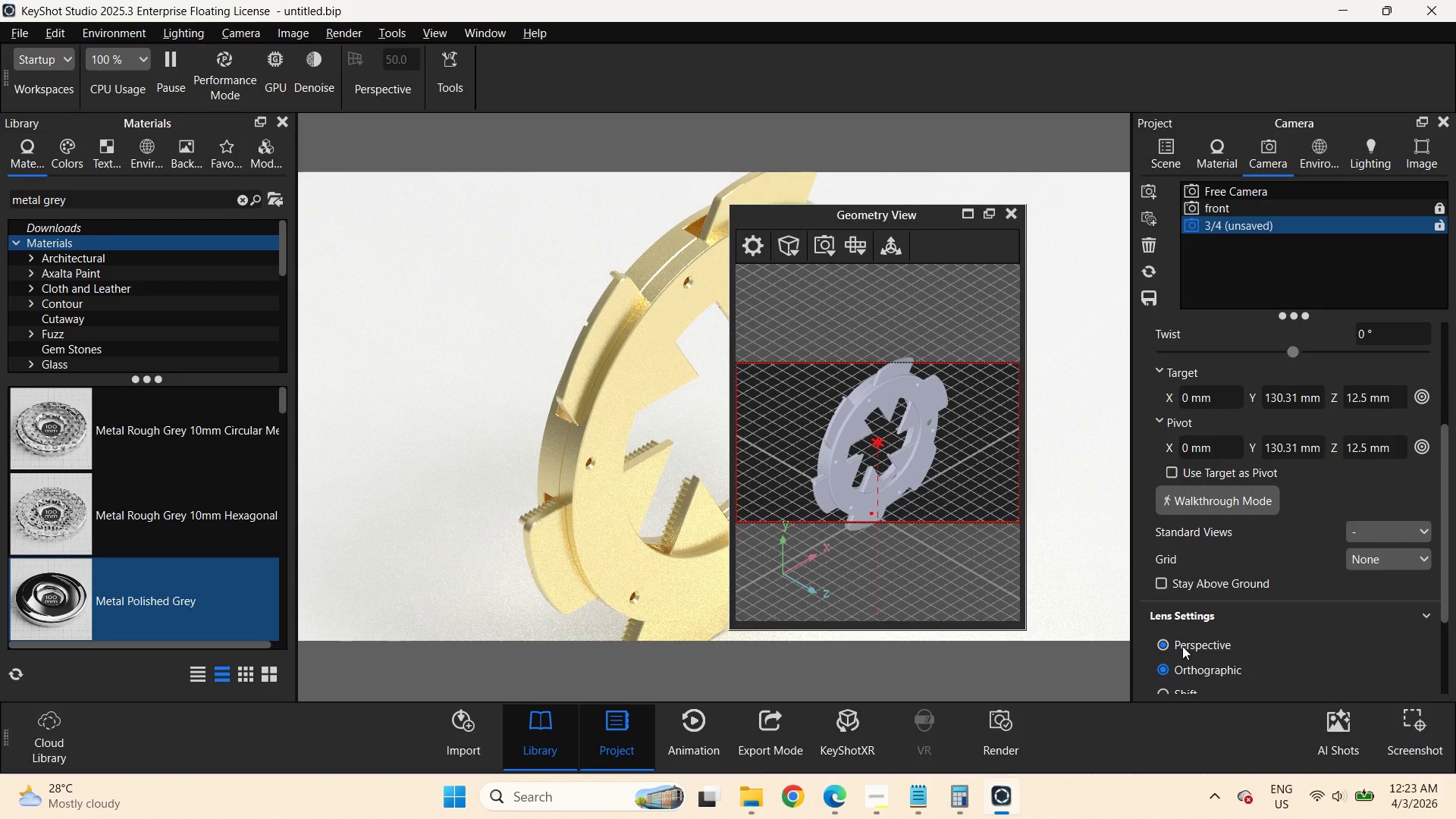 
left_click([1011, 215])
 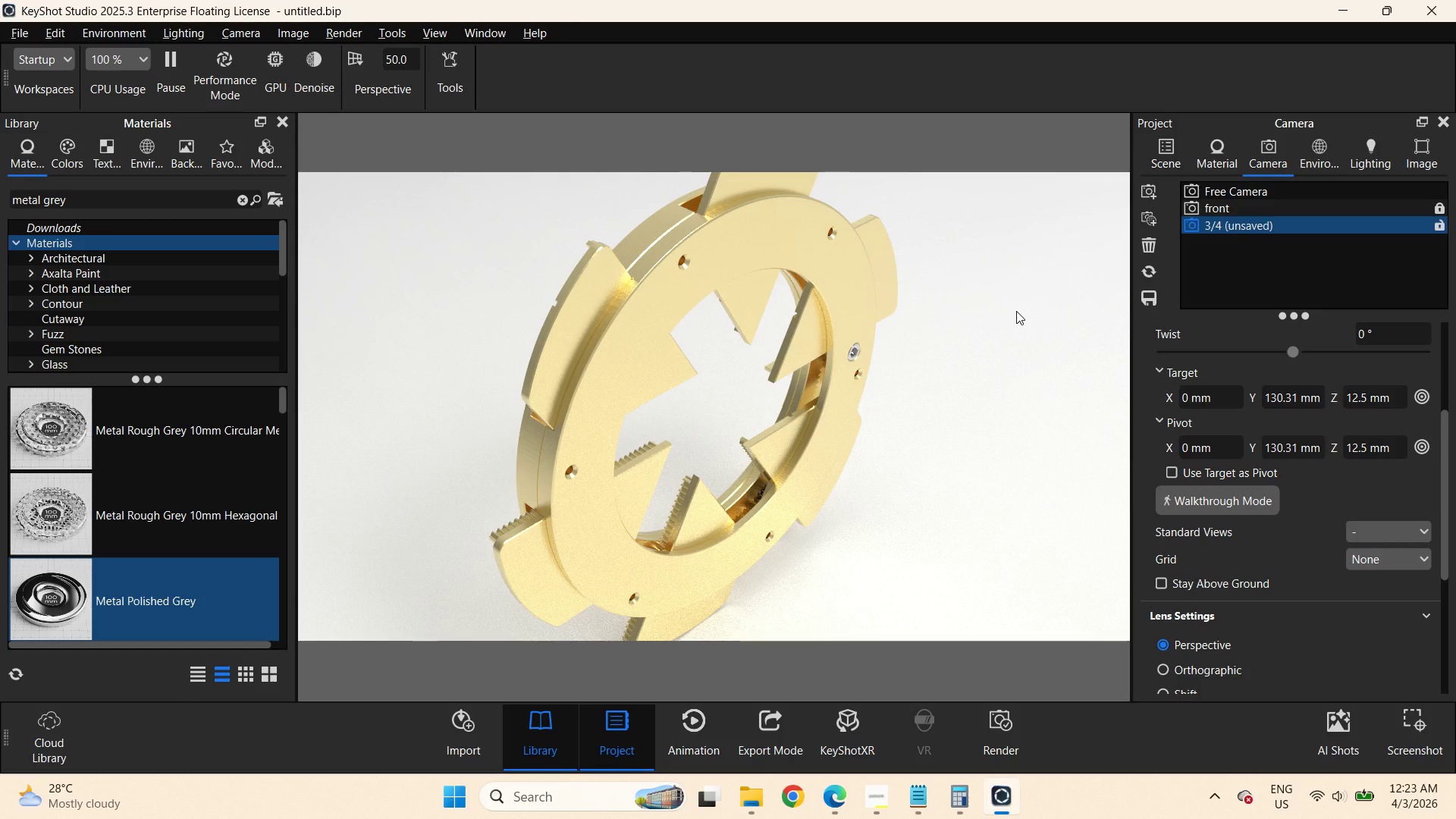 
wait(7.78)
 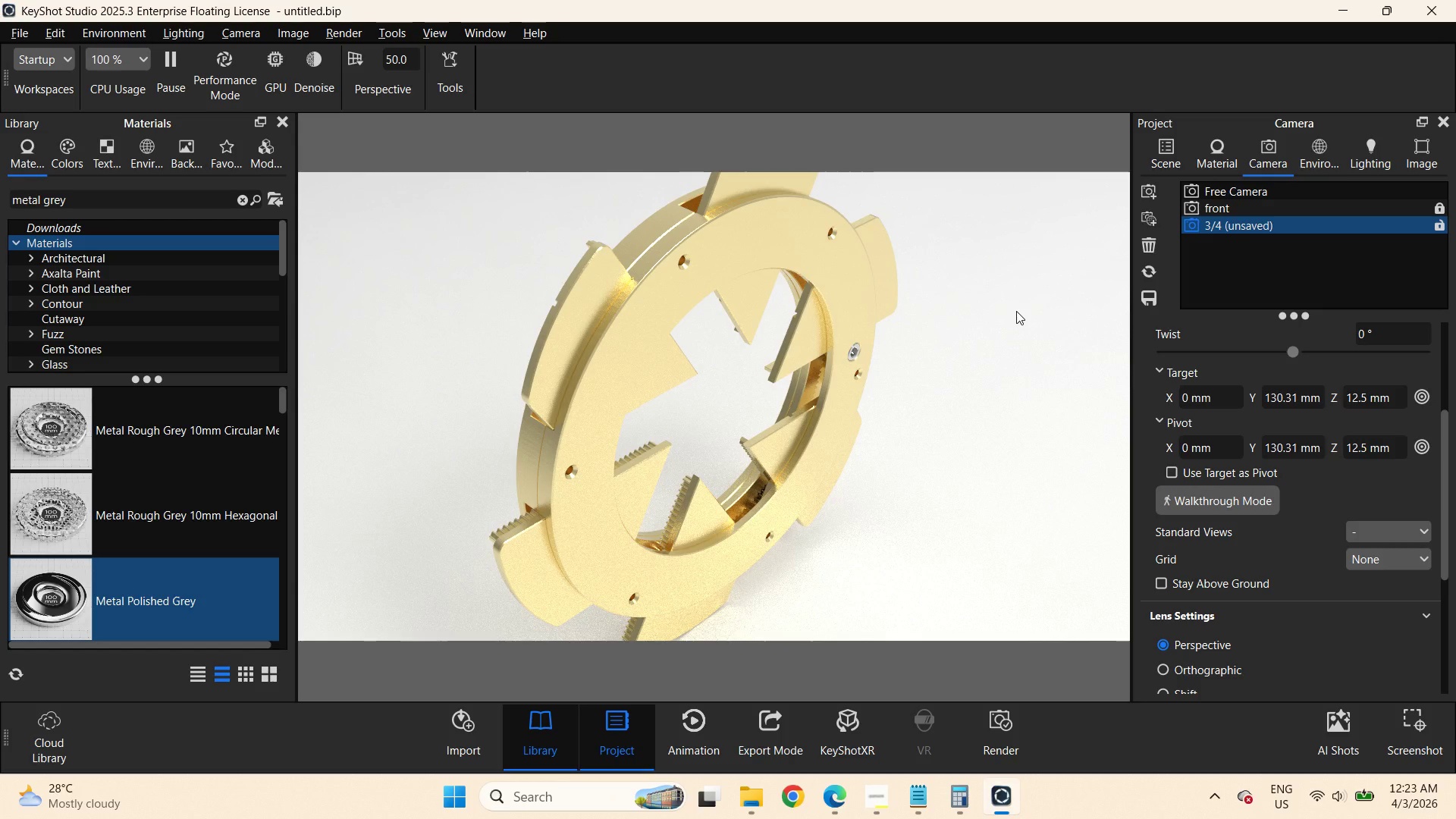 
left_click_drag(start_coordinate=[727, 416], to_coordinate=[712, 386])
 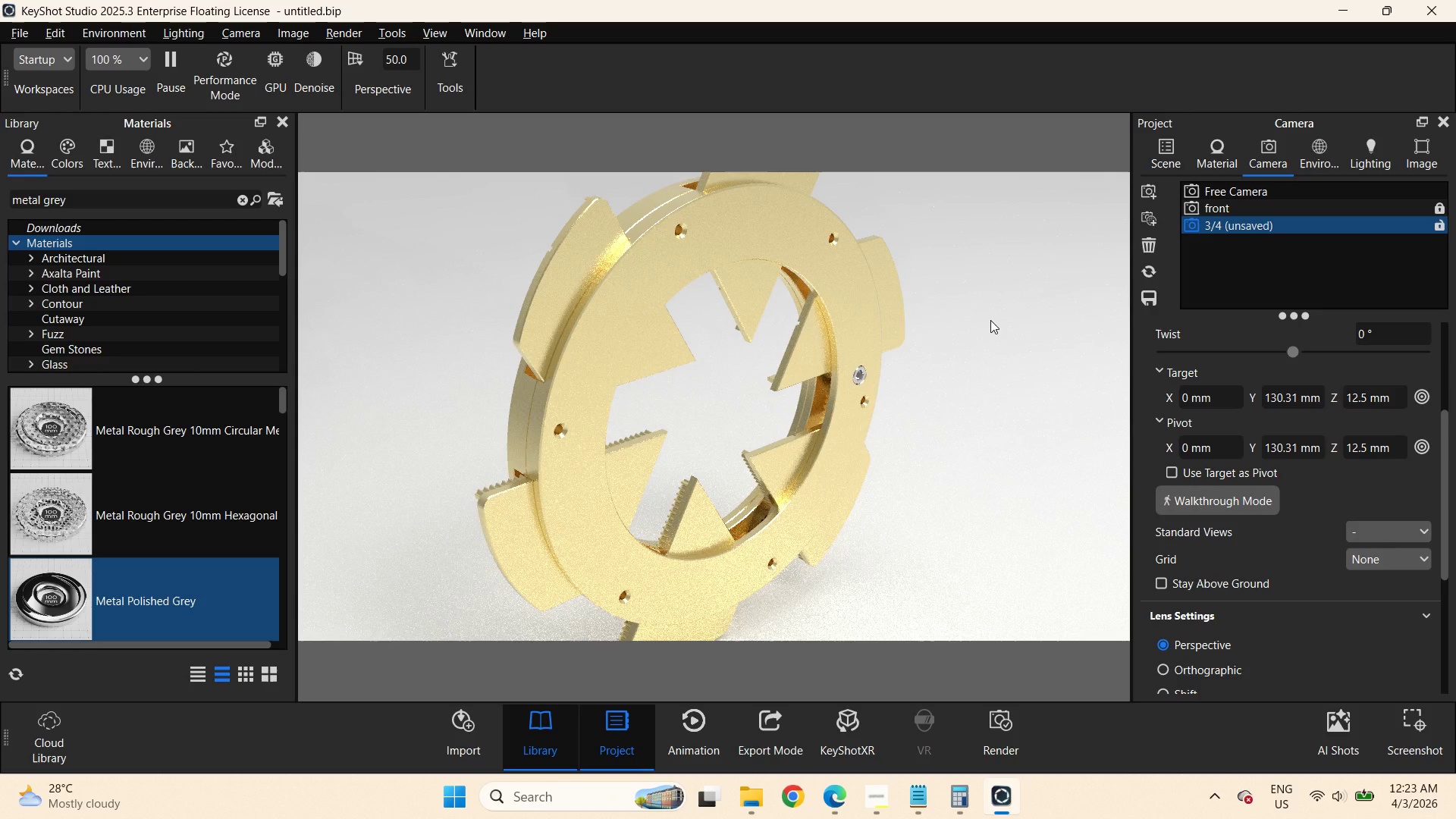 
key(O)
 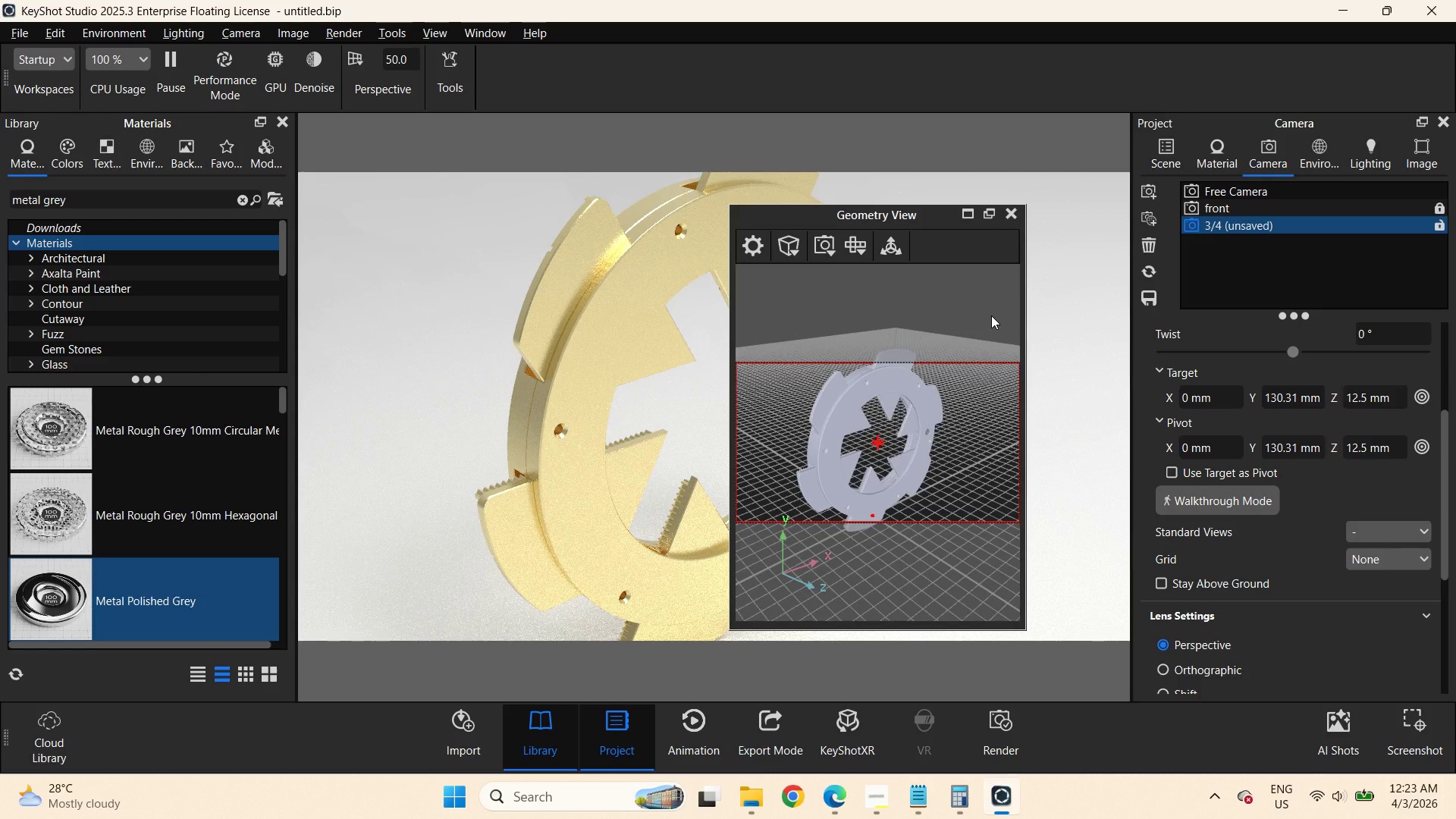 
left_click([857, 250])
 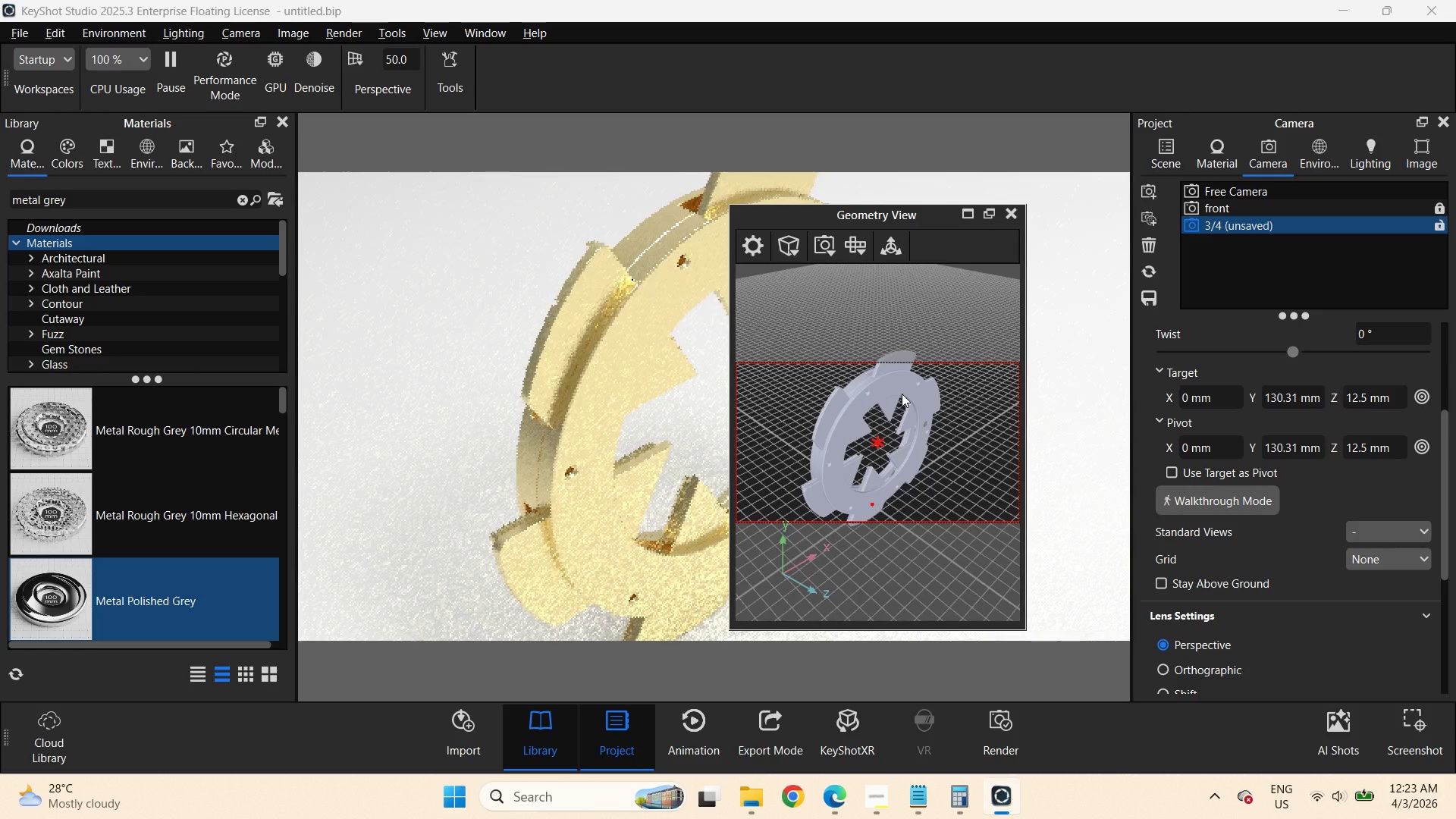 
left_click([1008, 215])
 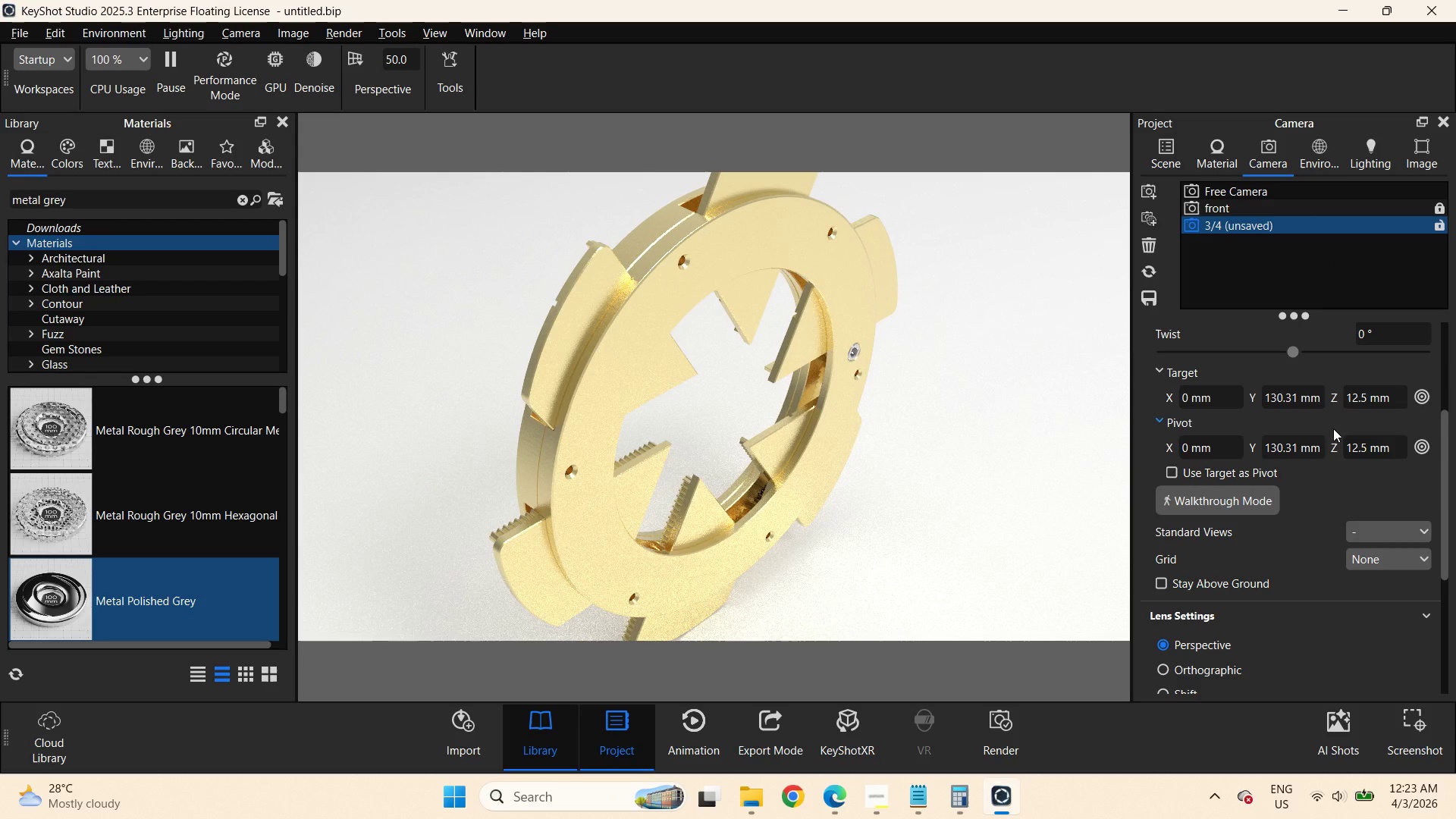 
left_click_drag(start_coordinate=[1444, 438], to_coordinate=[1439, 341])
 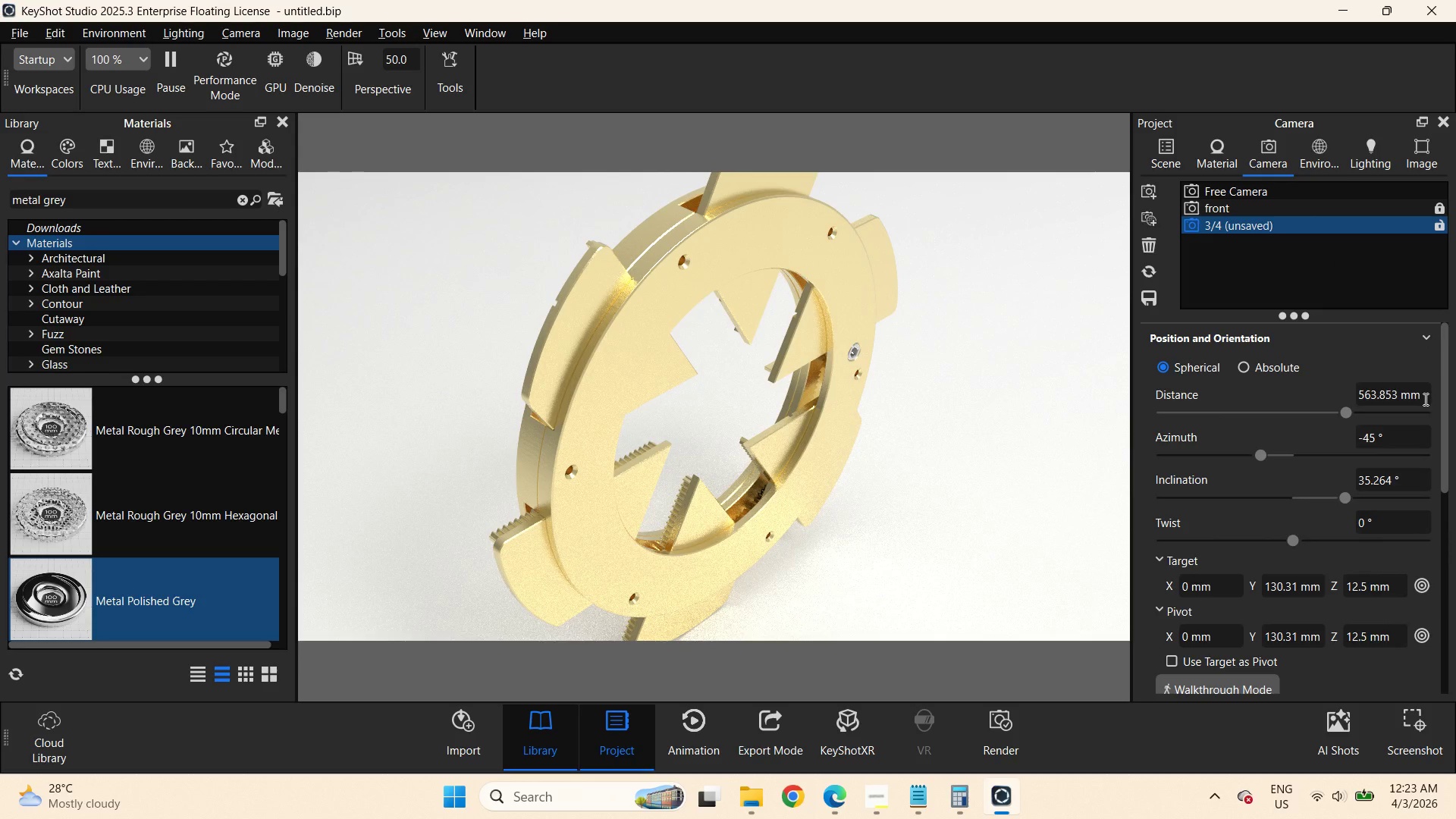 
left_click_drag(start_coordinate=[1424, 399], to_coordinate=[1347, 391])
 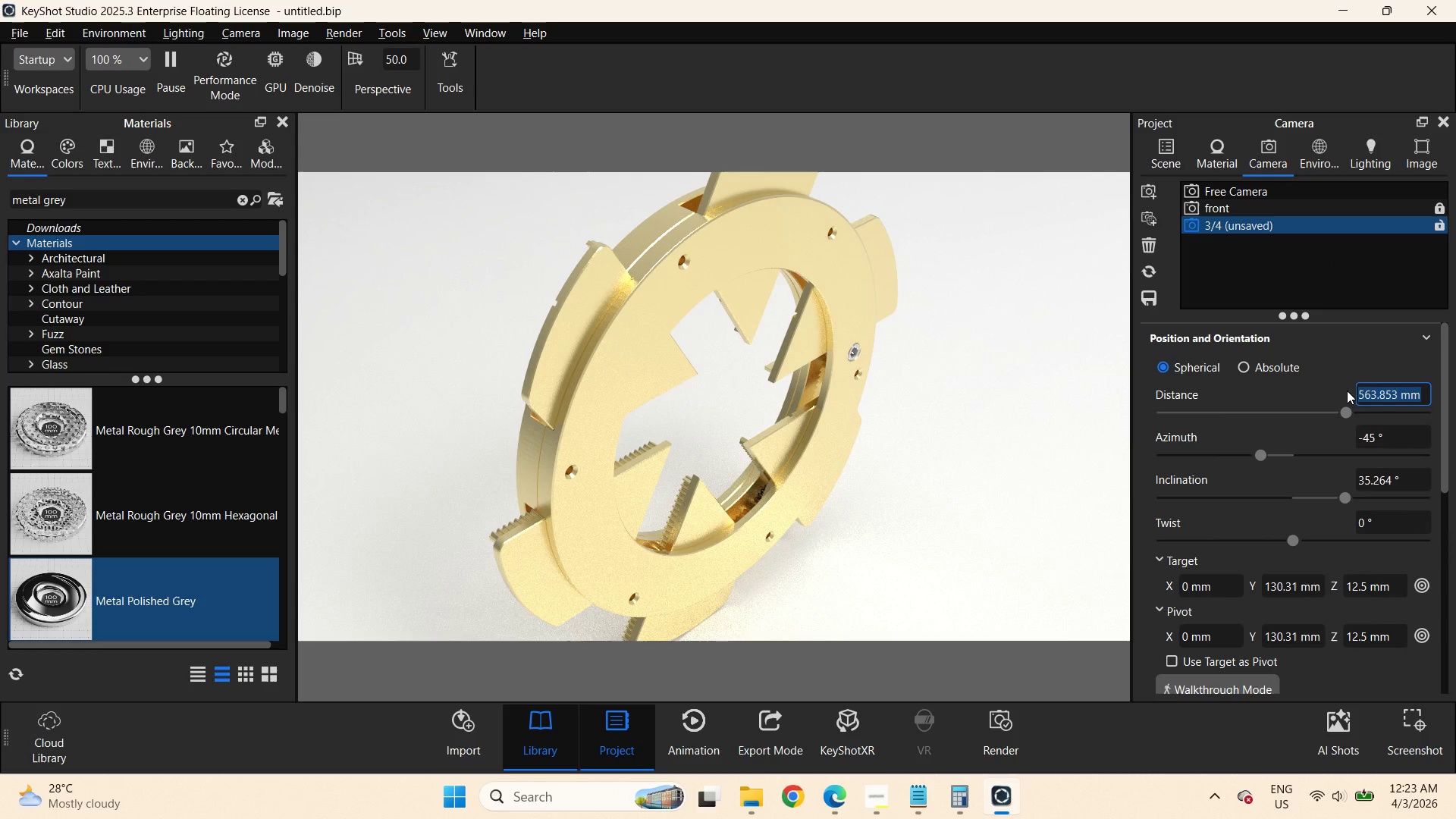 
key(Numpad6)
 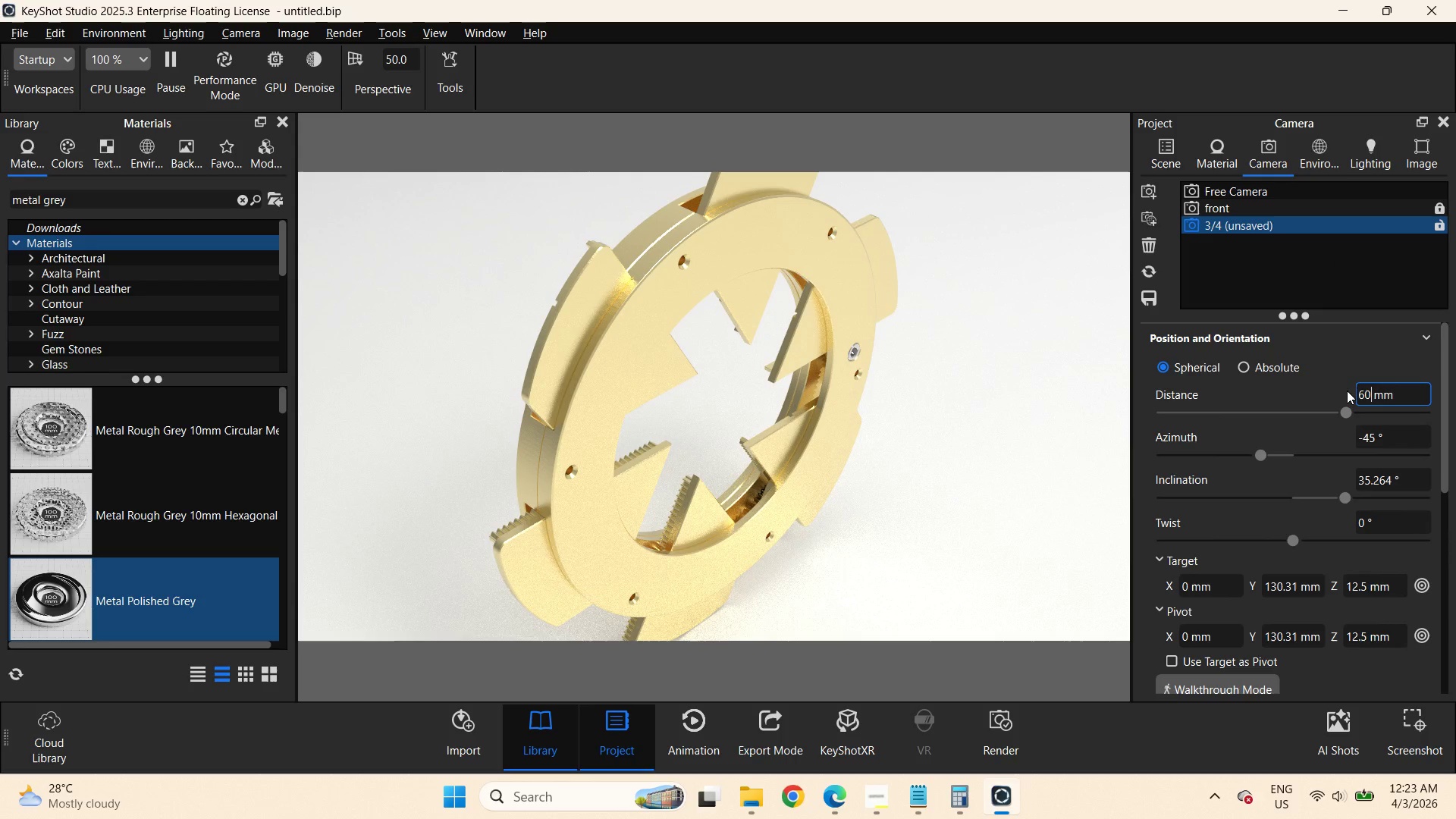 
key(Numpad0)
 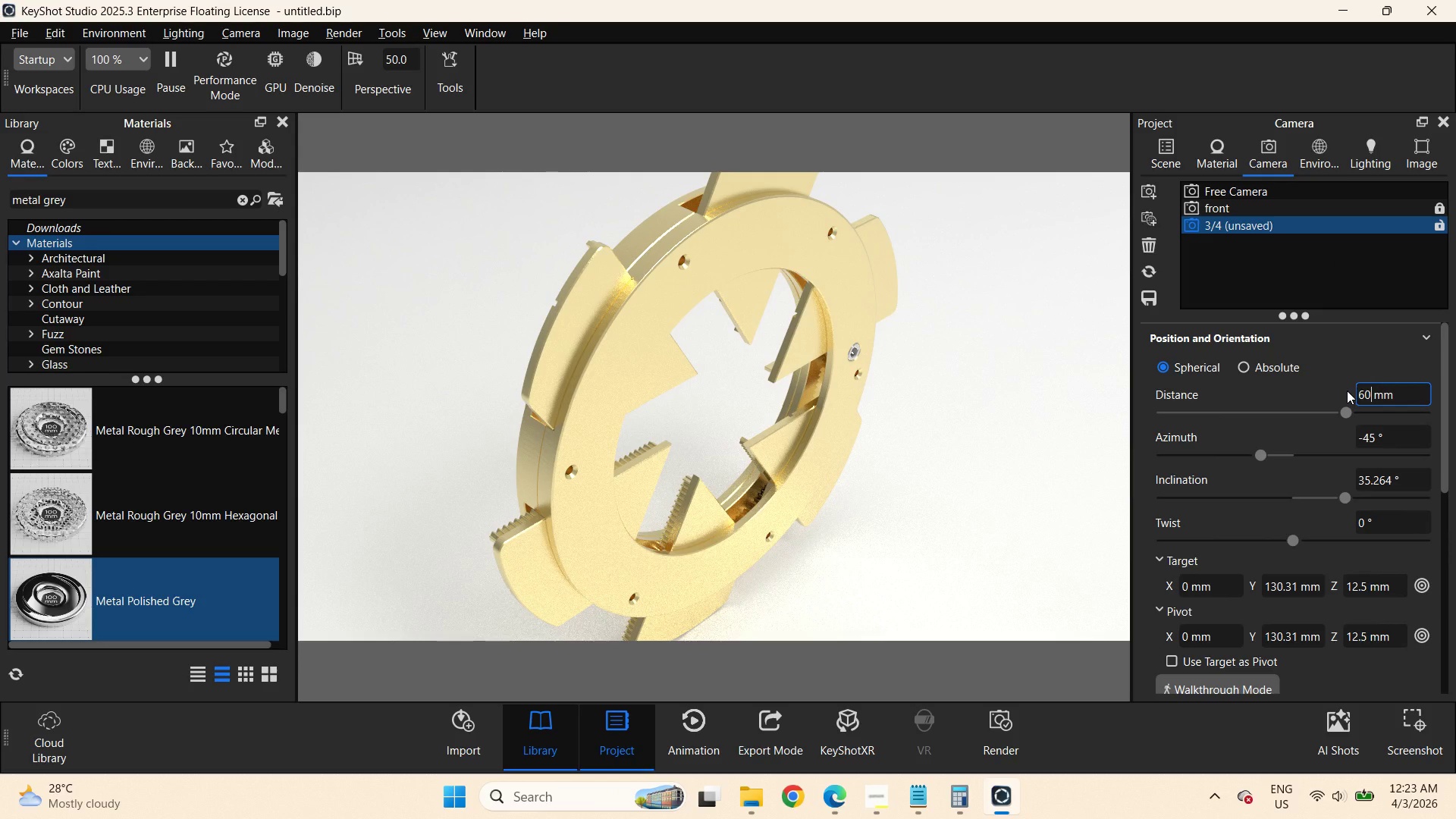 
key(Backspace)
 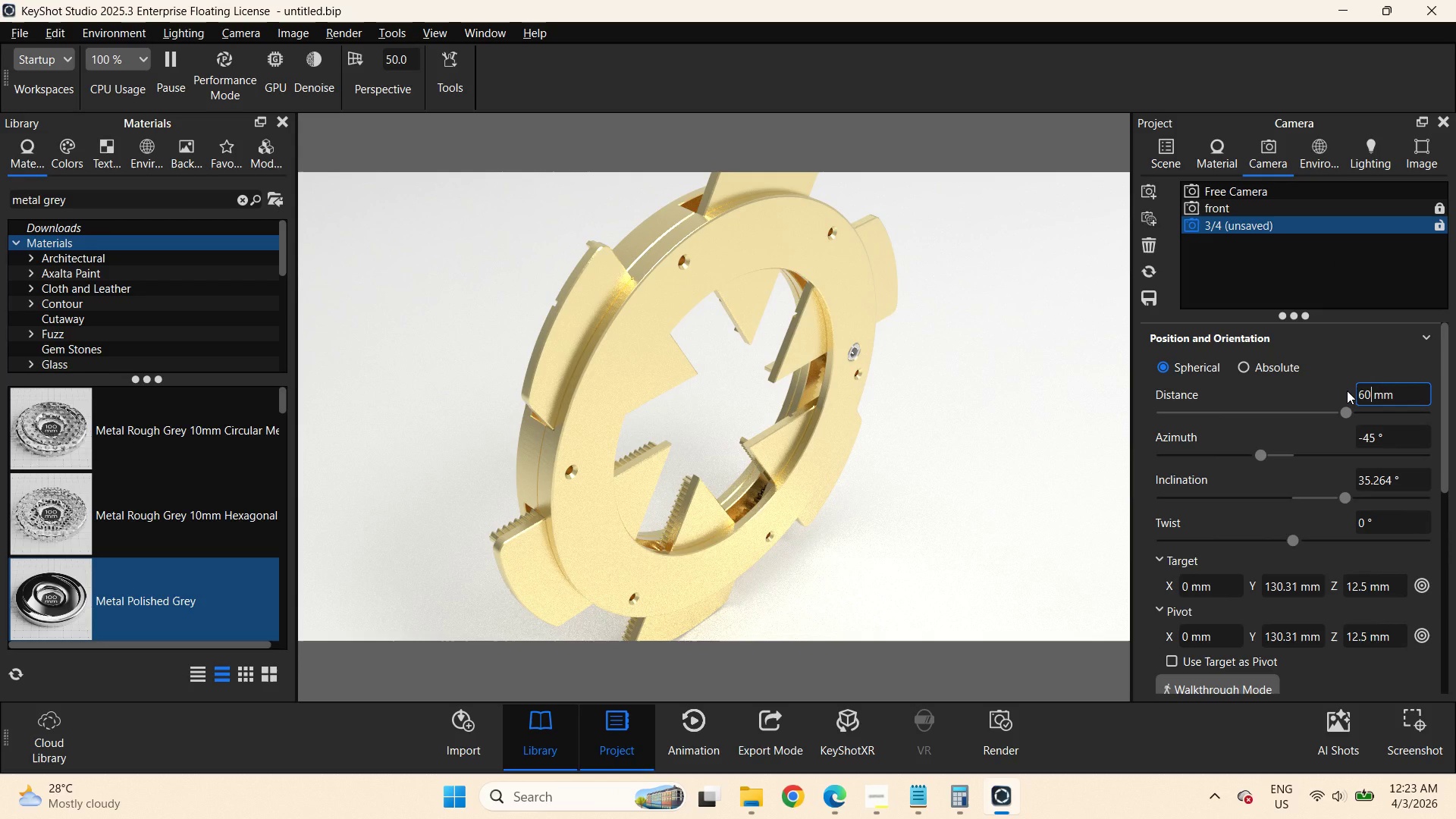 
key(Numpad5)
 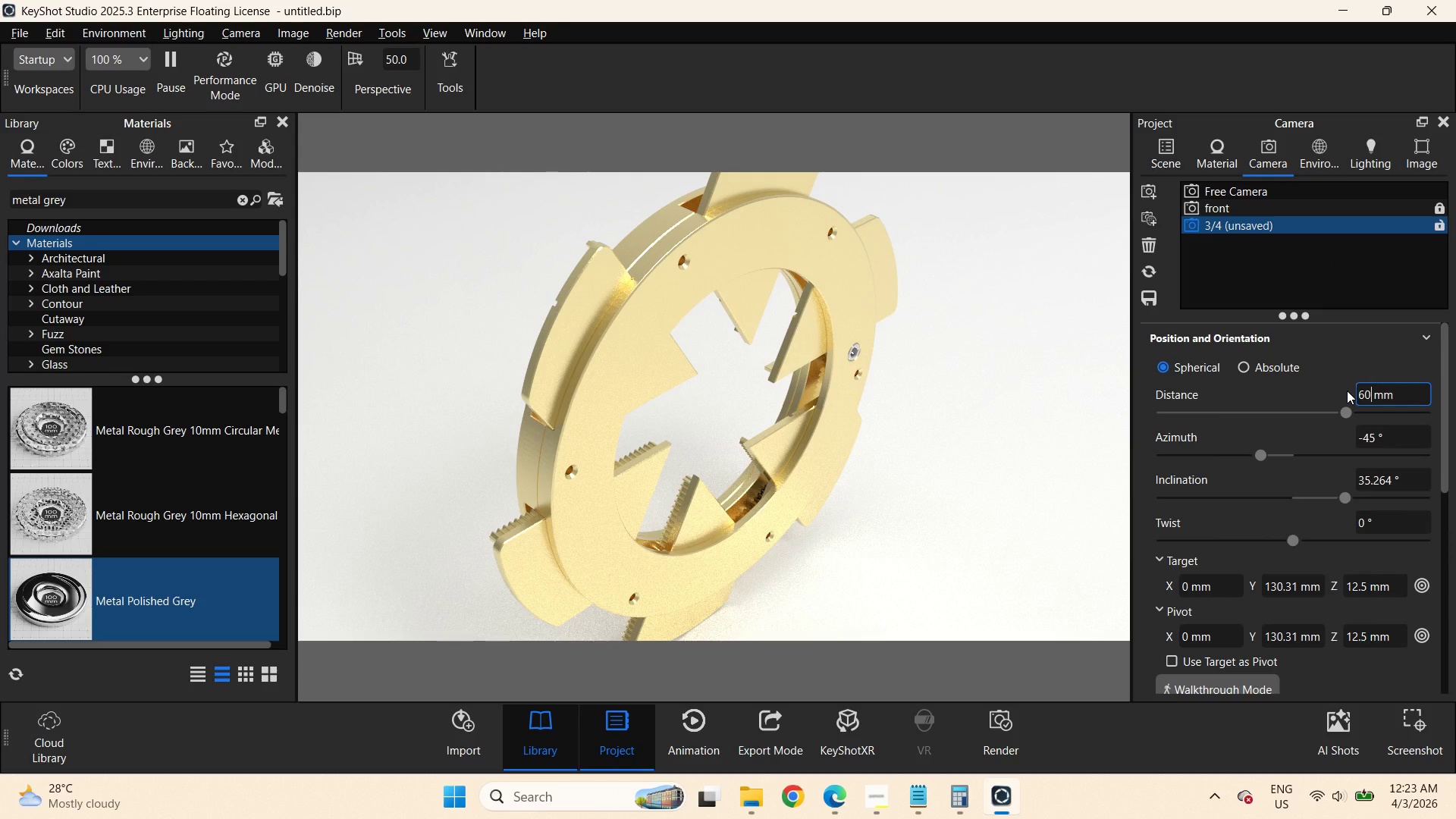 
key(Numpad0)
 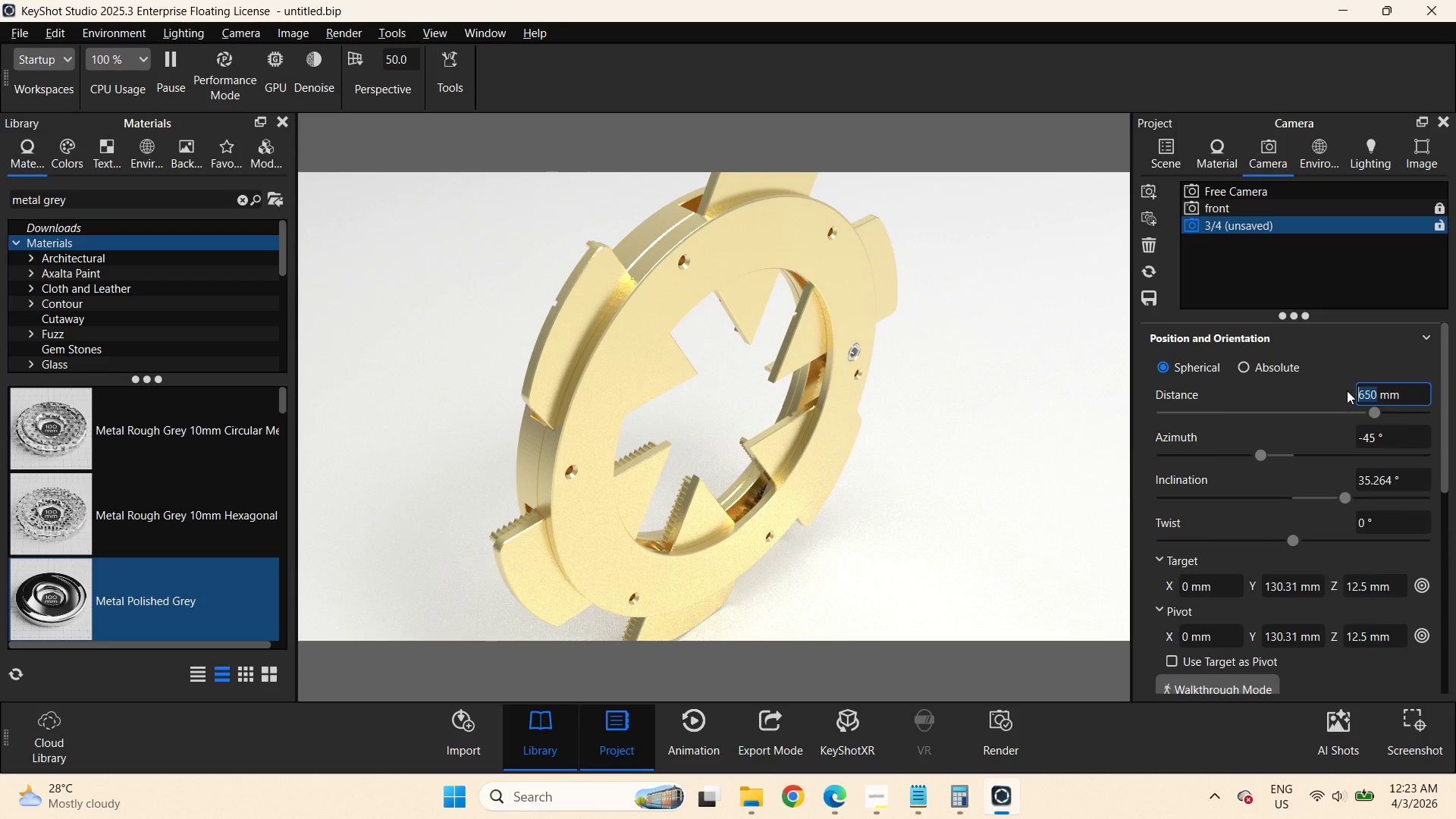 
key(NumpadEnter)
 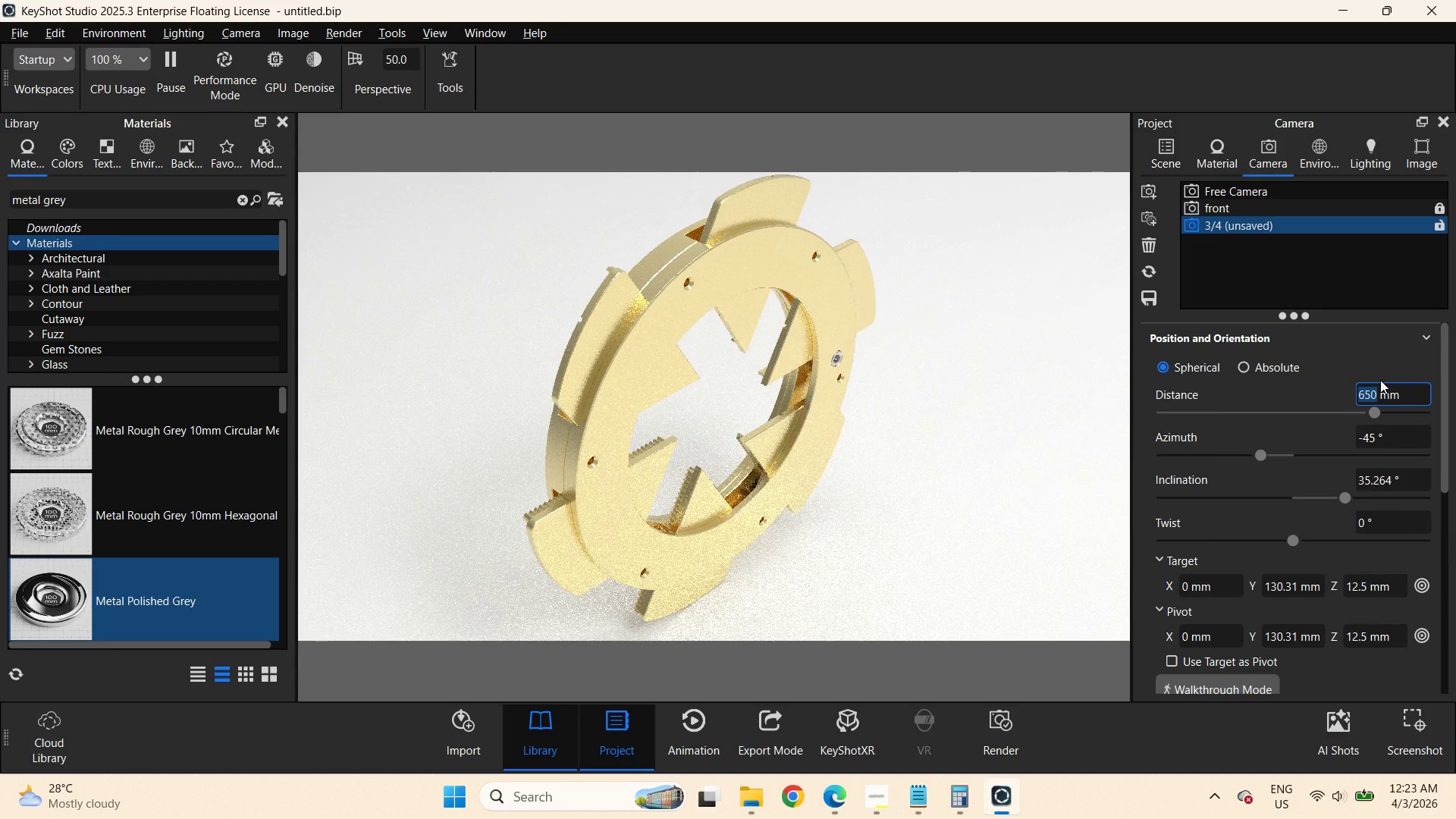 
key(Numpad7)
 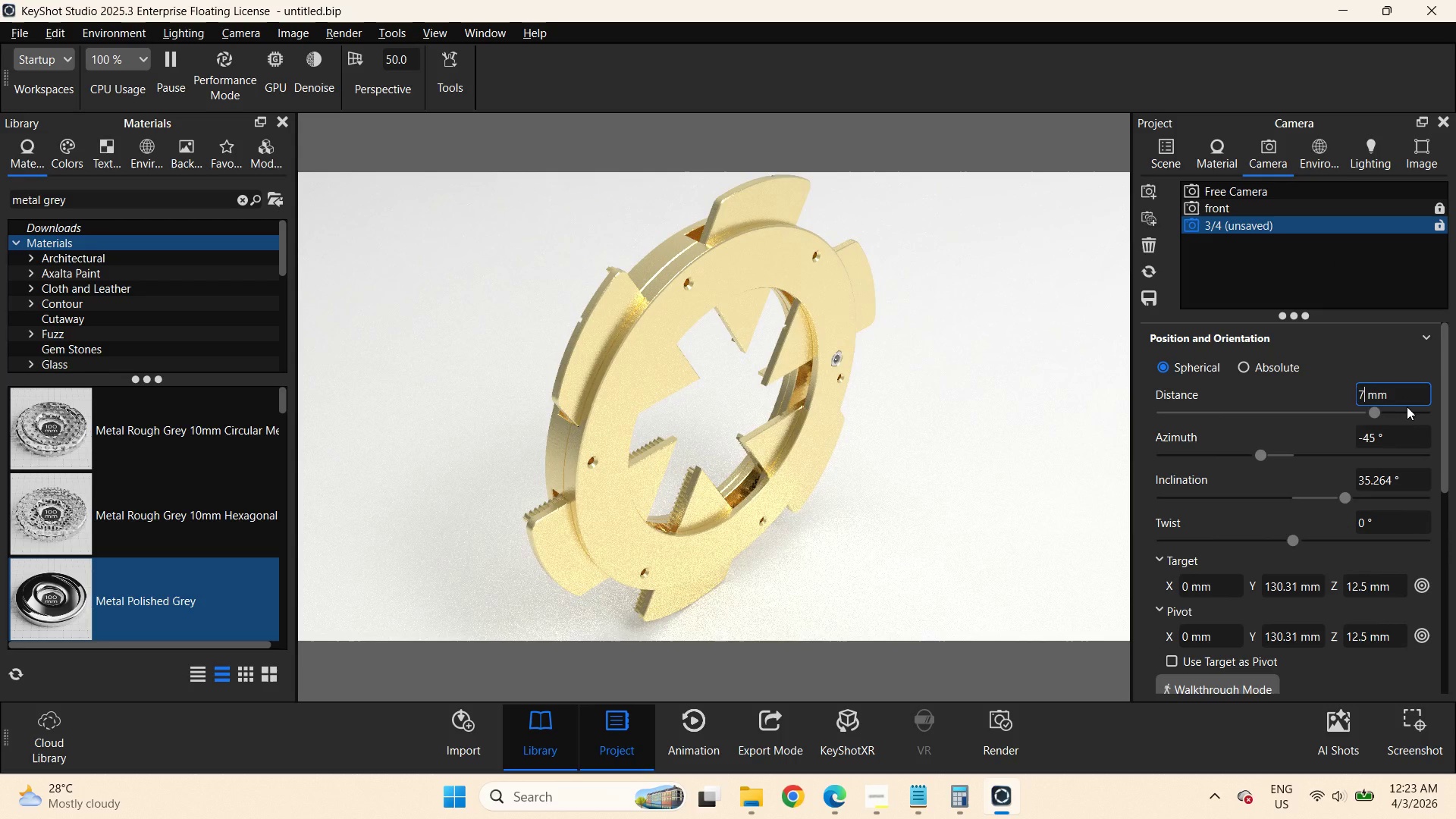 
key(Numpad0)
 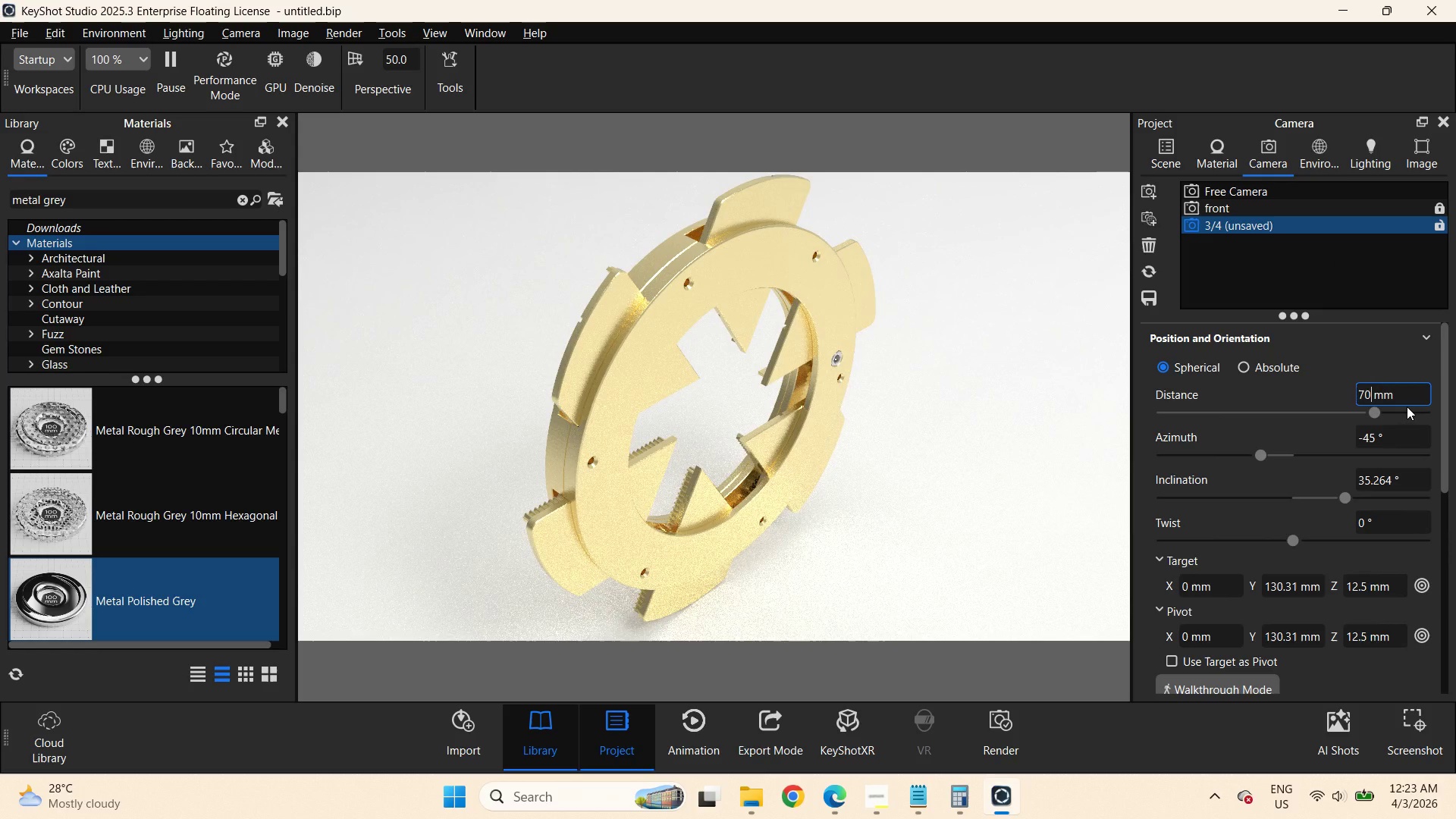 
key(Numpad0)
 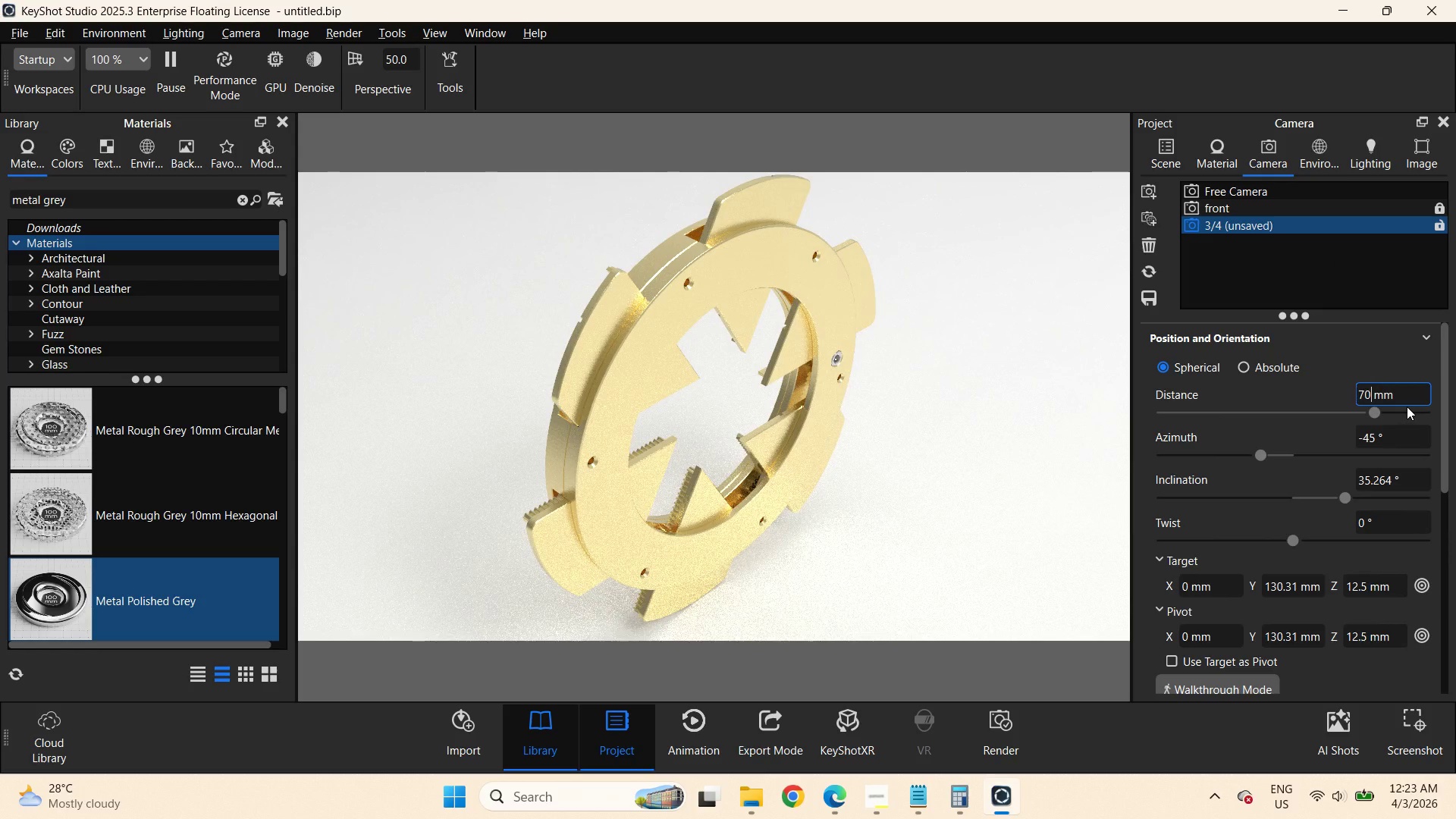 
key(NumpadEnter)
 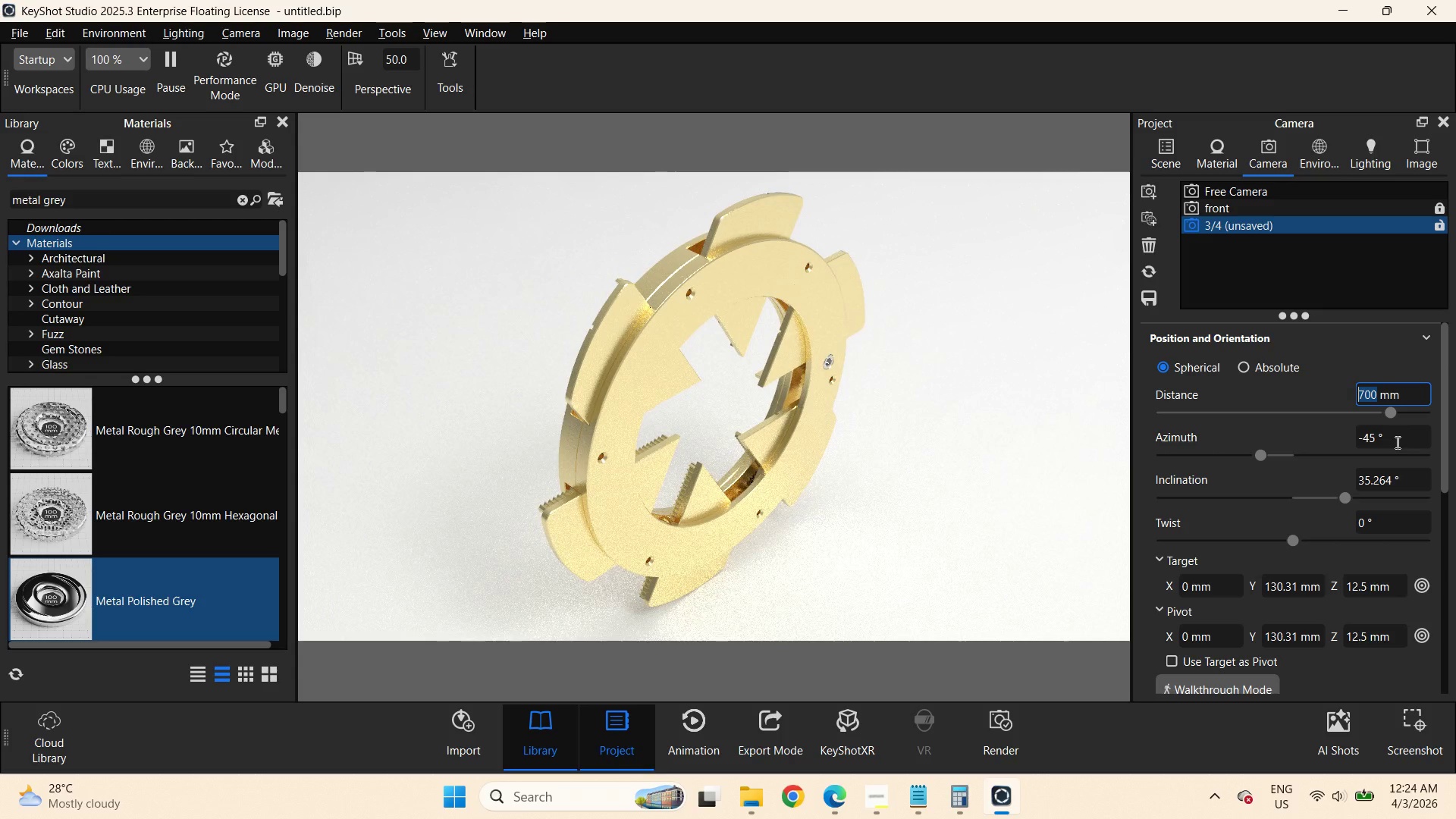 
wait(5.88)
 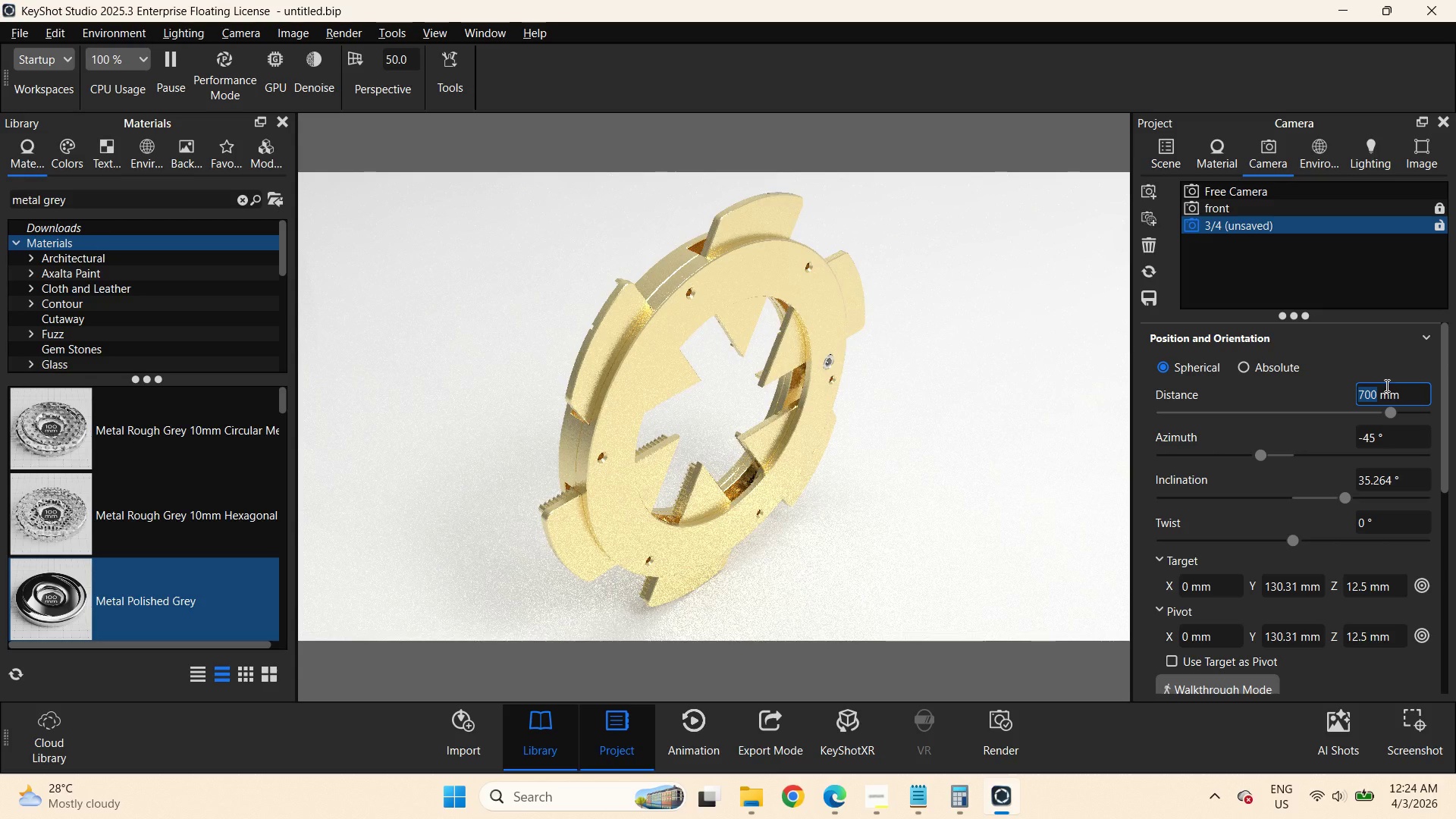 
left_click_drag(start_coordinate=[1344, 495], to_coordinate=[1337, 502])
 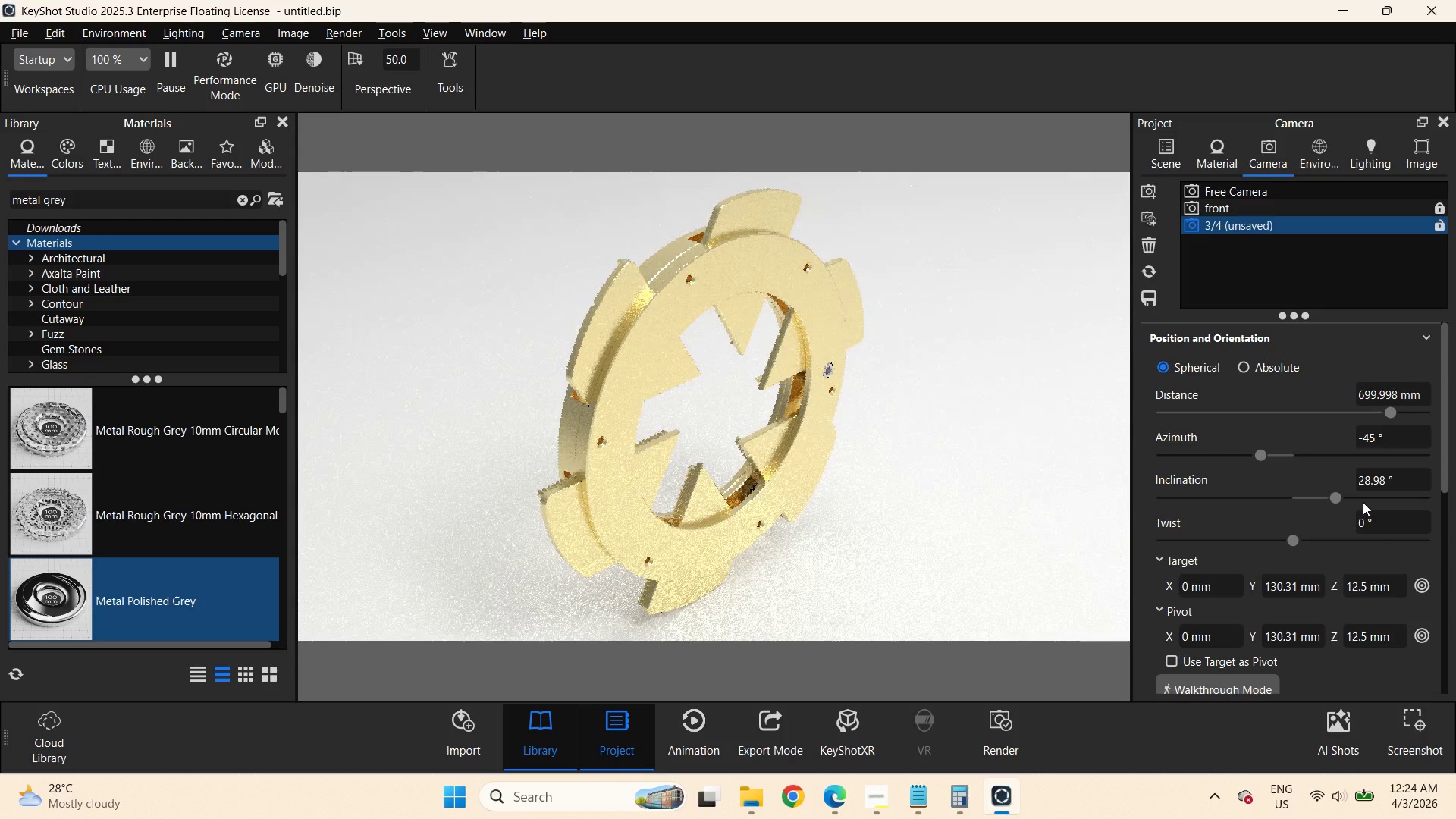 
left_click_drag(start_coordinate=[1404, 476], to_coordinate=[1260, 481])
 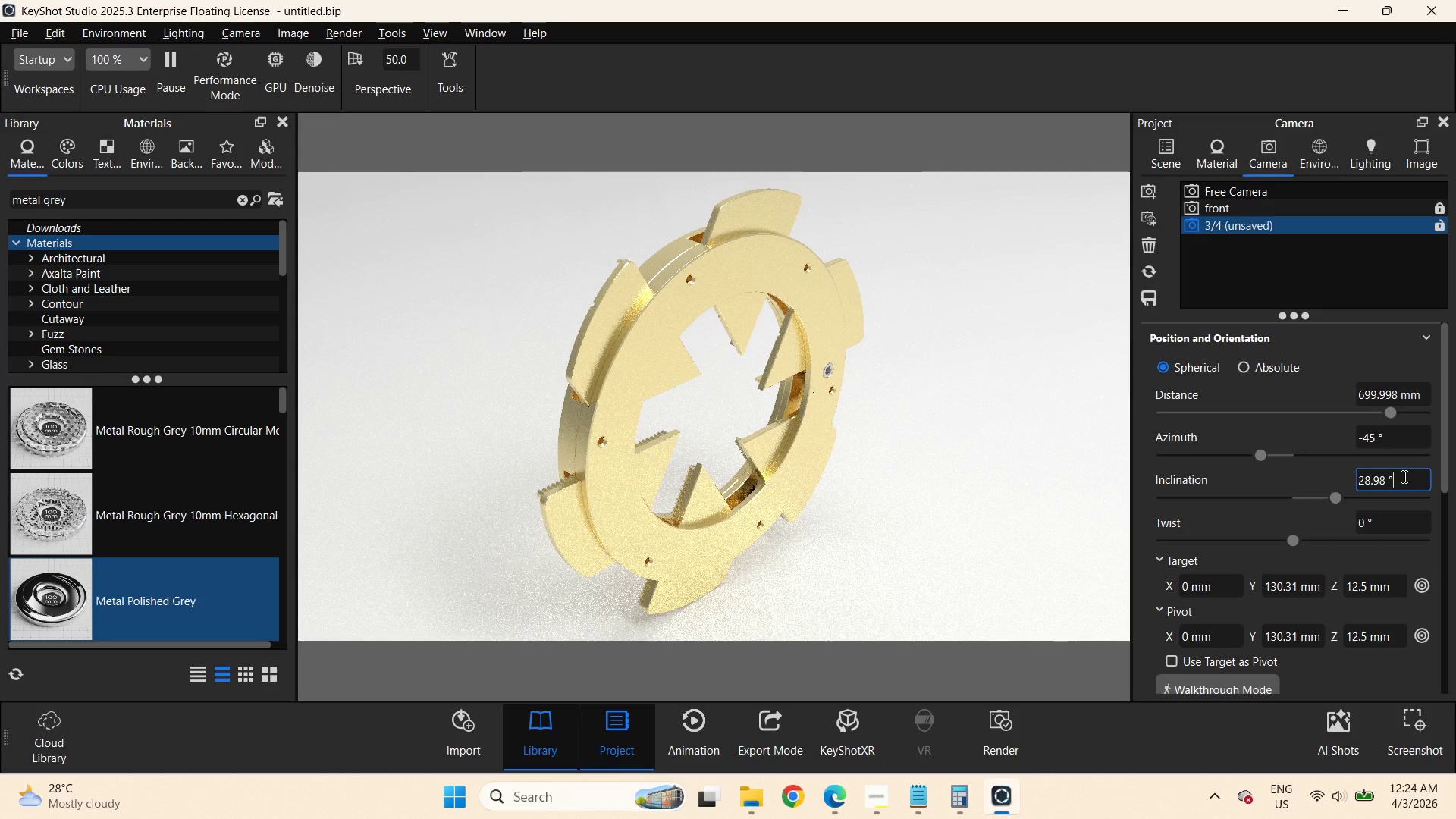 
key(Numpad3)
 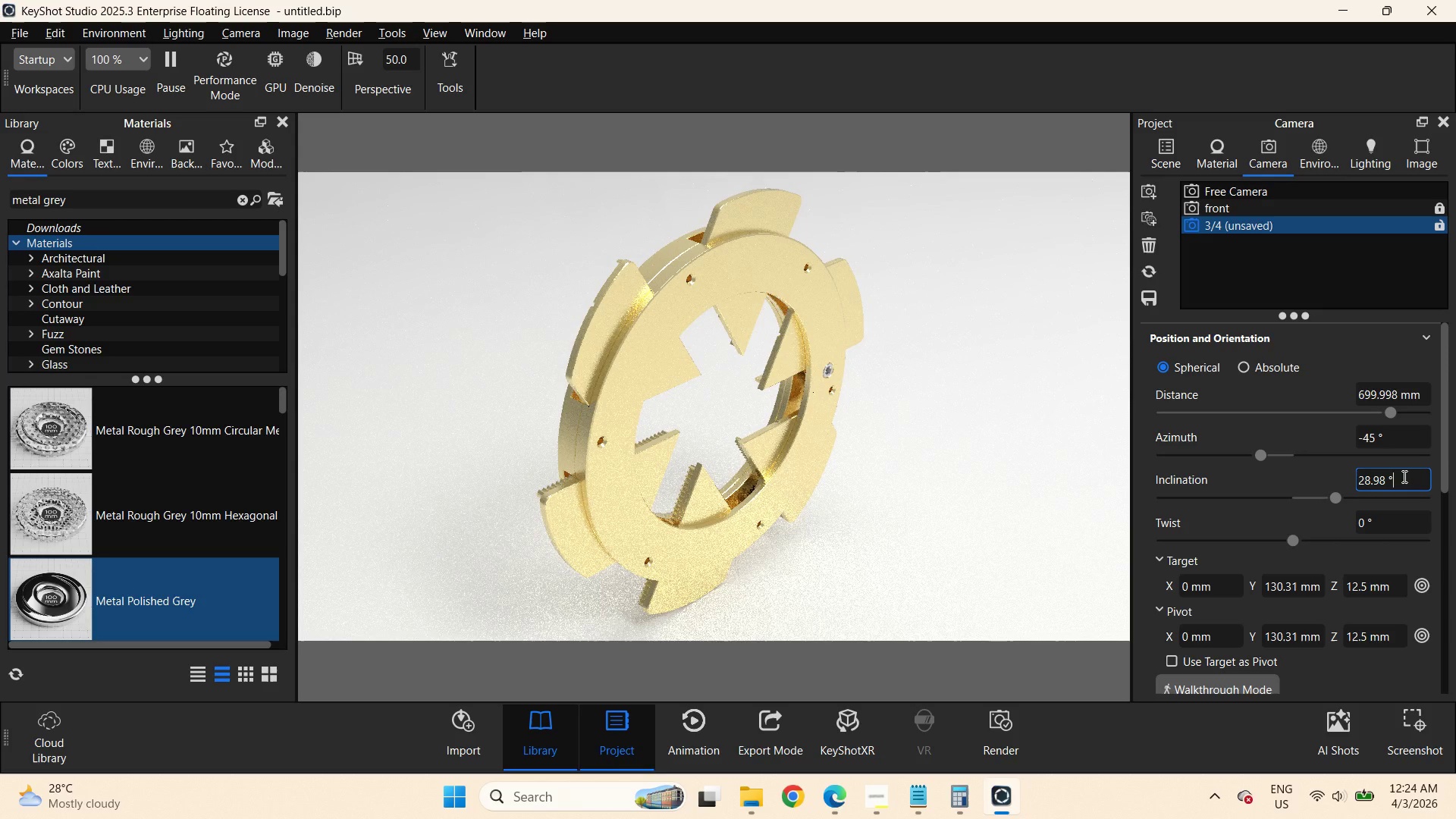 
key(Numpad5)
 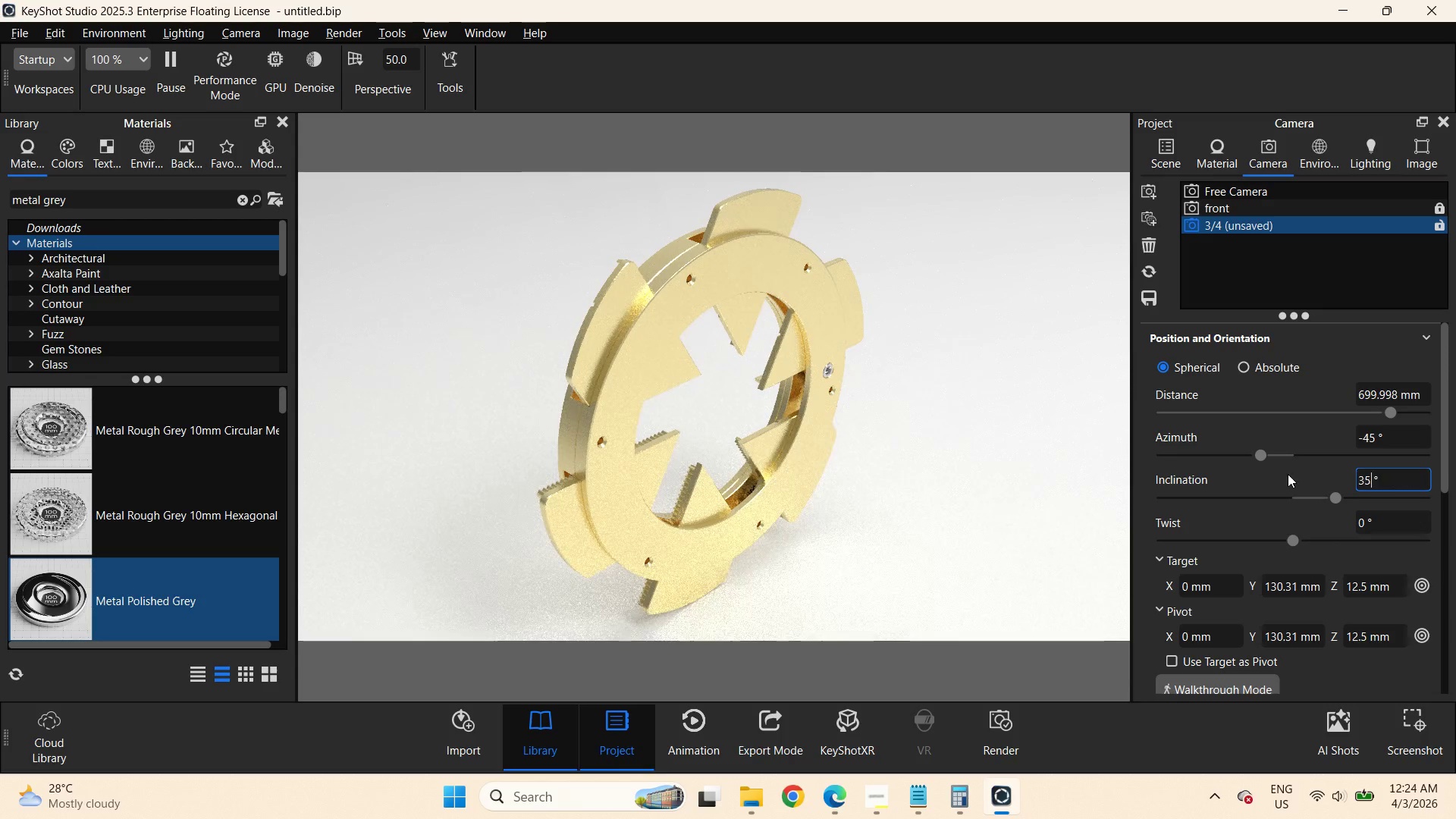 
key(NumpadEnter)
 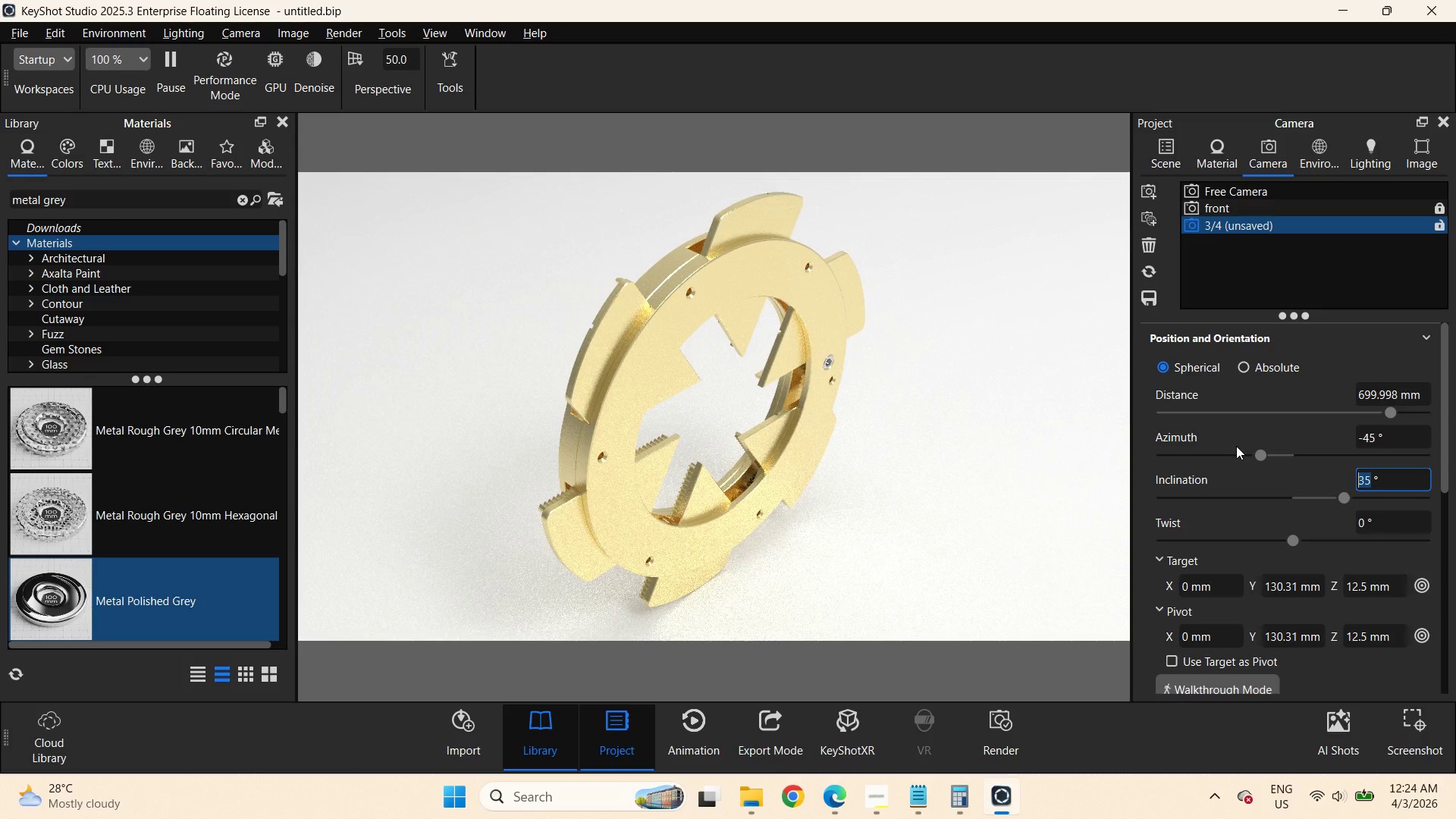 
left_click_drag(start_coordinate=[1266, 453], to_coordinate=[1254, 455])
 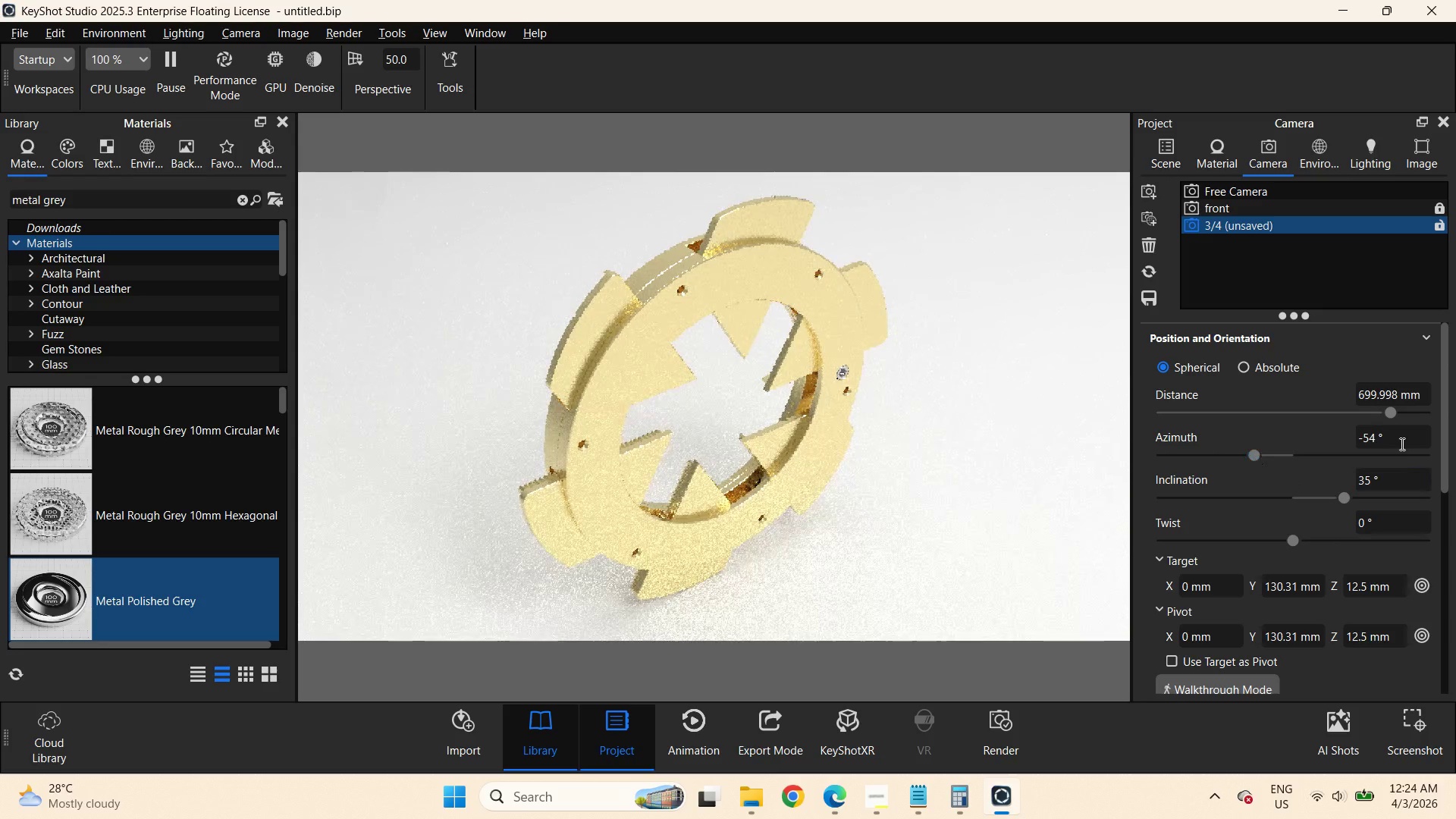 
left_click_drag(start_coordinate=[1399, 443], to_coordinate=[1282, 431])
 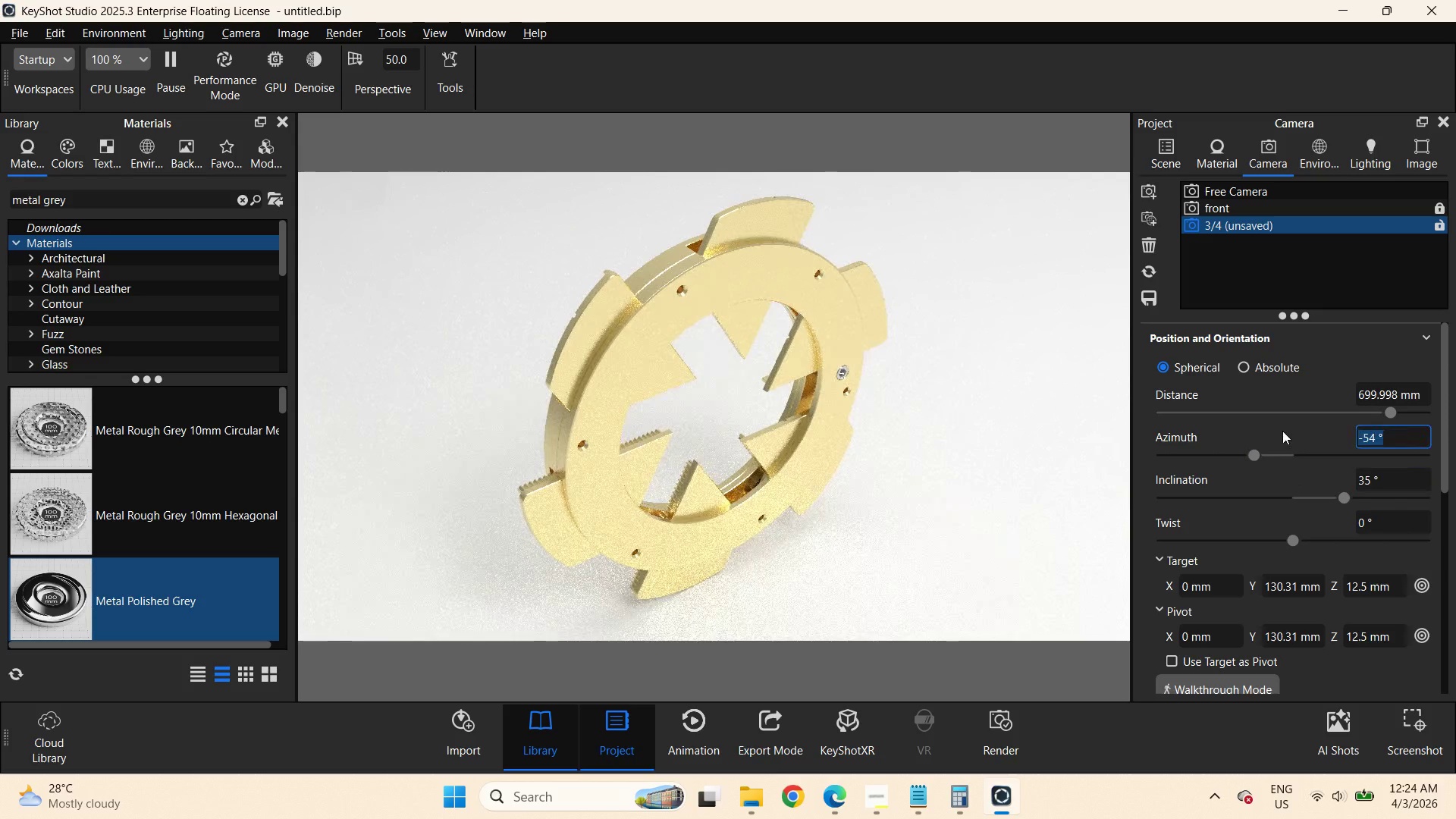 
key(NumpadSubtract)
 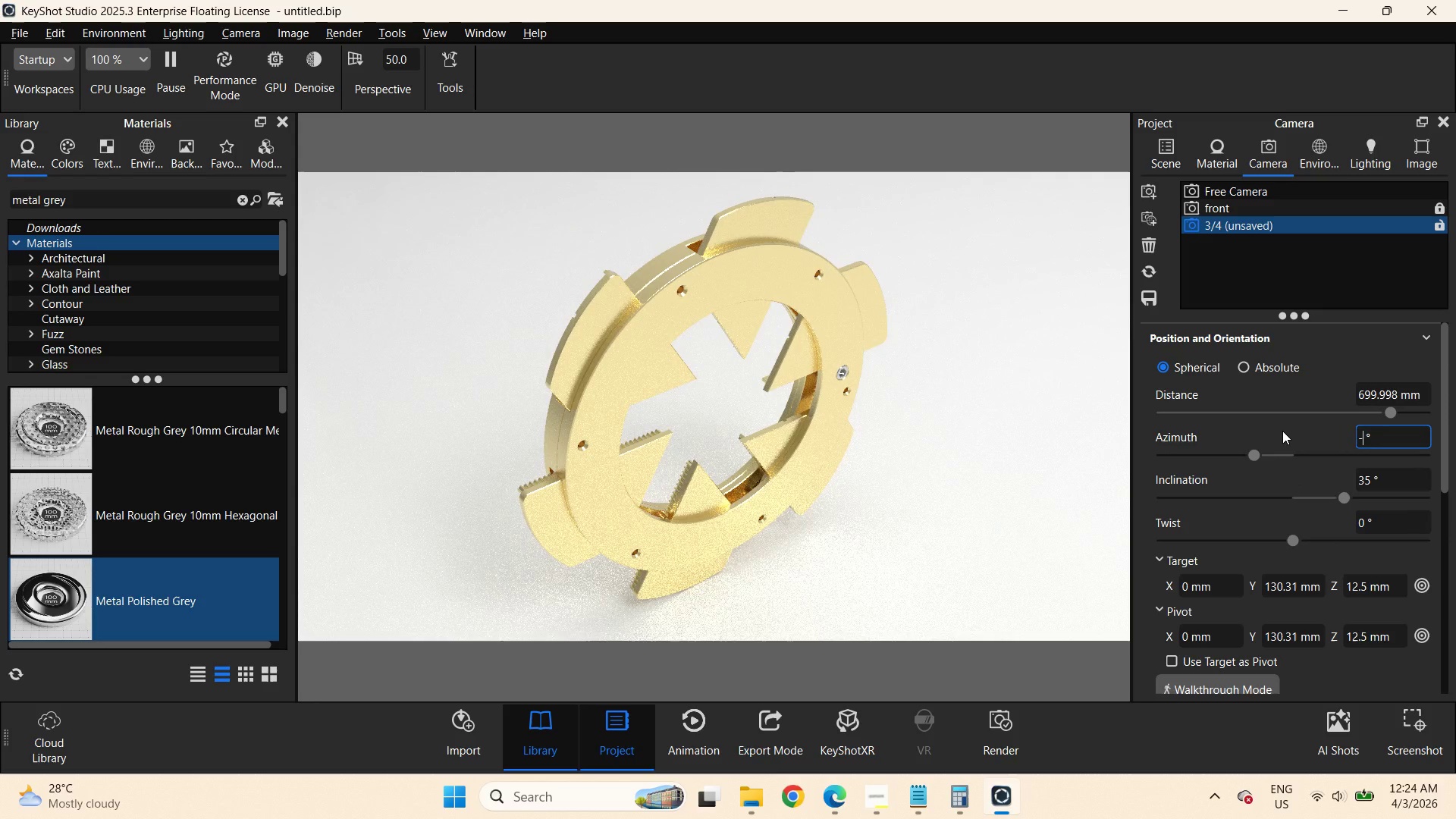 
key(Numpad5)
 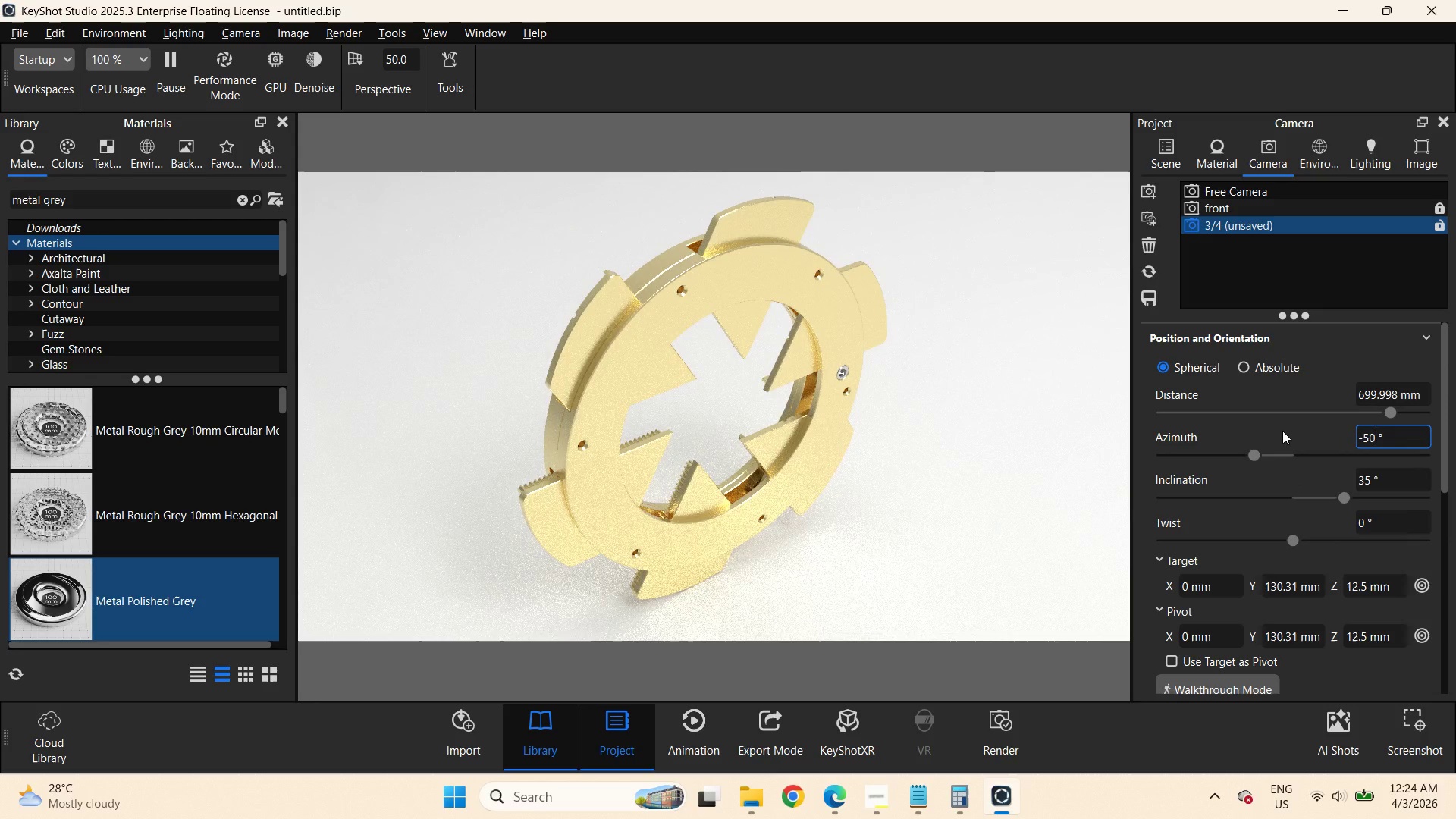 
key(Numpad0)
 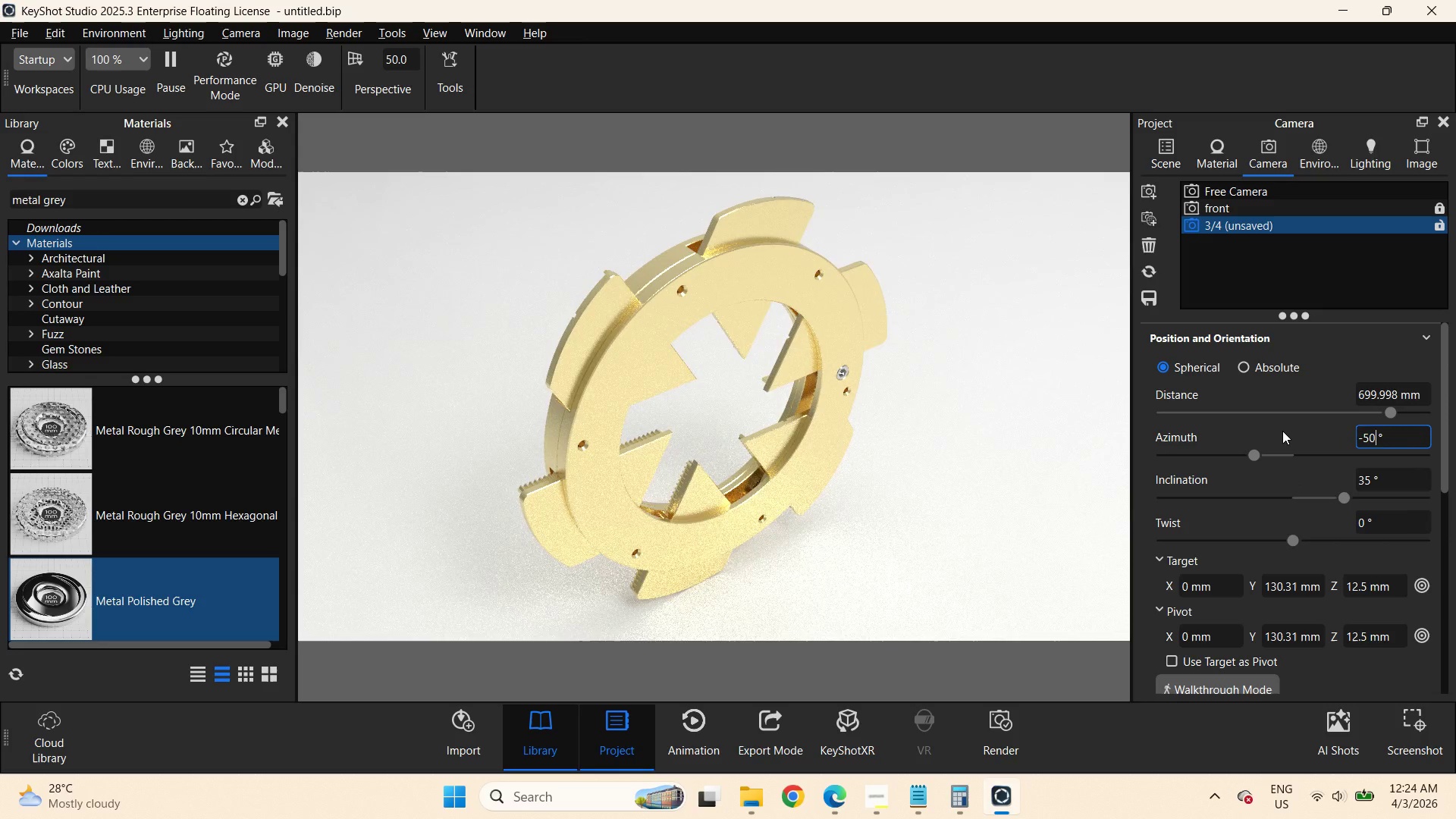 
key(NumpadEnter)
 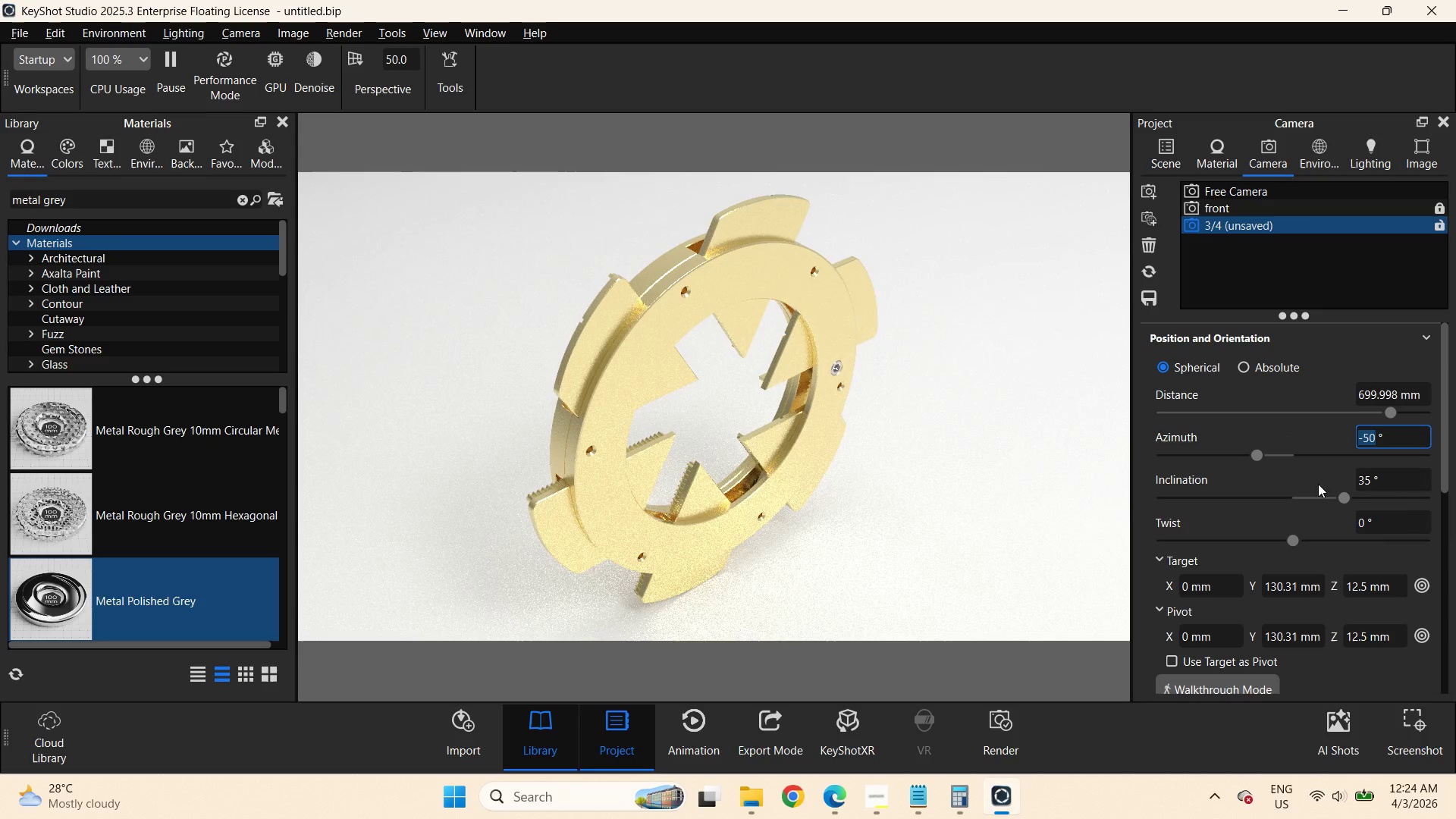 
left_click_drag(start_coordinate=[1387, 485], to_coordinate=[1329, 470])
 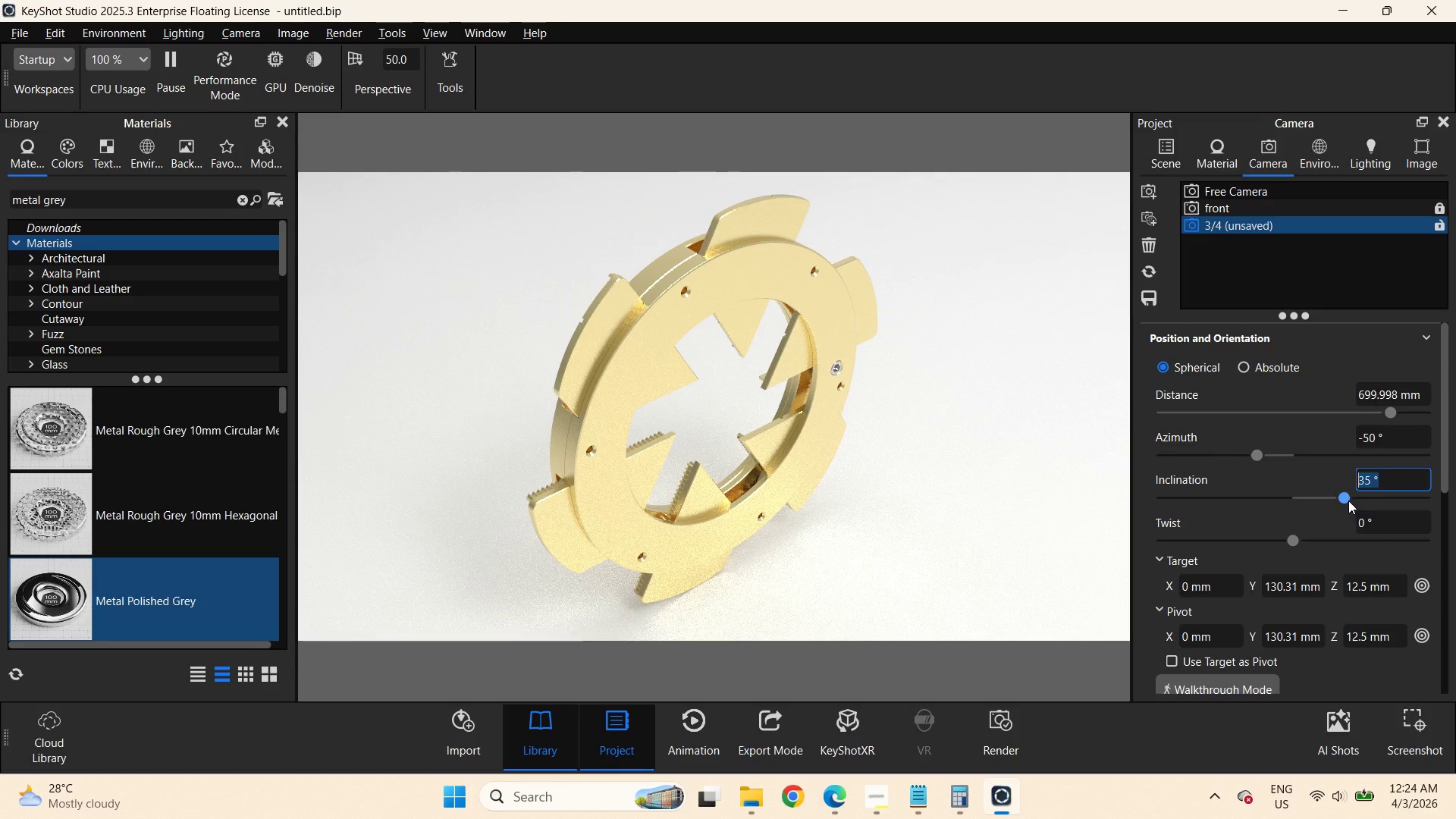 
left_click_drag(start_coordinate=[1346, 500], to_coordinate=[1320, 492])
 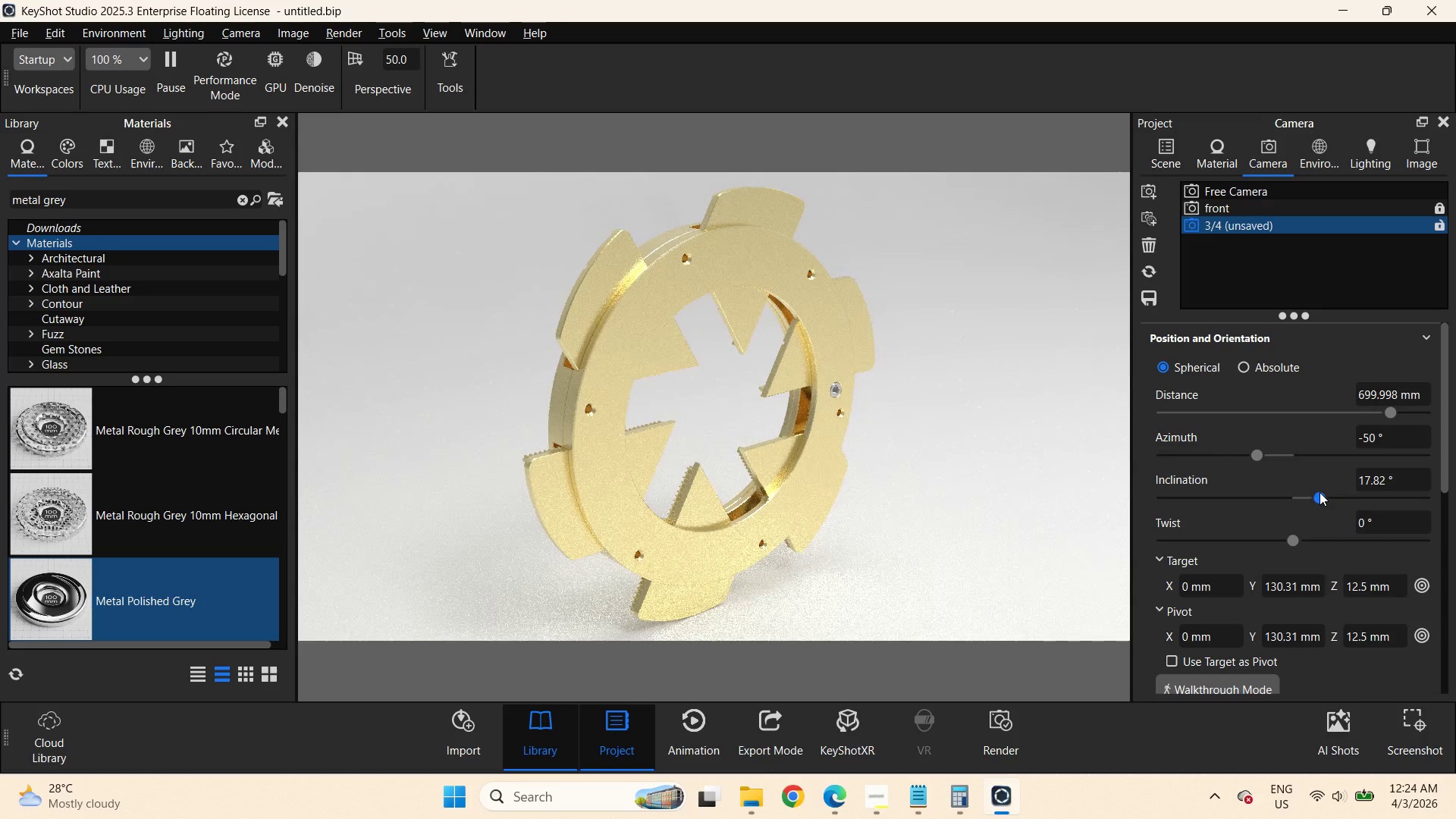 
left_click_drag(start_coordinate=[1420, 482], to_coordinate=[1345, 480])
 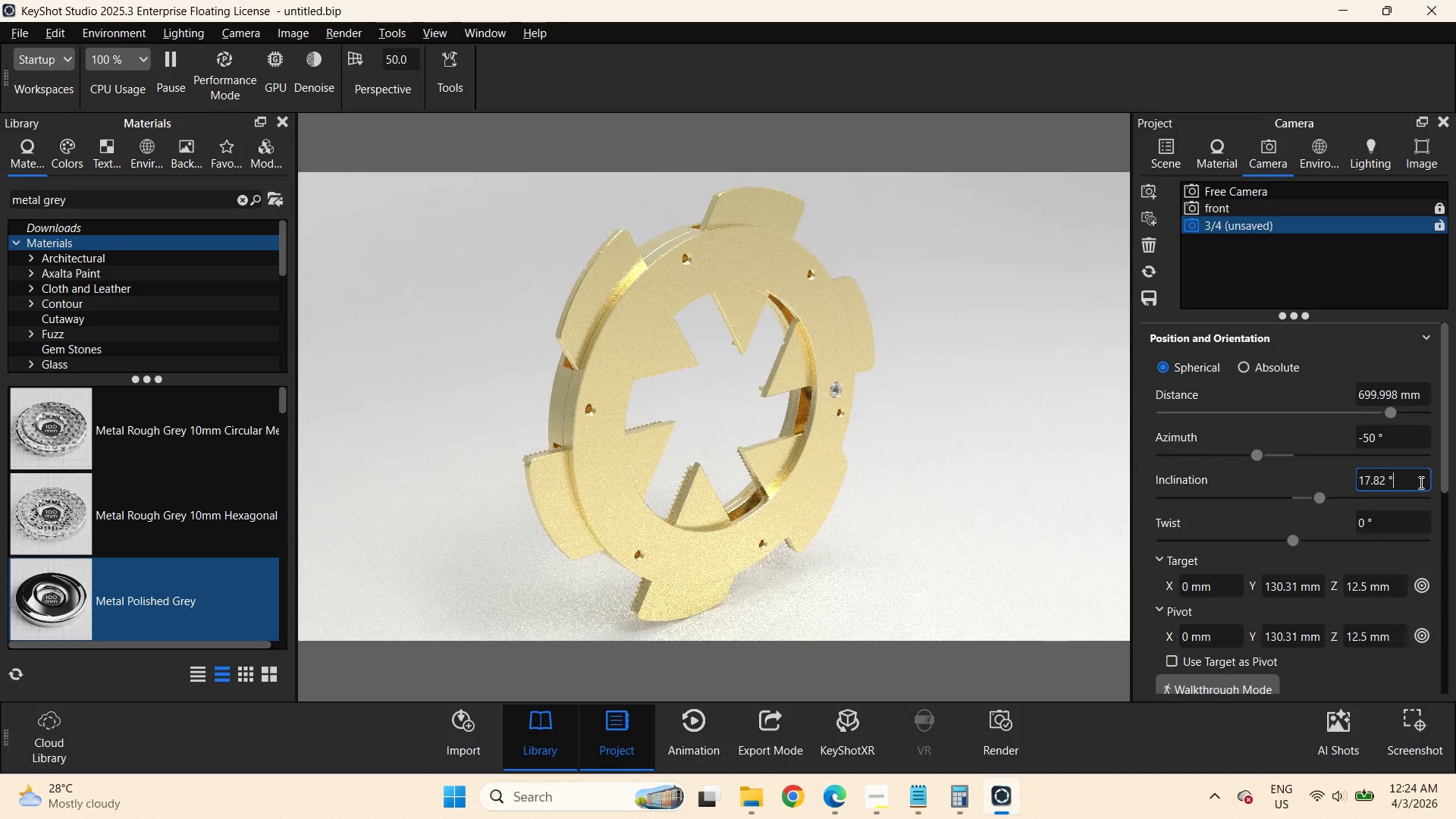 
key(Numpad2)
 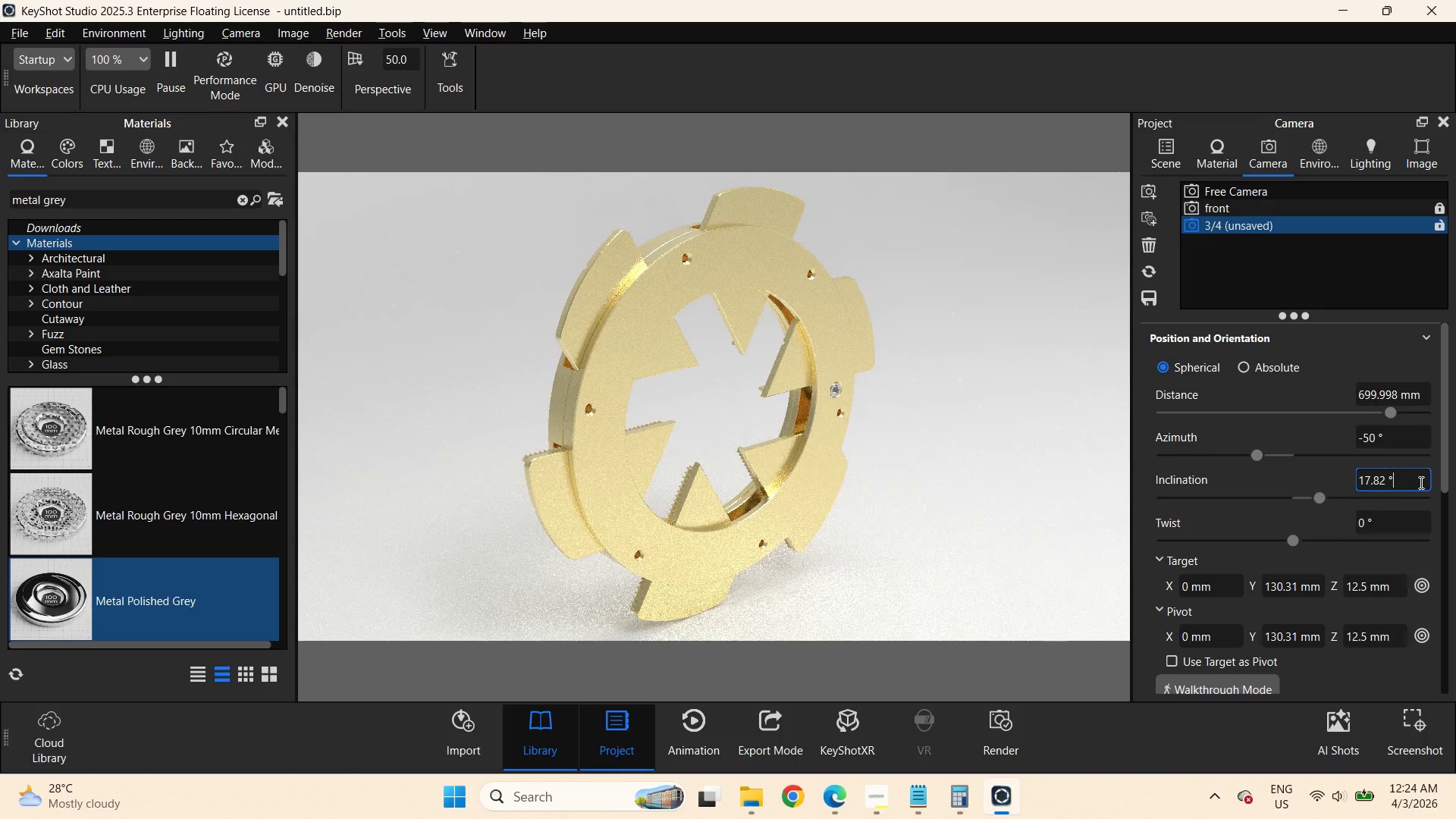 
key(Numpad0)
 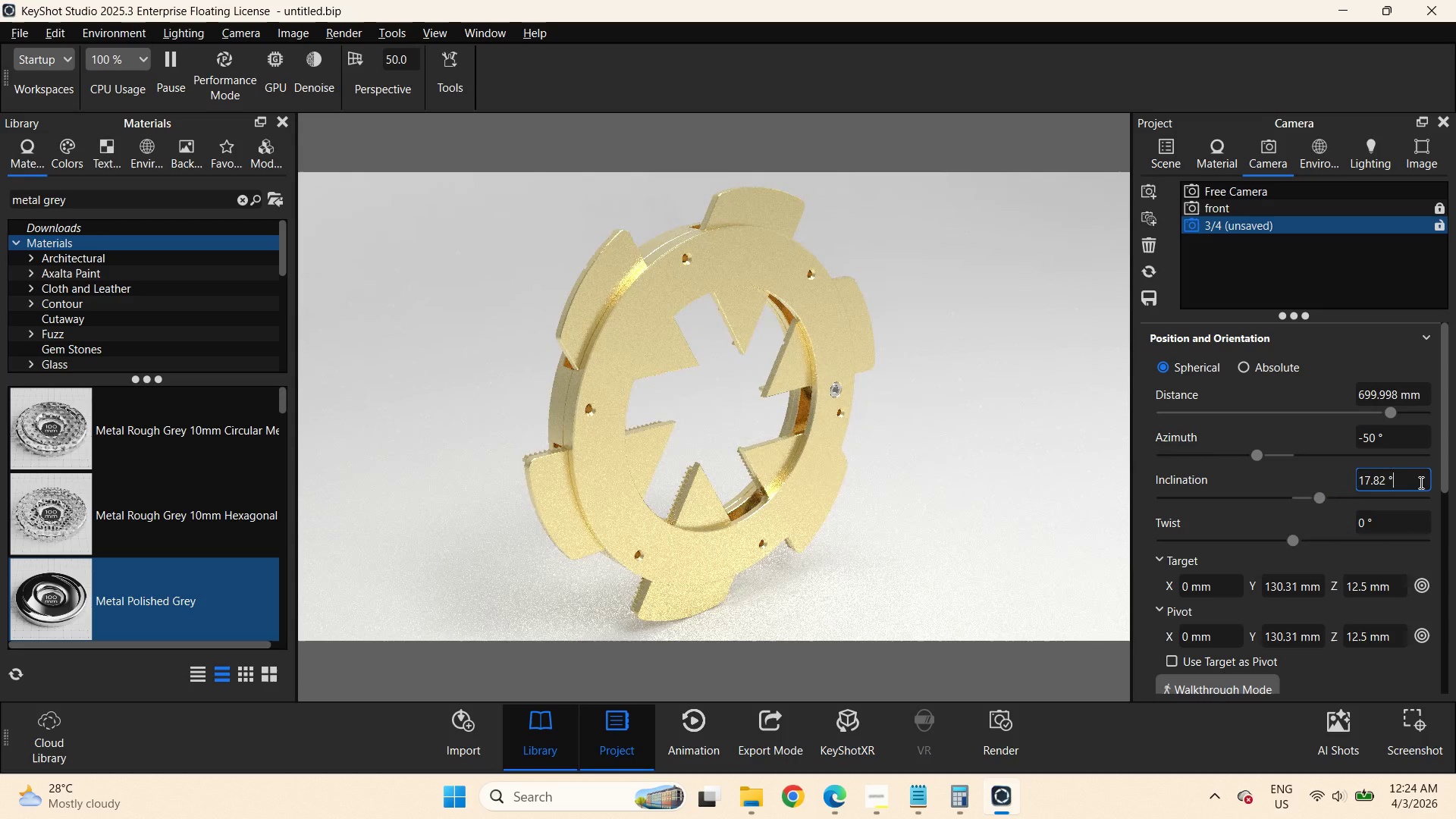 
key(NumpadEnter)
 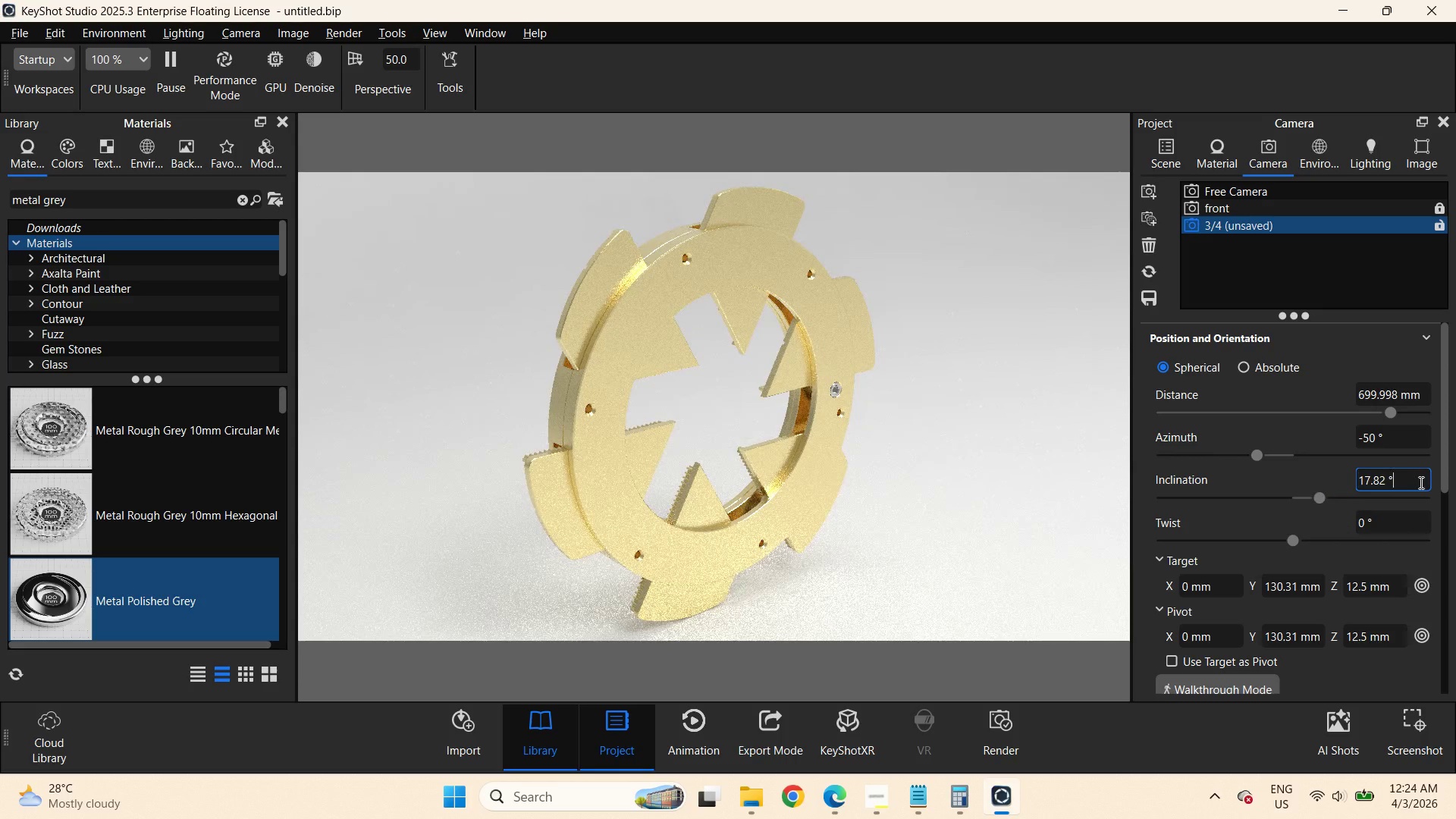 
left_click([1404, 399])
 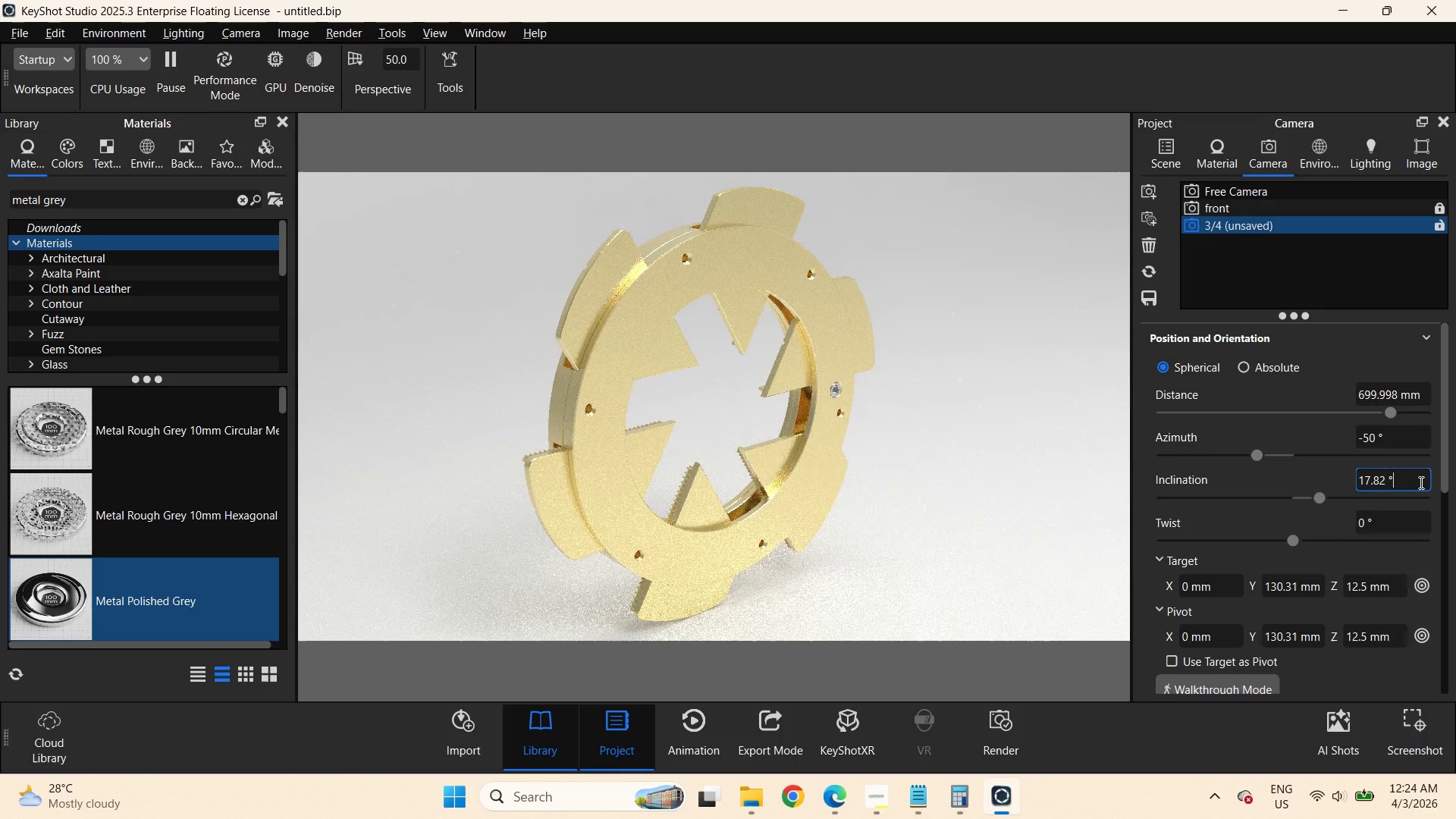 
left_click_drag(start_coordinate=[1424, 397], to_coordinate=[1283, 384])
 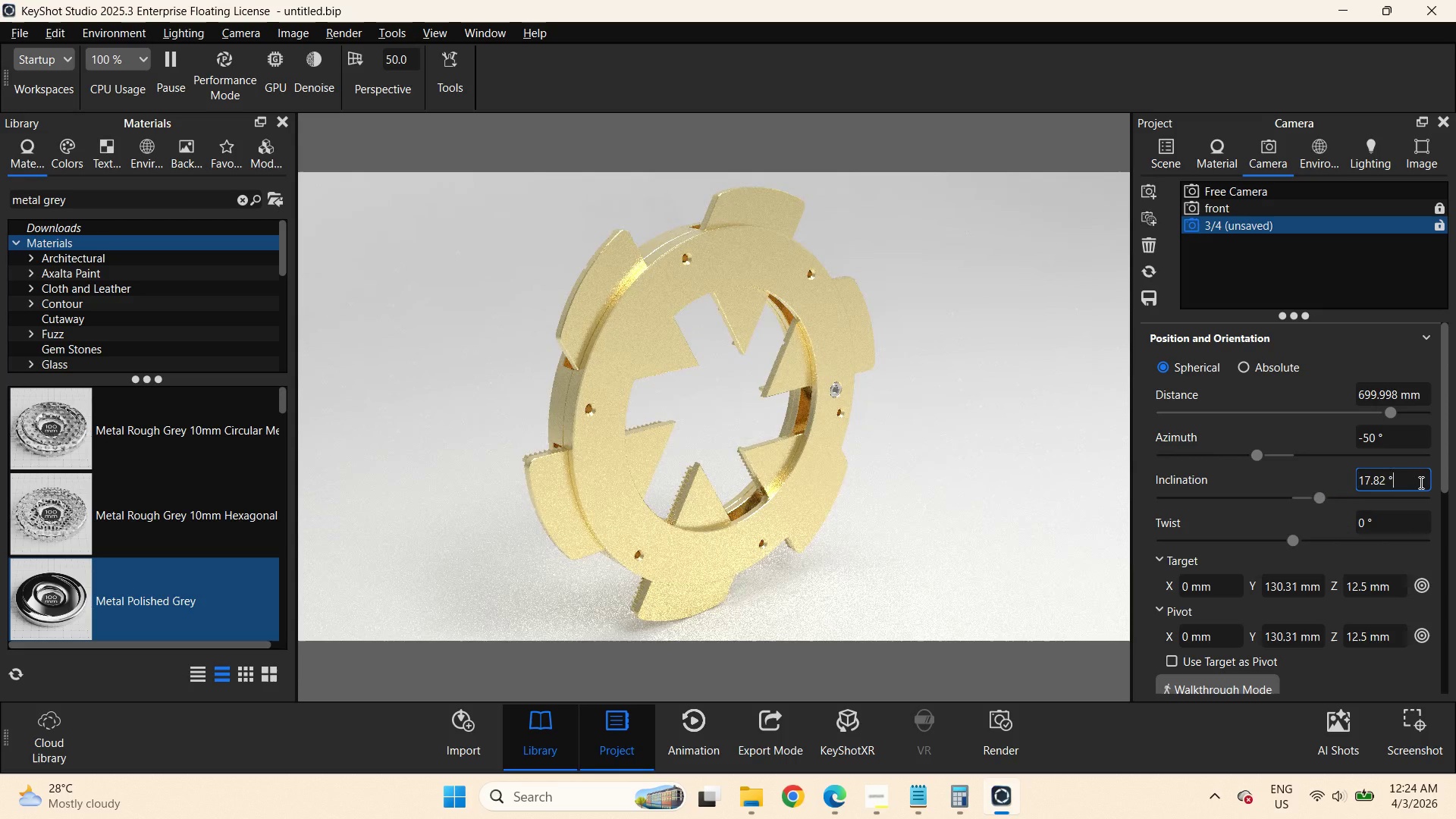 
key(Numpad7)
 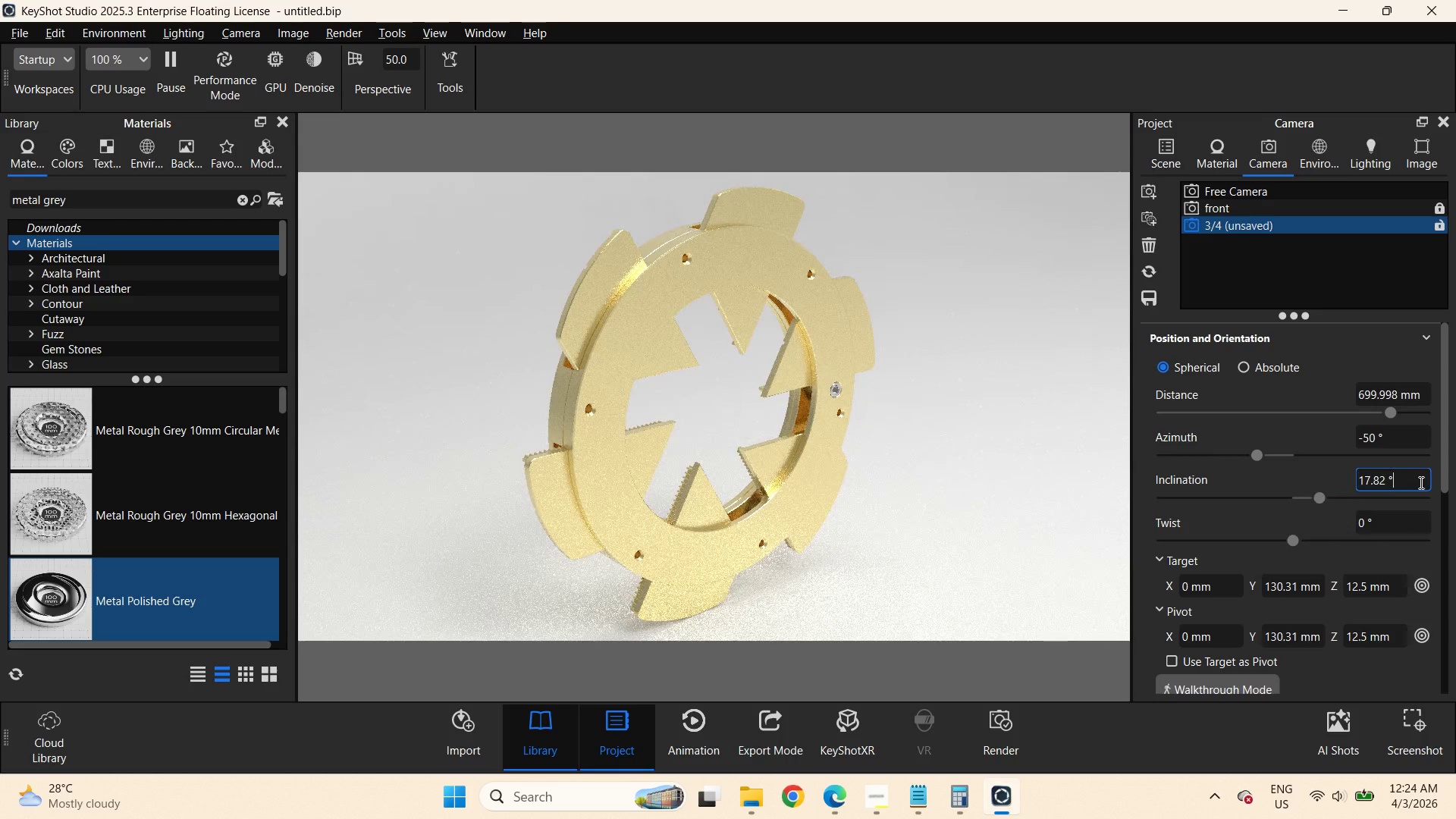 
key(Numpad5)
 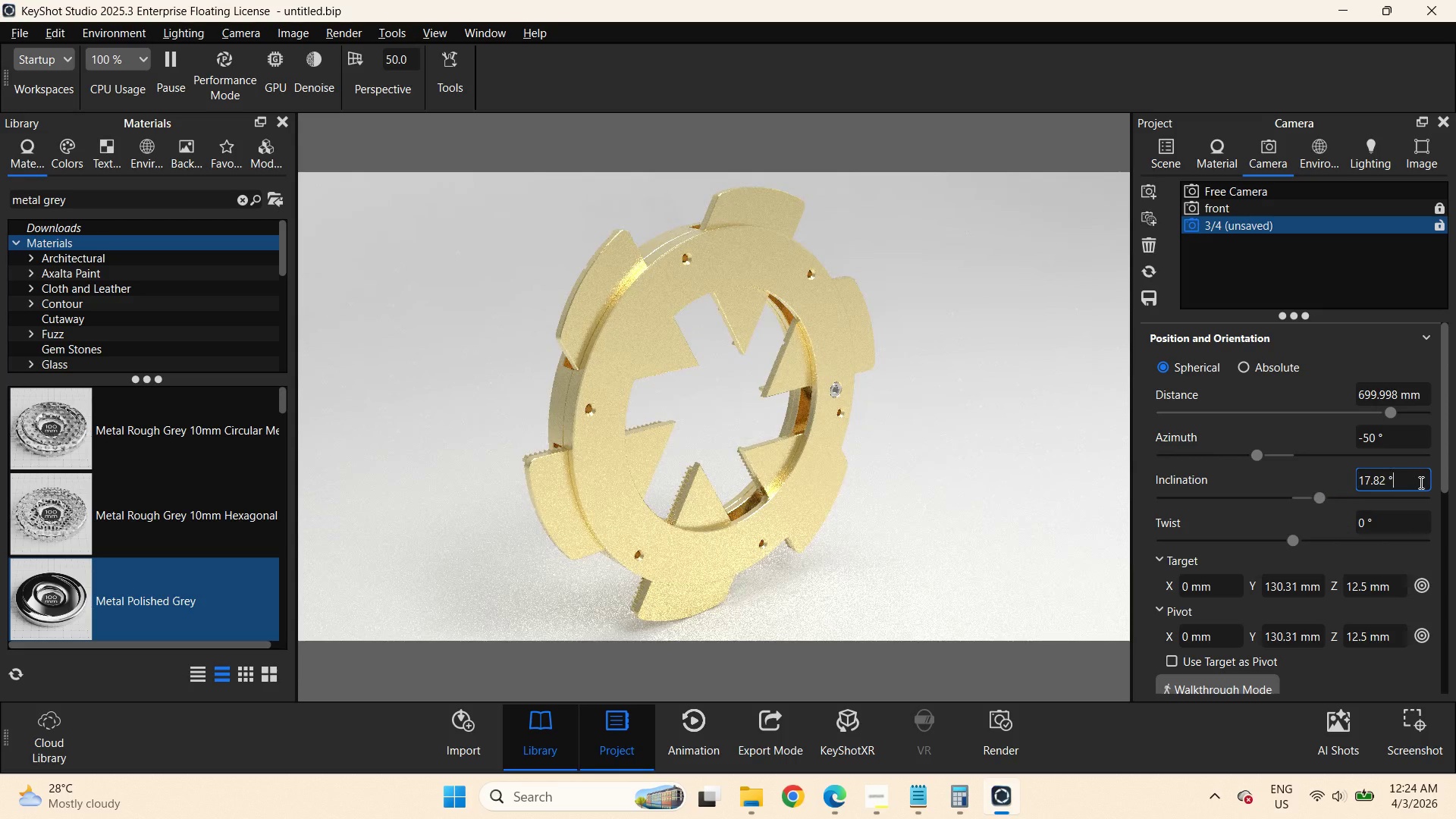 
key(Numpad0)
 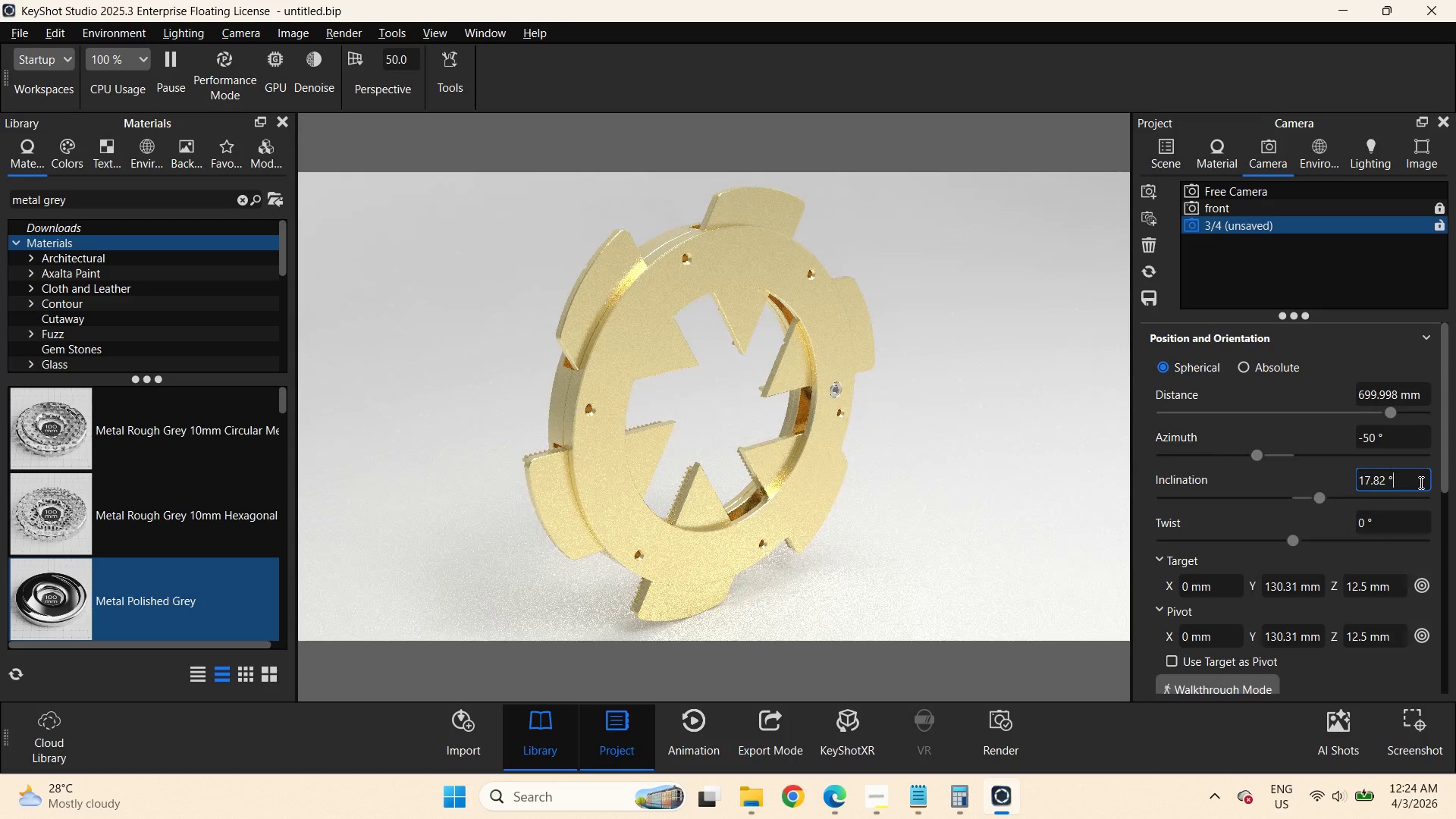 
key(NumpadEnter)
 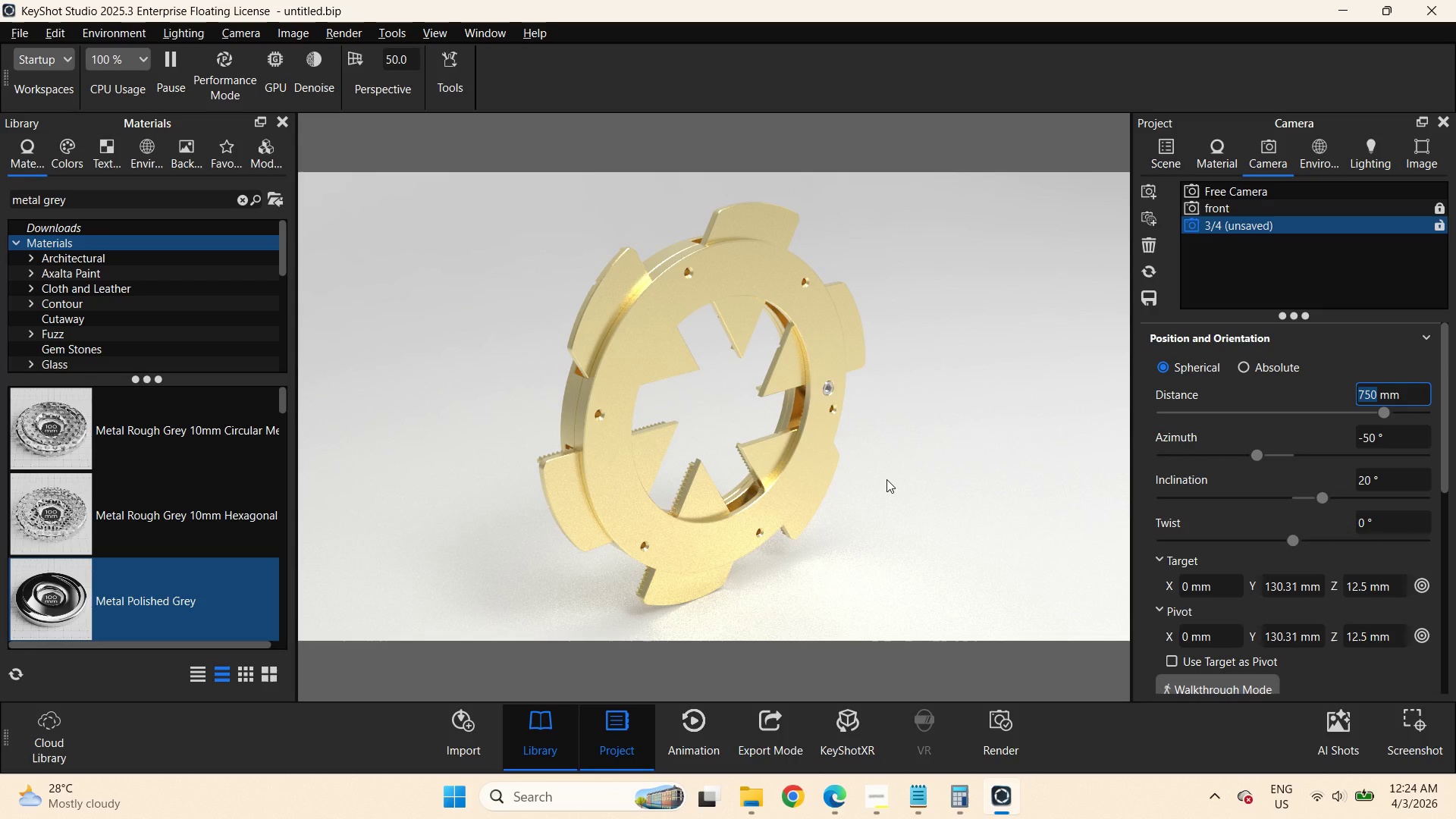 
wait(12.89)
 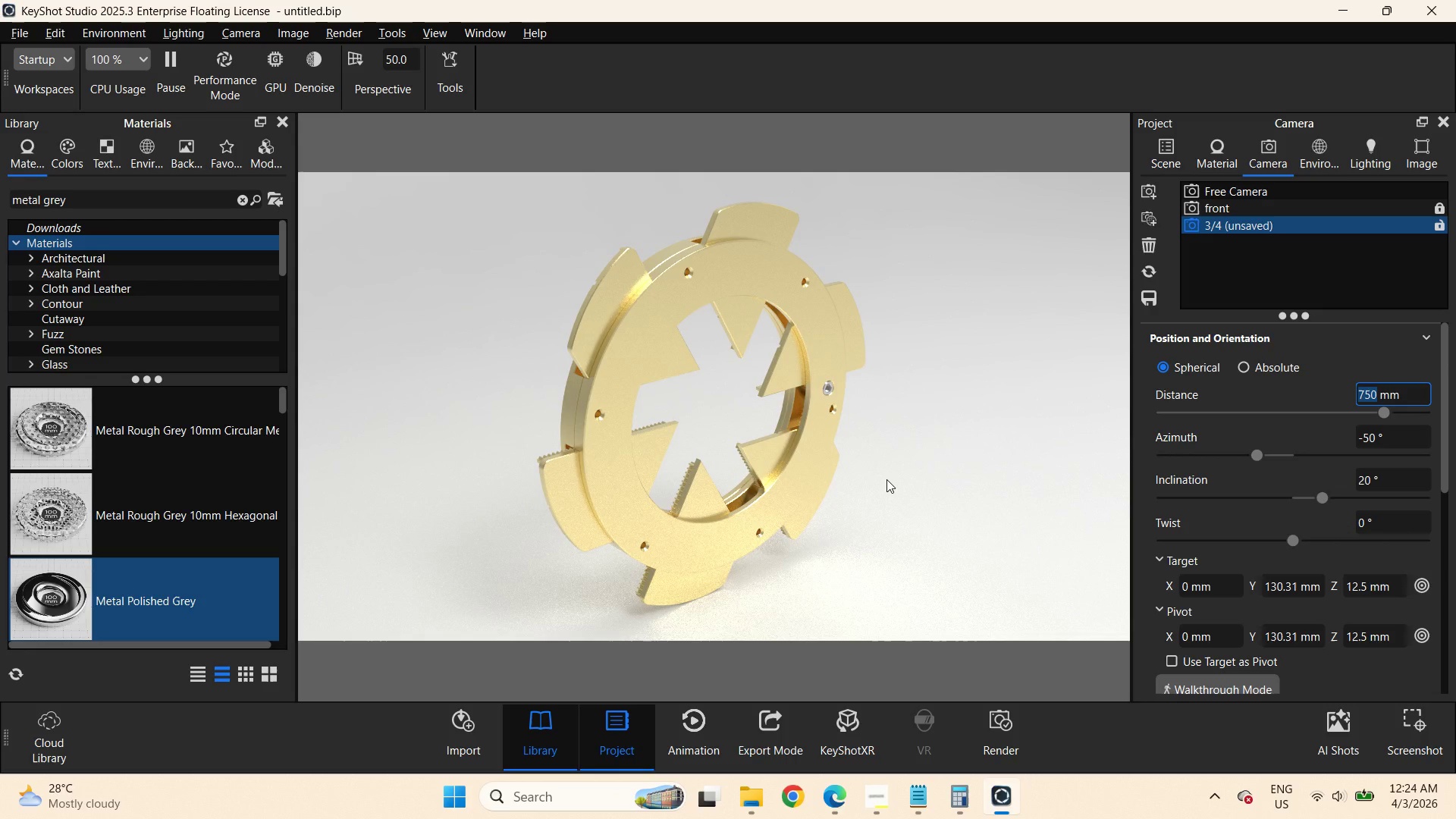 
left_click([1012, 743])
 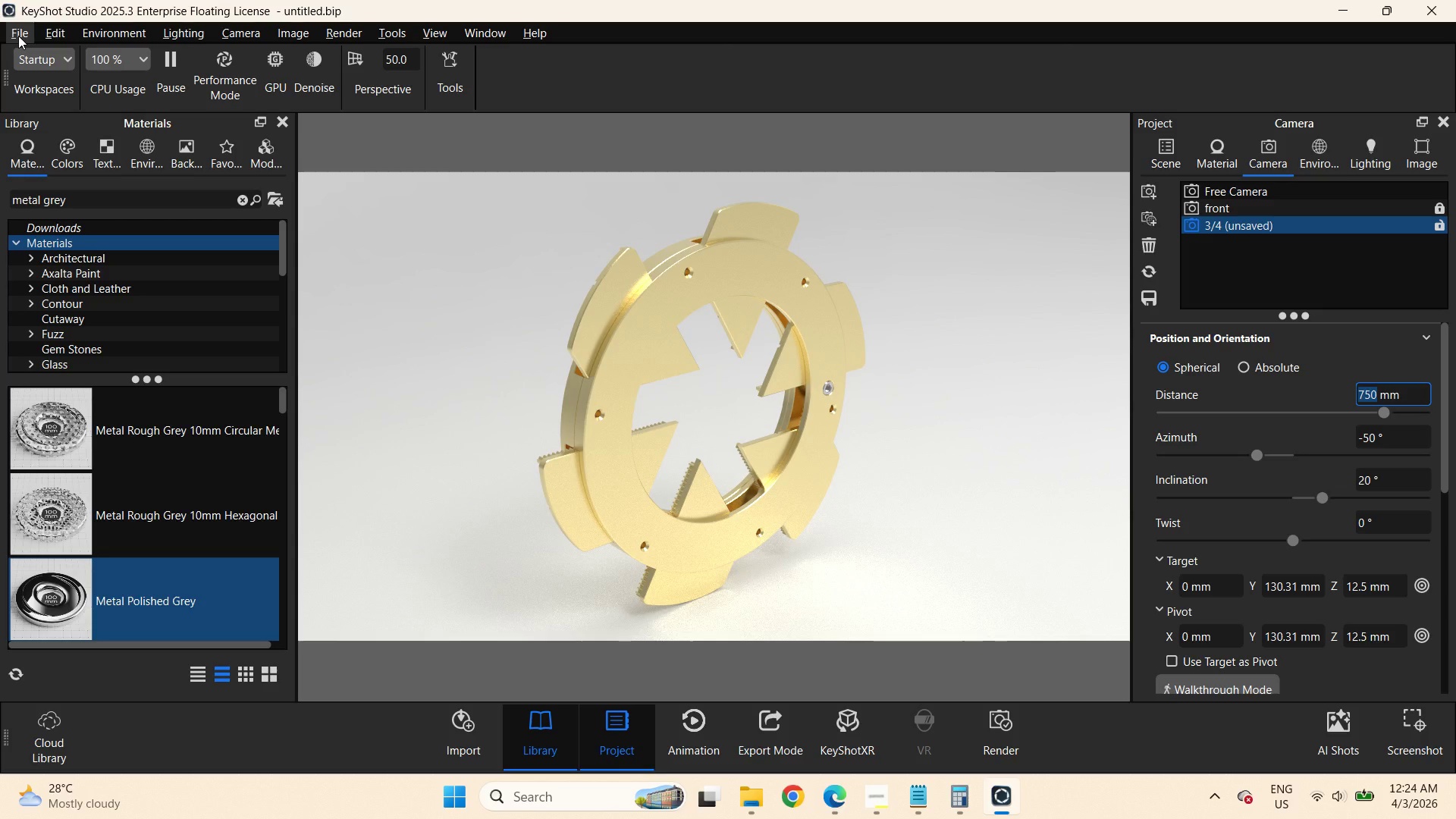 
left_click([224, 93])
 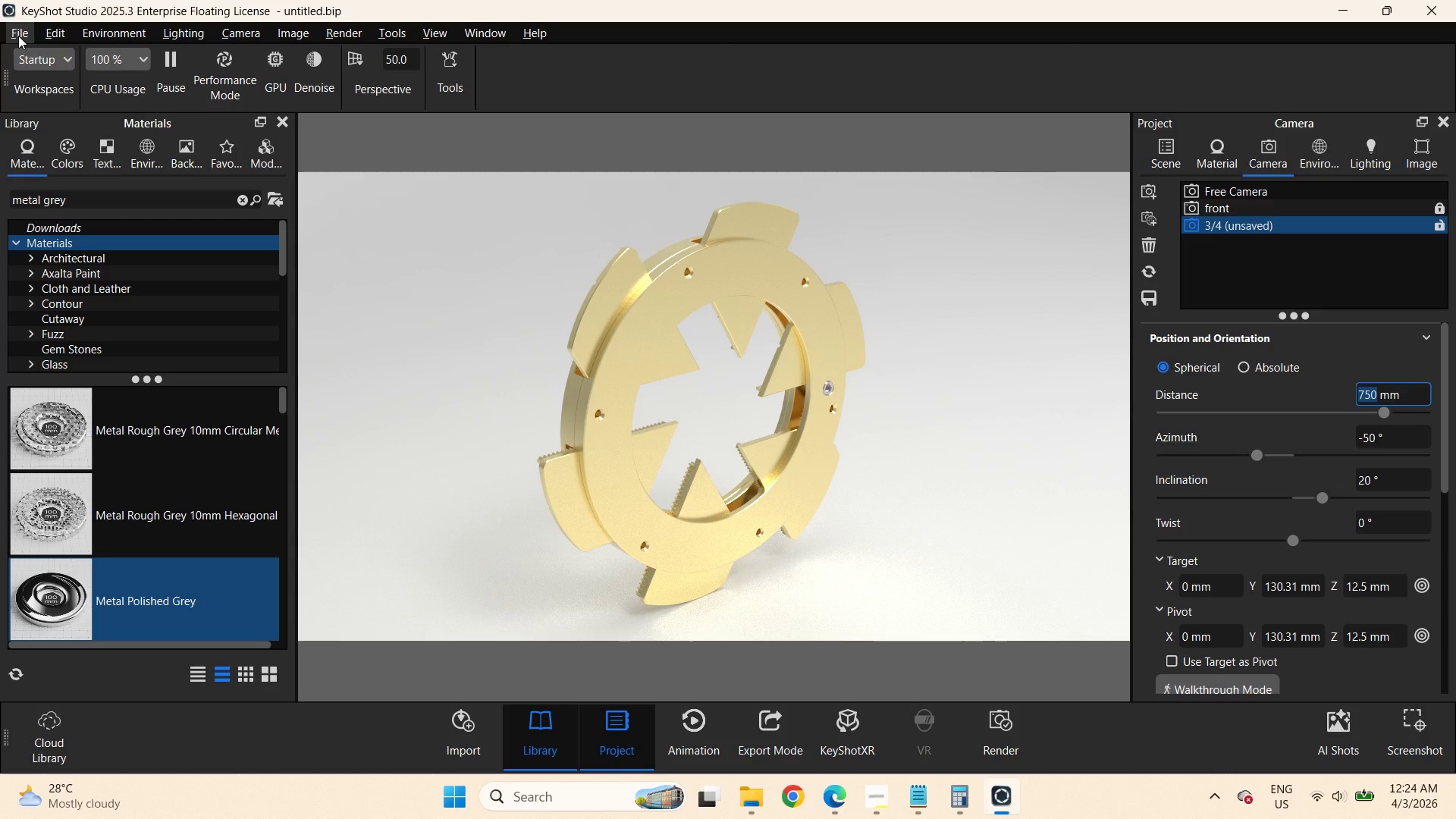 
left_click([219, 76])
 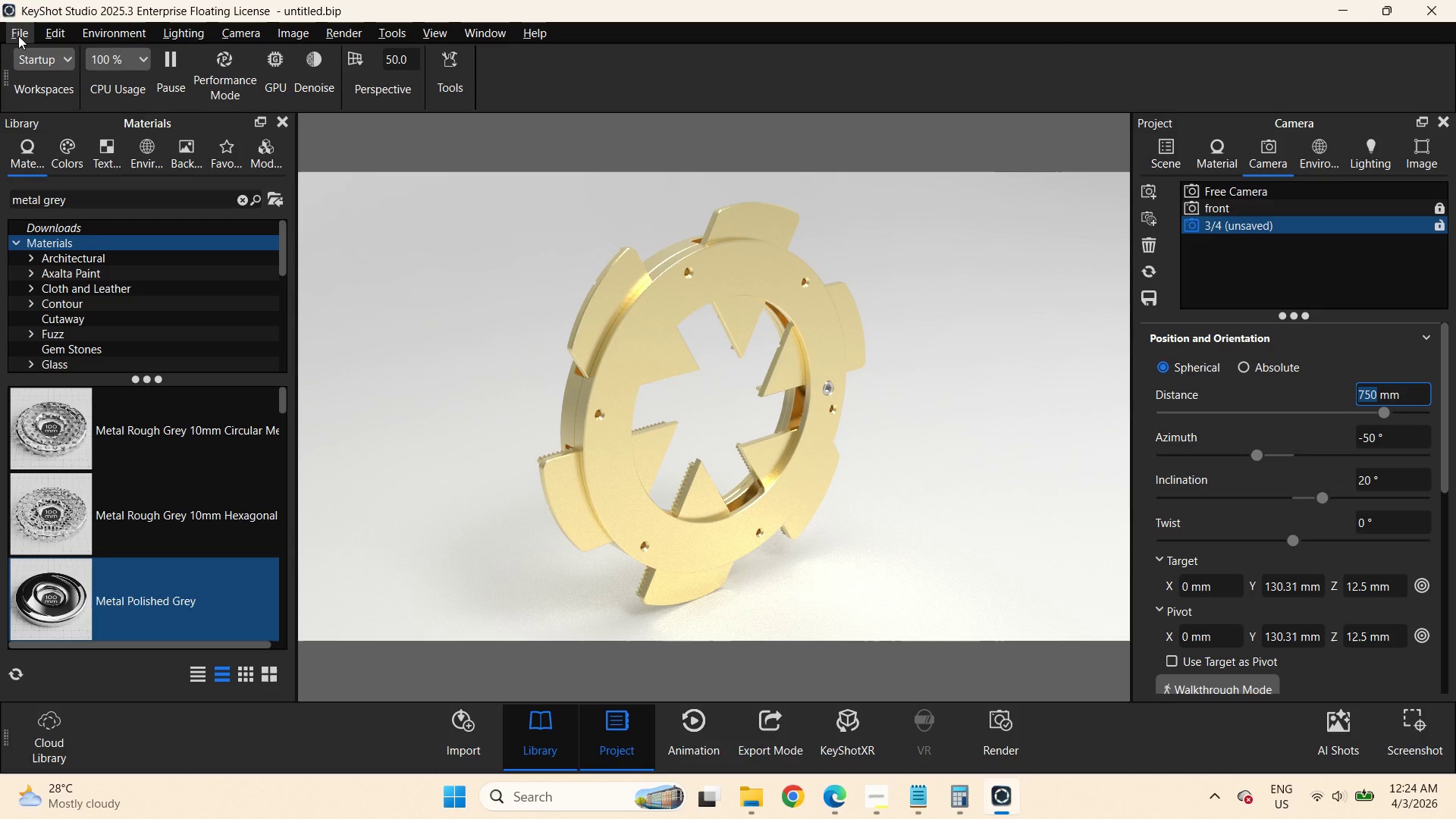 
left_click([608, 340])
 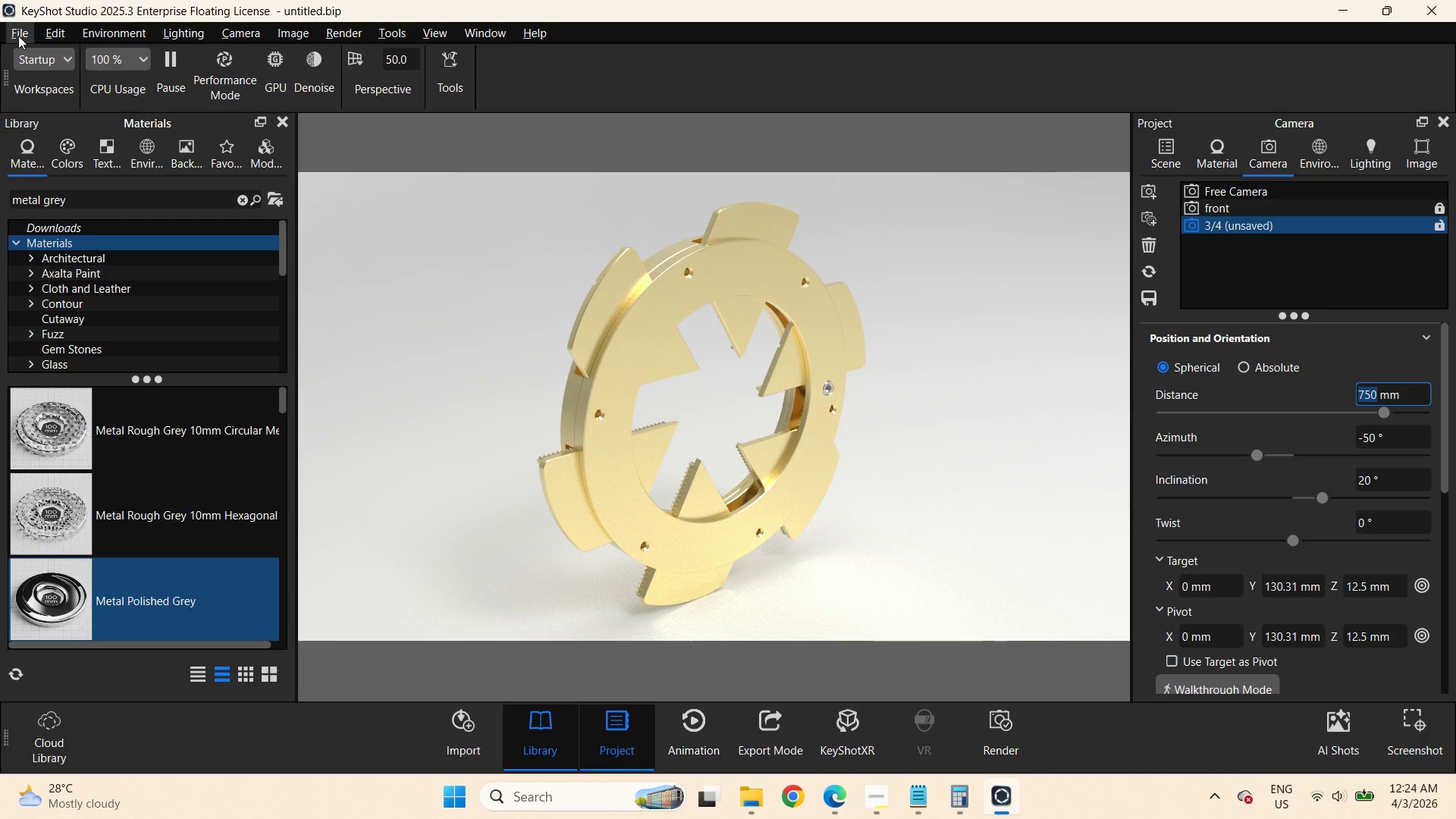 
left_click([770, 541])
 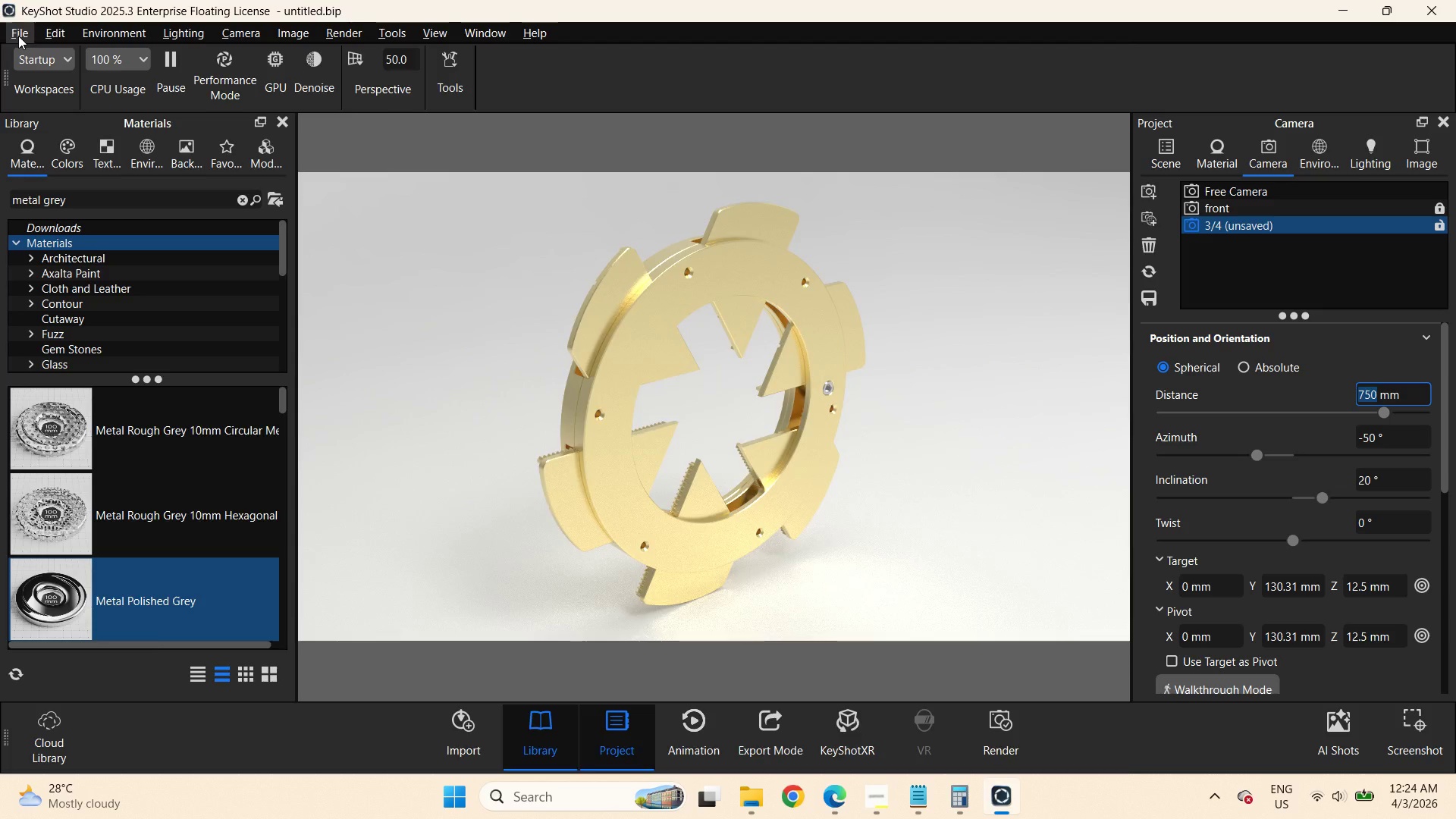 
scroll: coordinate [623, 464], scroll_direction: up, amount: 3.0
 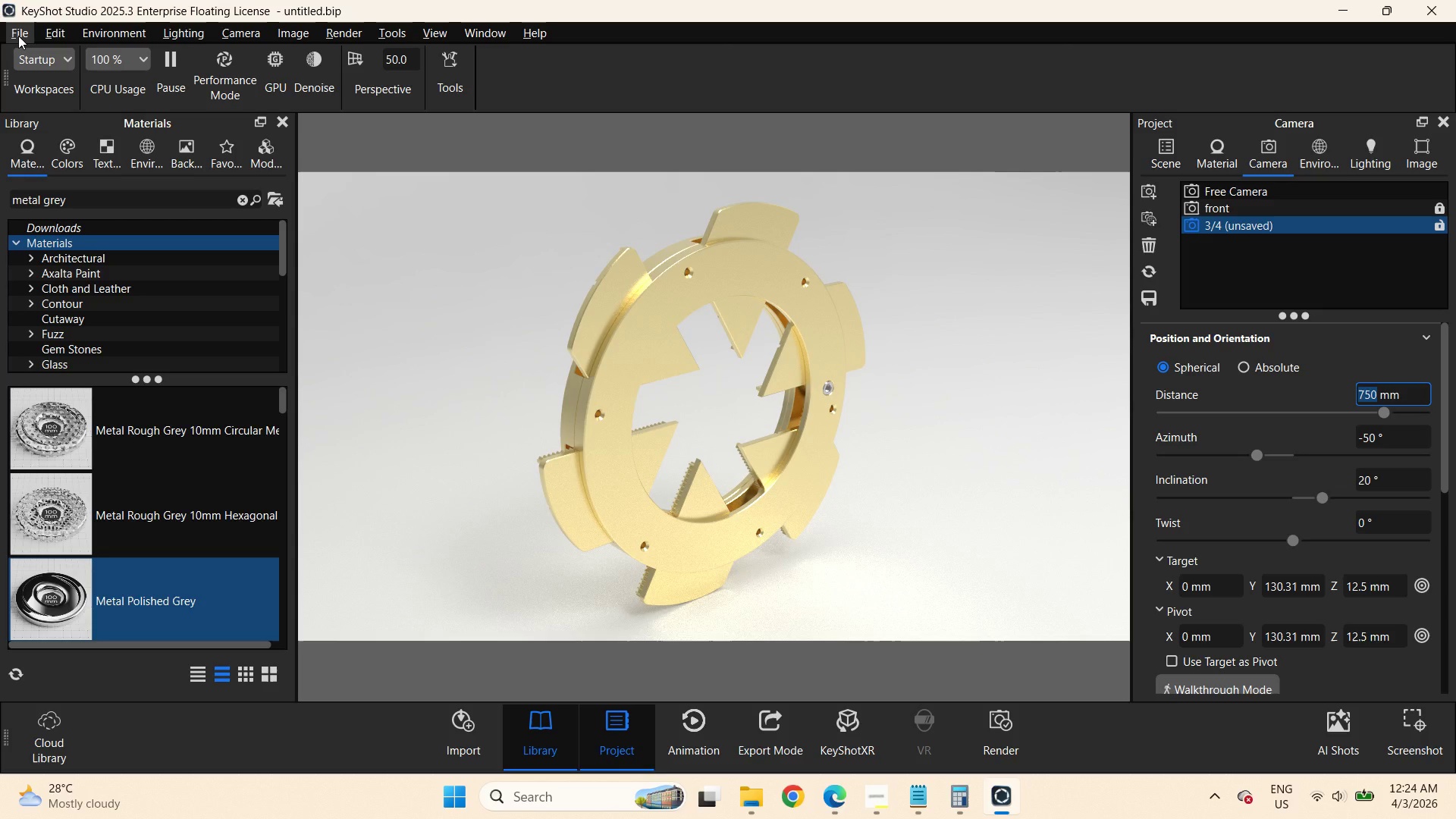 
left_click([1156, 302])
 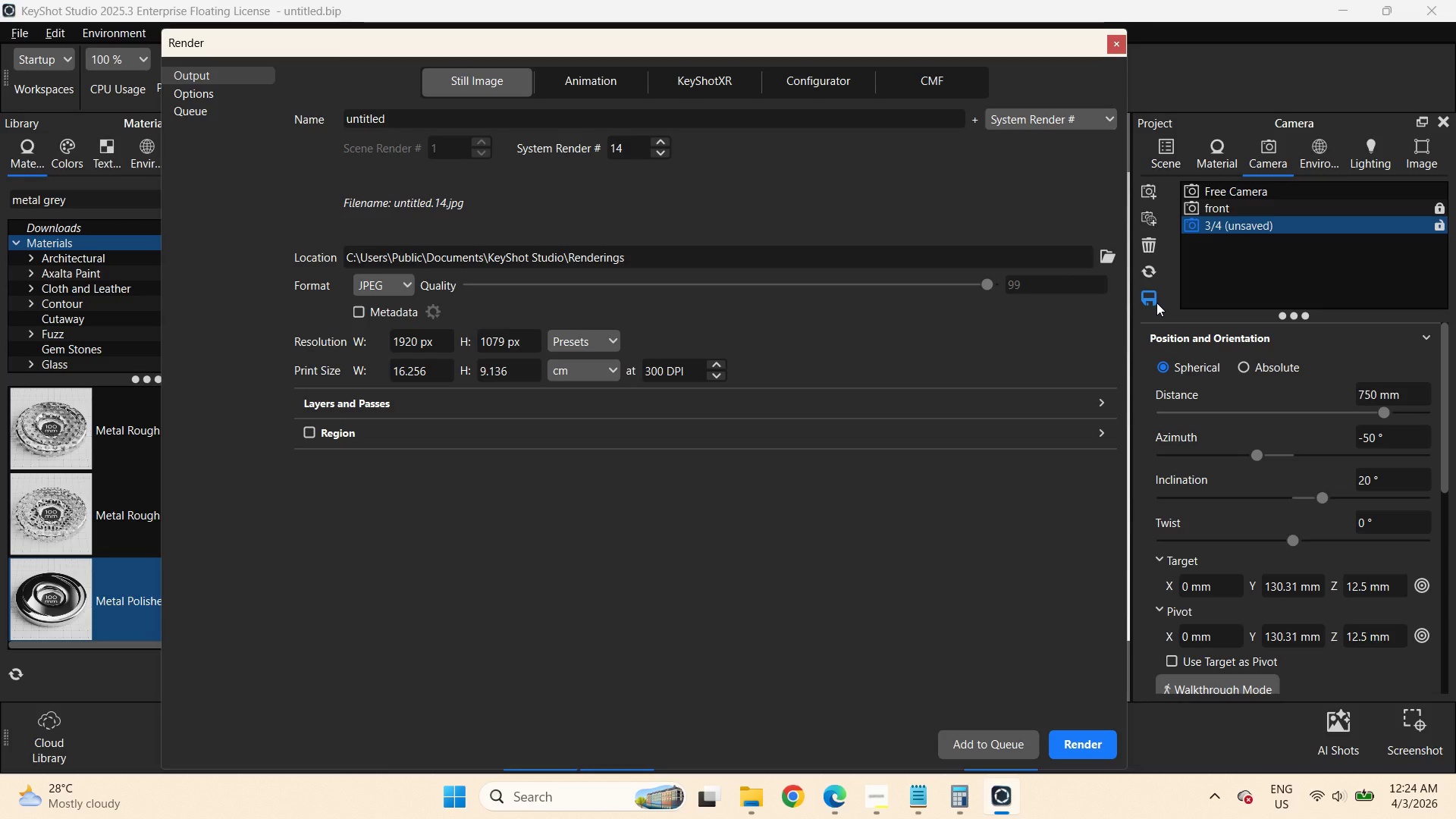 
left_click([1414, 213])
 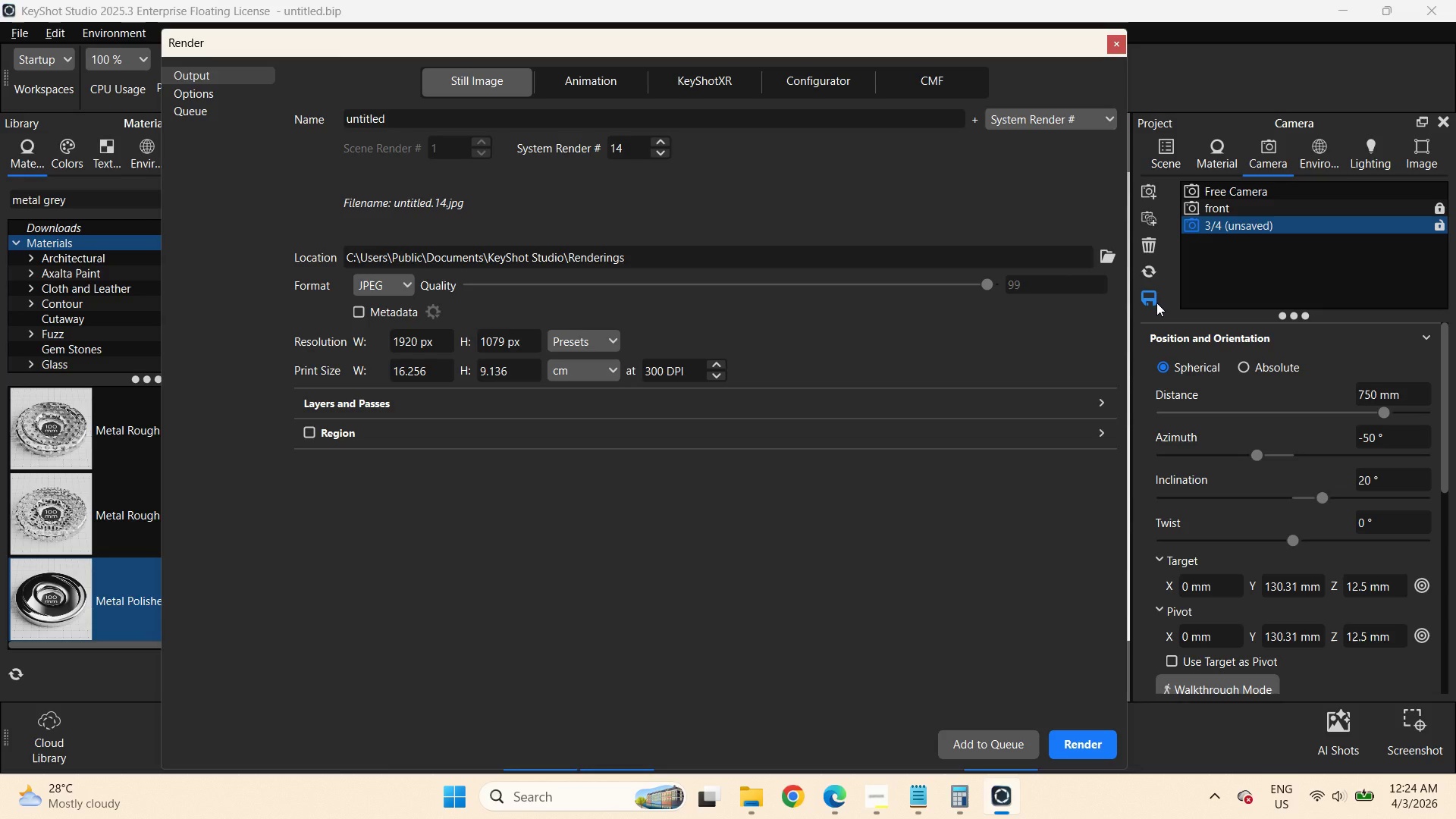 
left_click([1403, 238])
 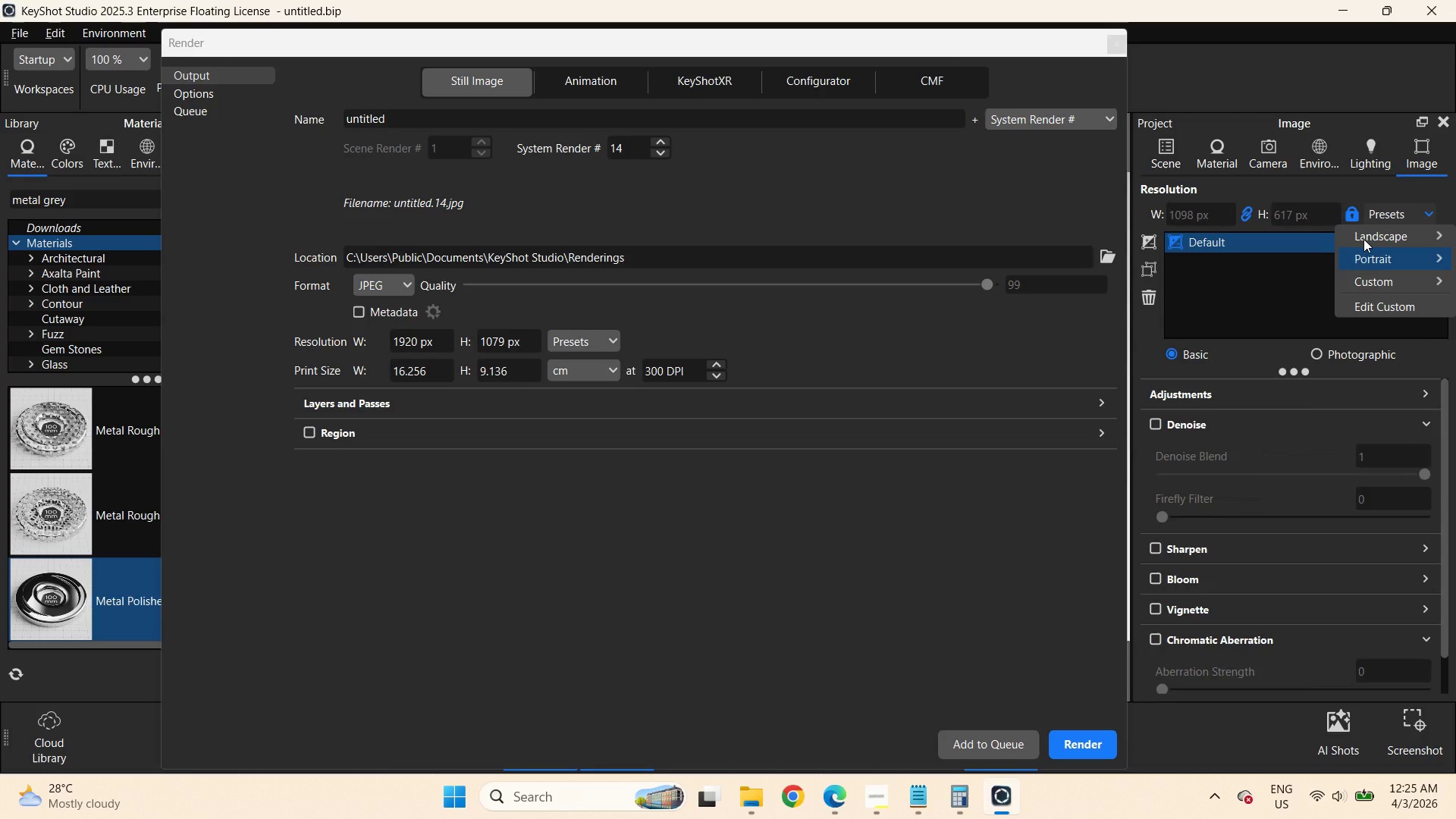 
left_click([1389, 259])
 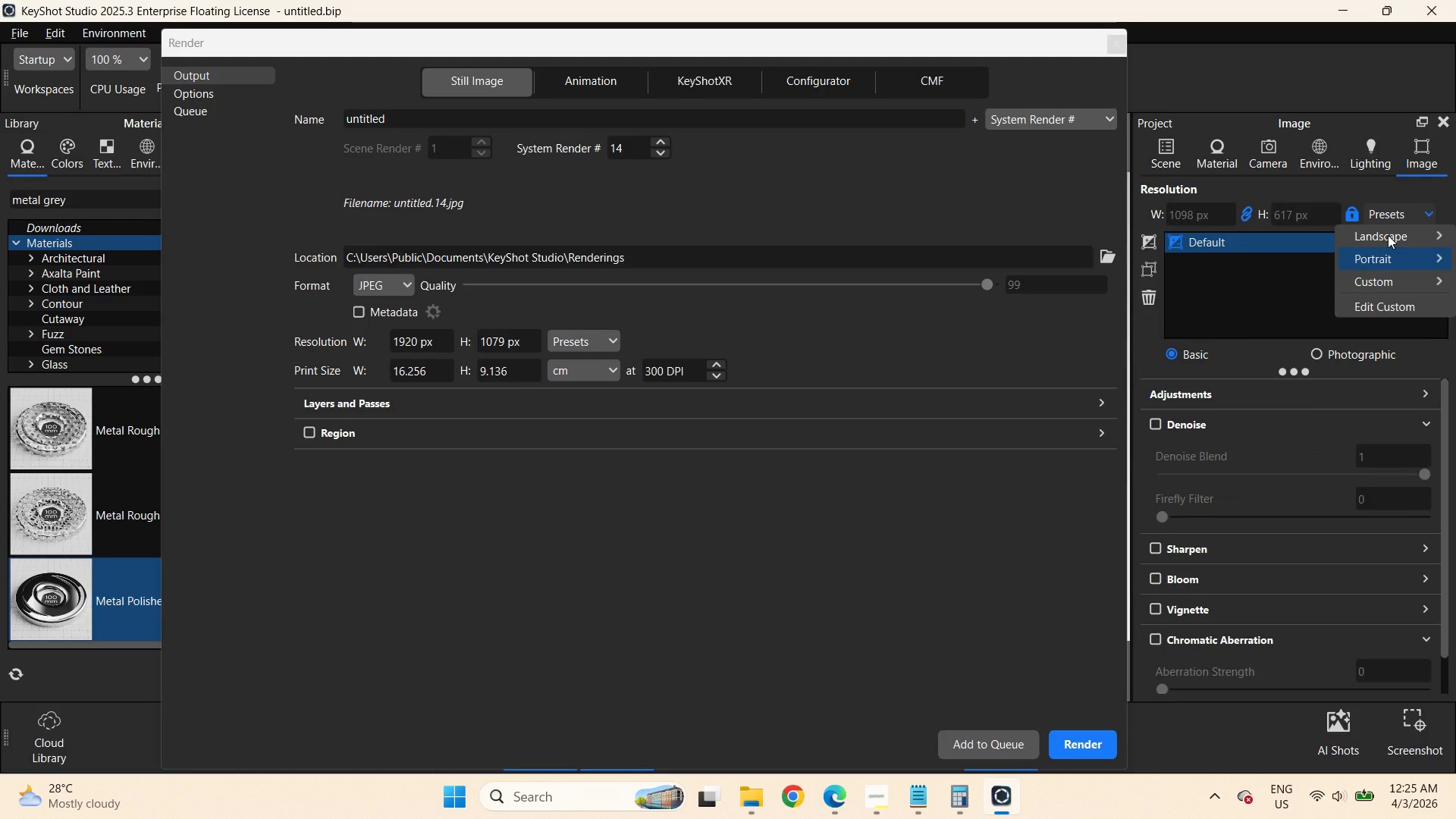 
left_click([1436, 233])
 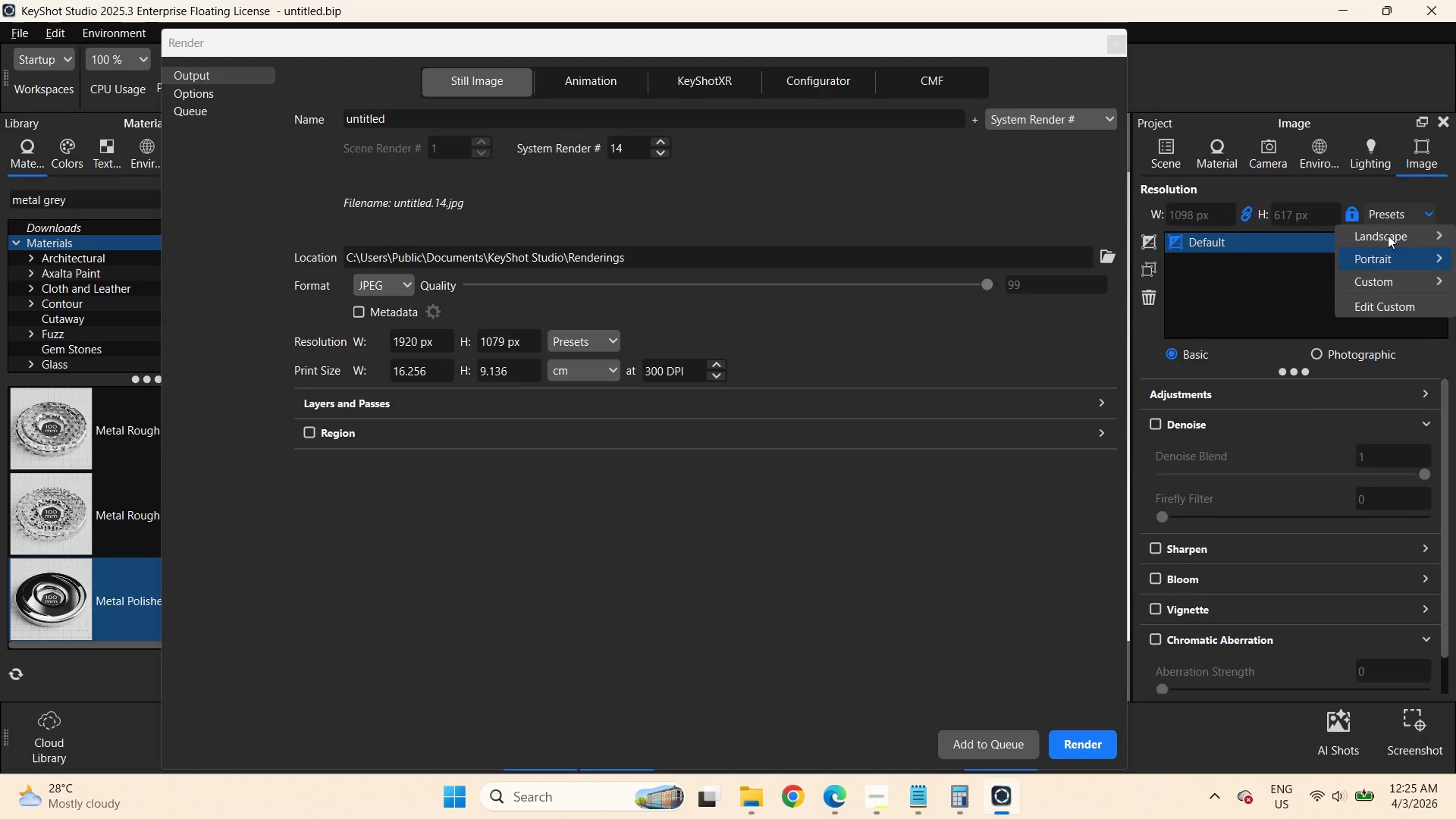 
left_click([1284, 398])
 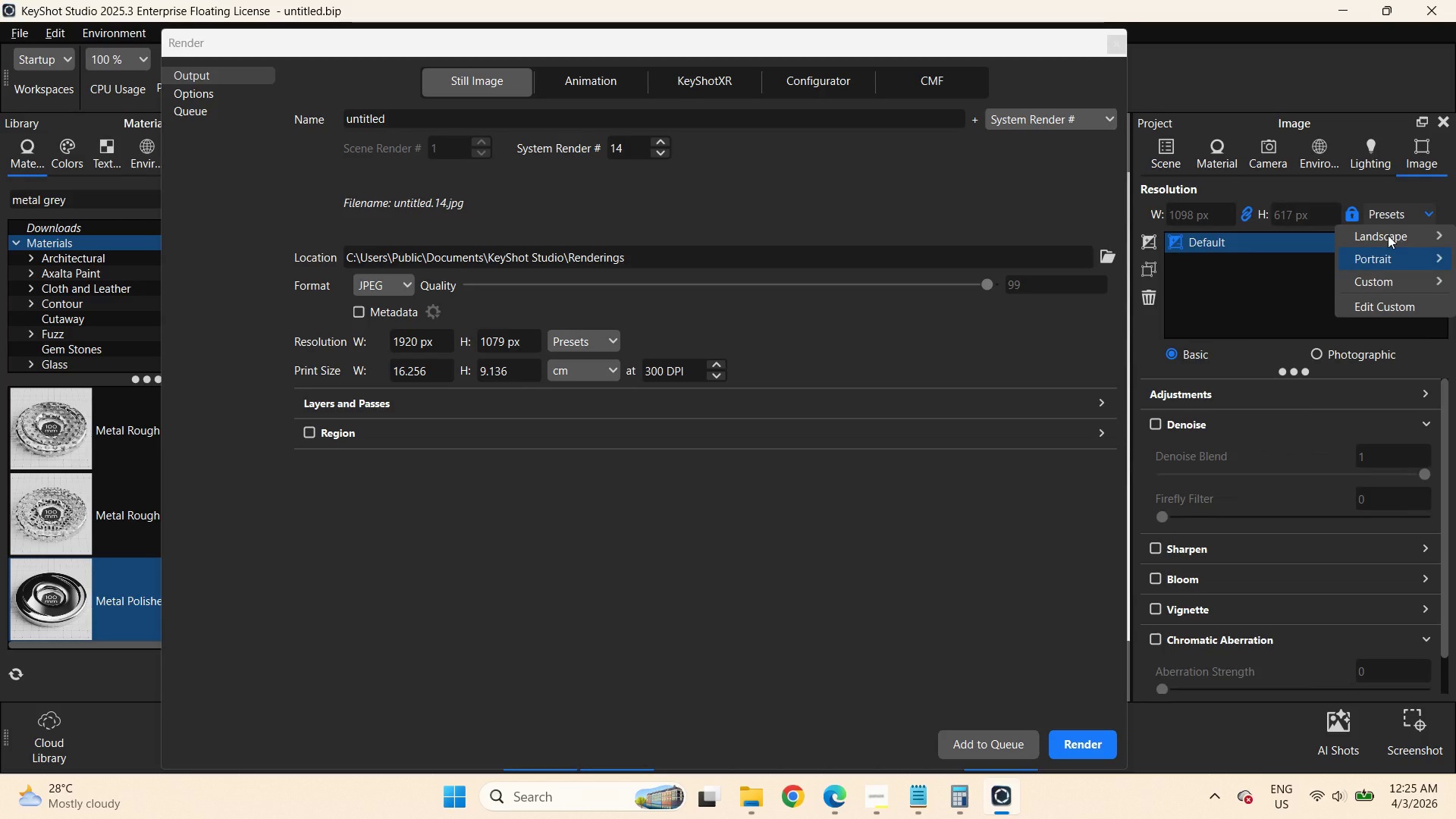 
left_click([607, 340])
 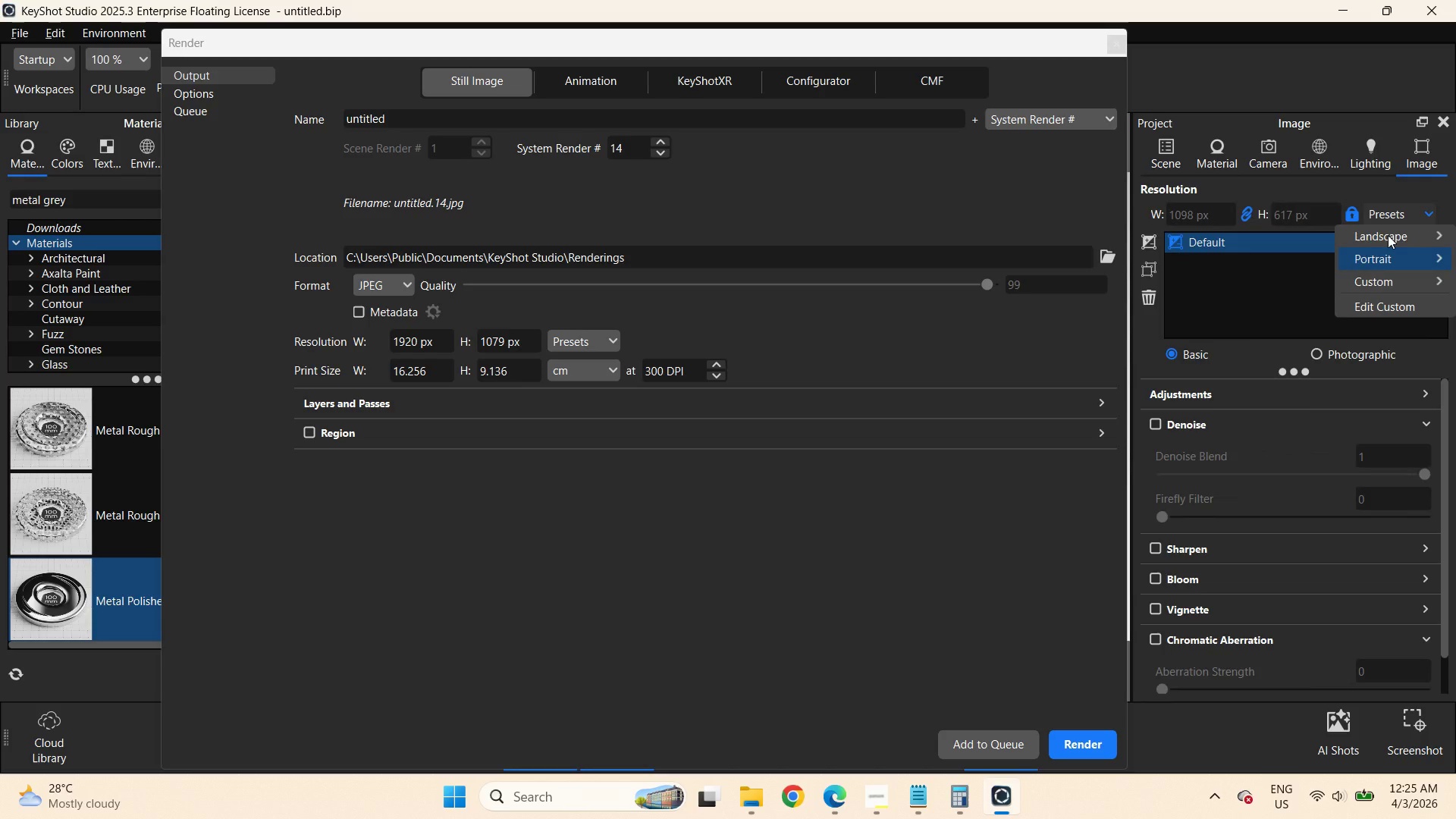 
left_click([601, 431])
 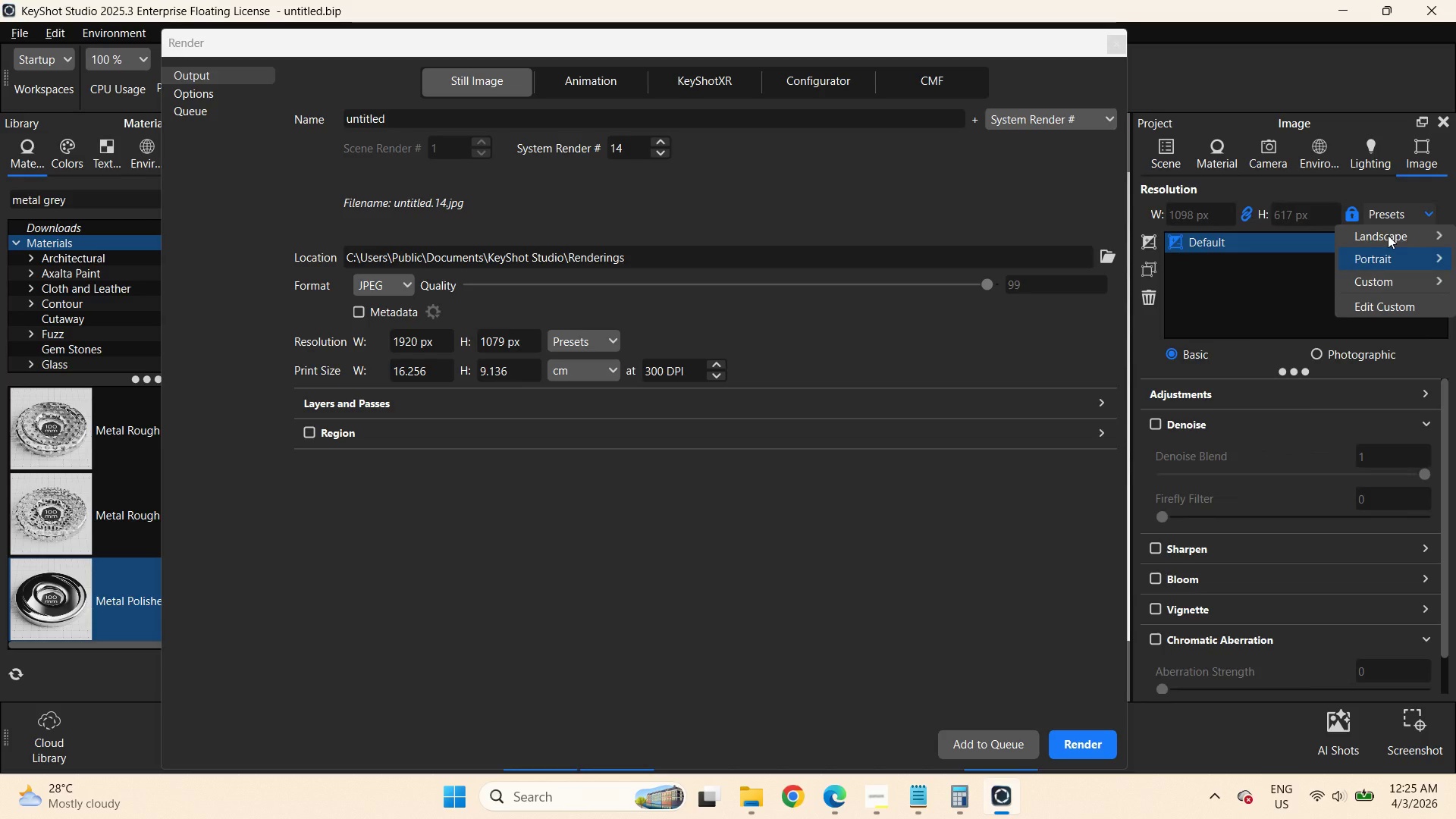 
left_click([1076, 744])
 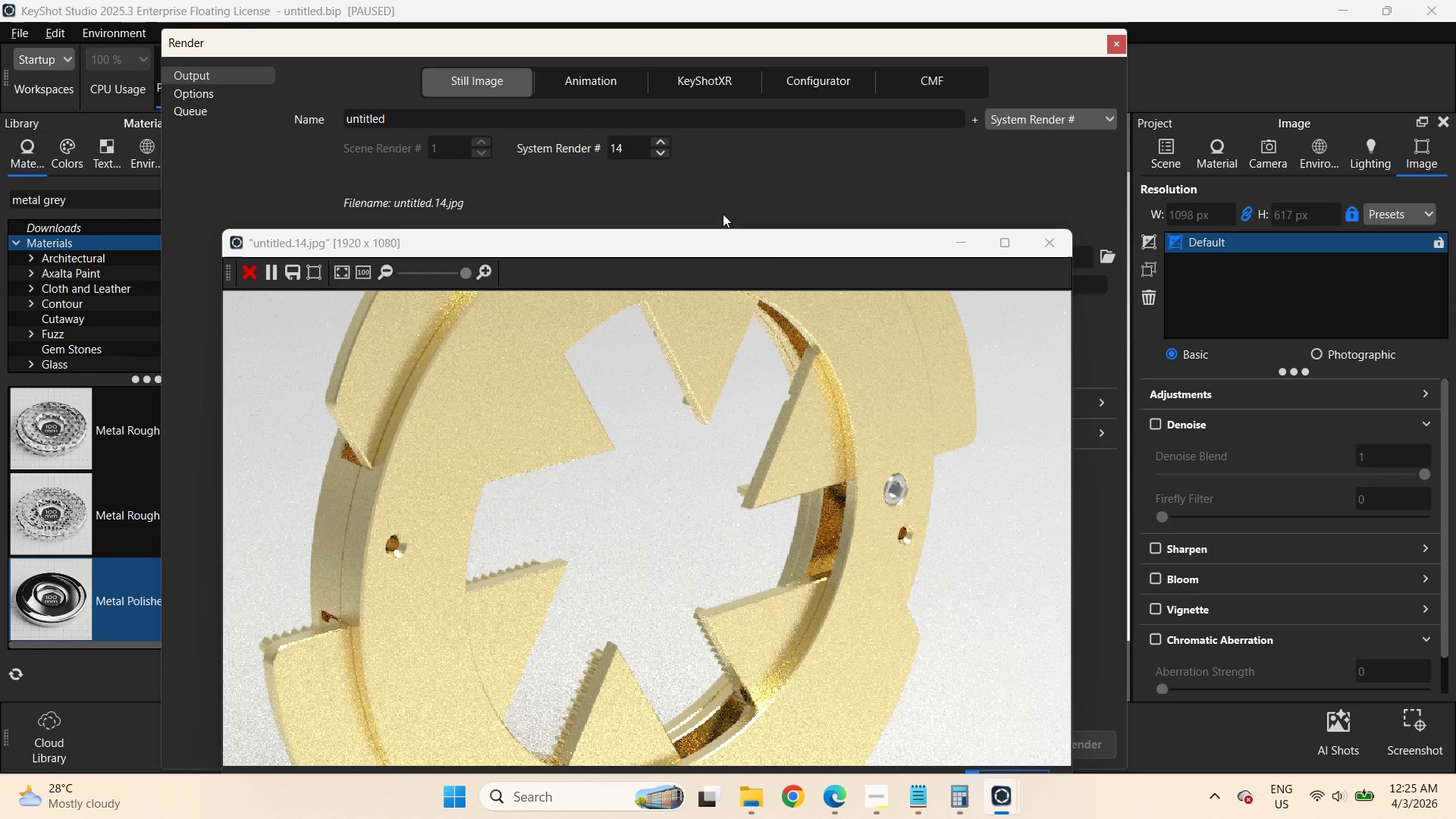 
left_click_drag(start_coordinate=[711, 249], to_coordinate=[712, 162])
 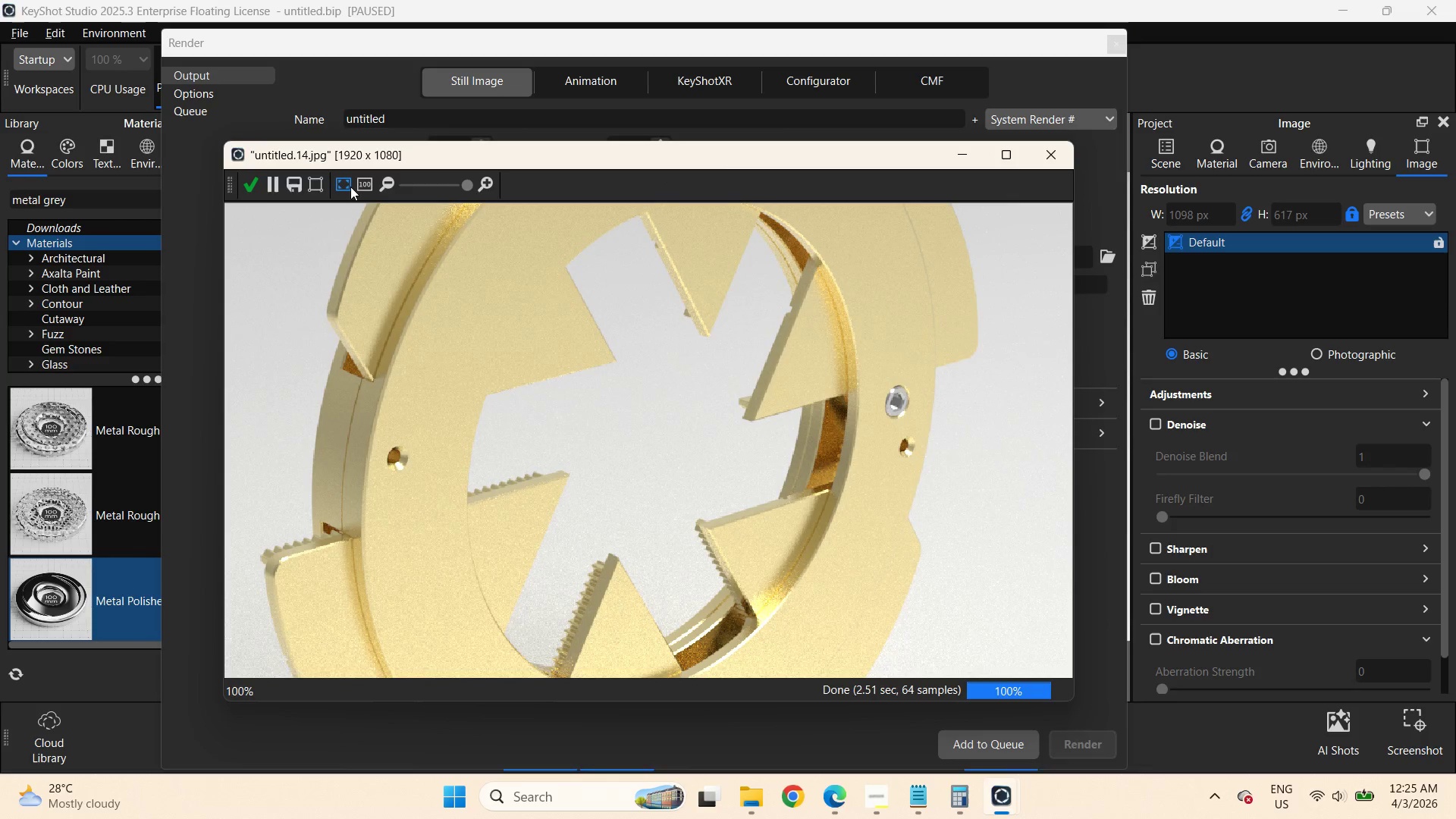 
left_click([348, 185])
 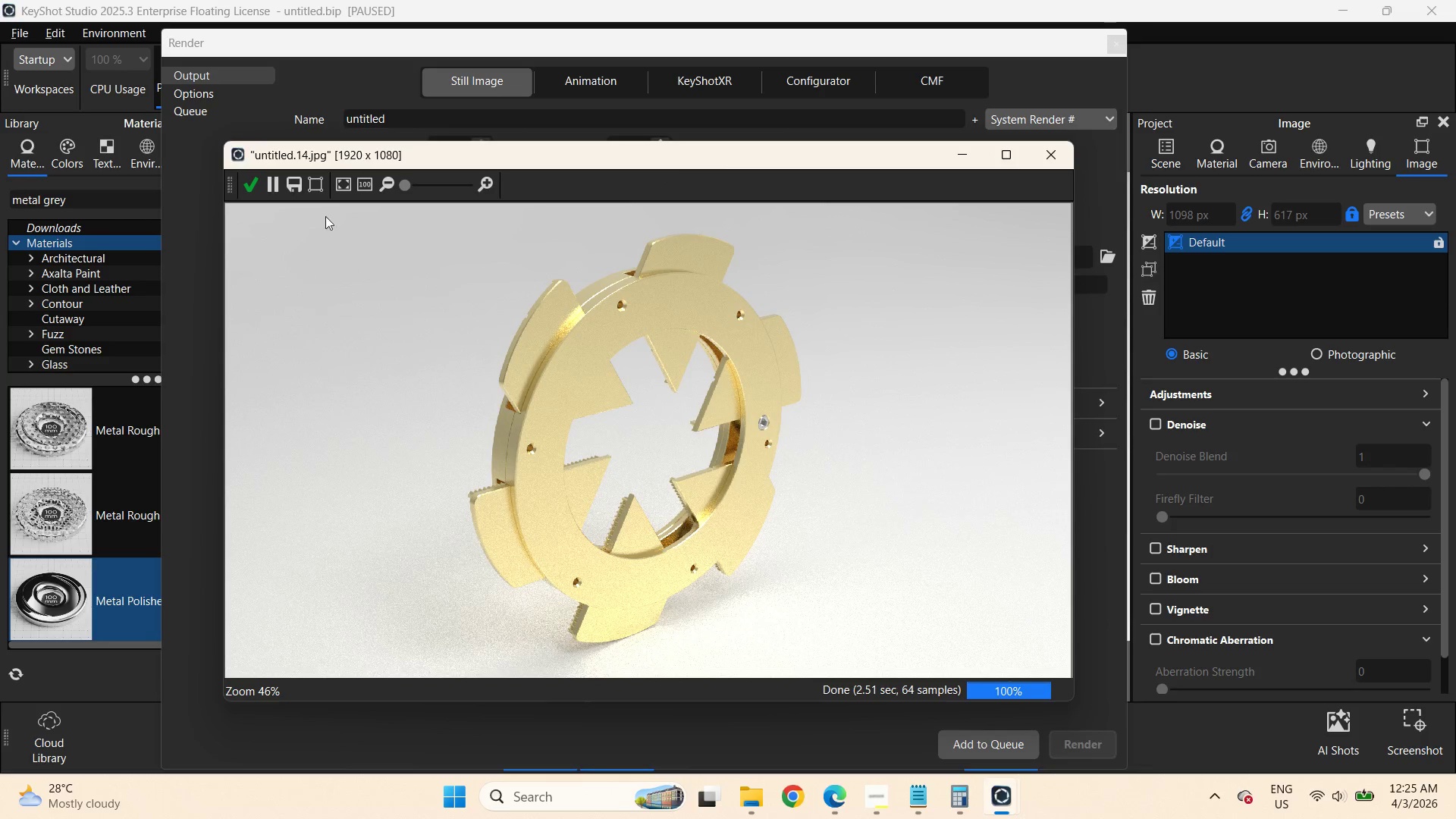 
left_click([310, 193])
 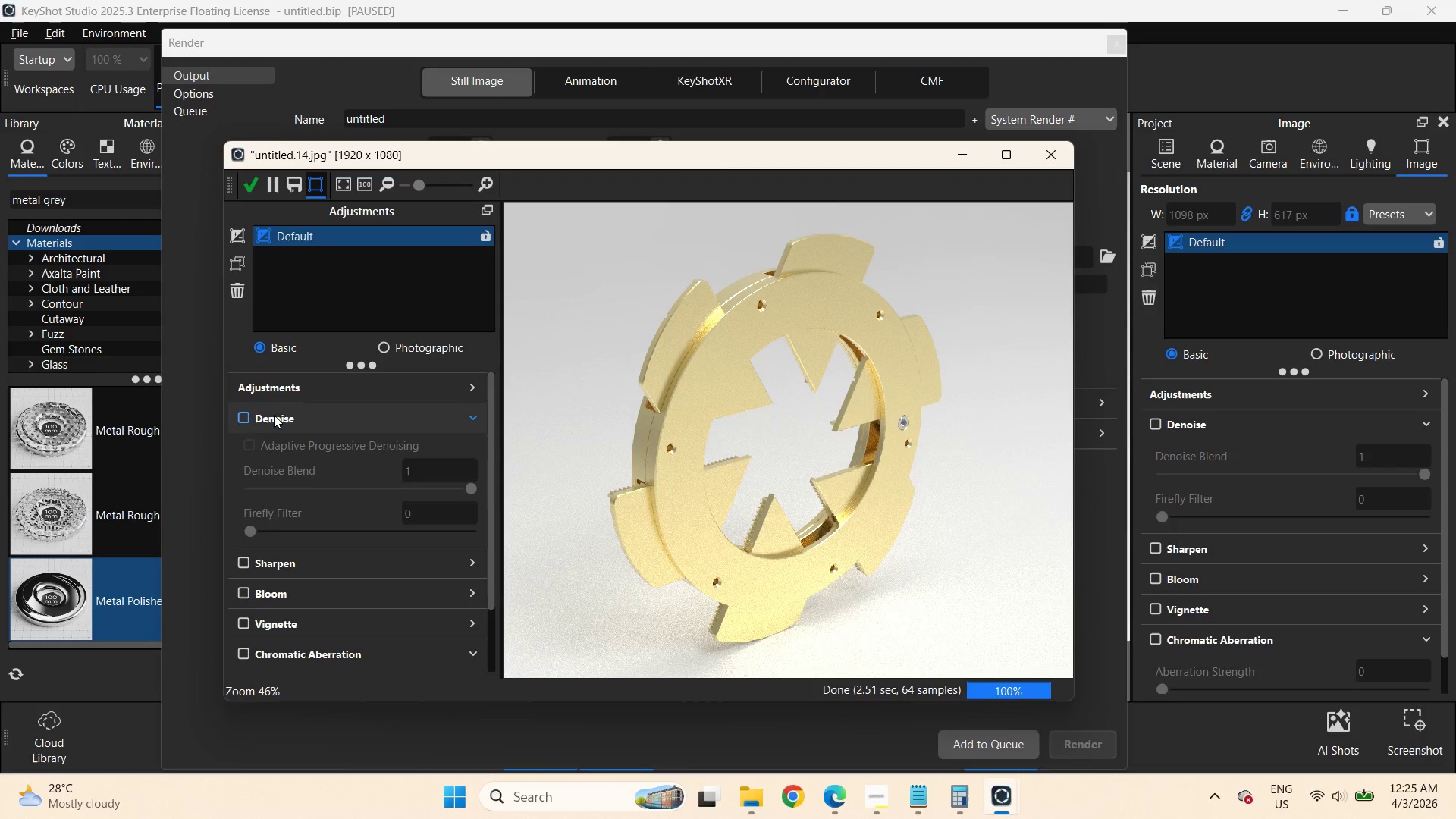 
left_click([273, 415])
 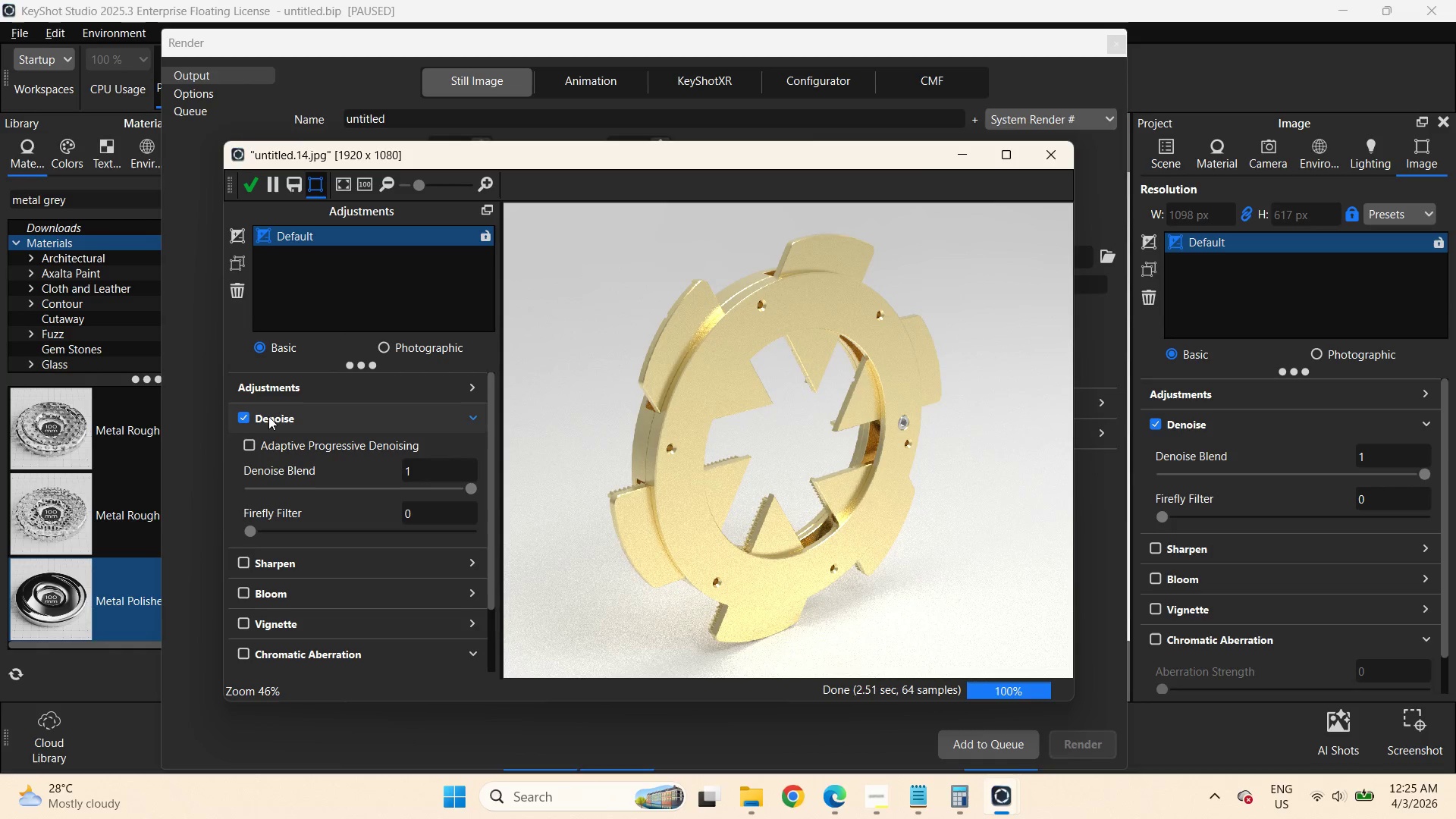 
left_click([265, 416])
 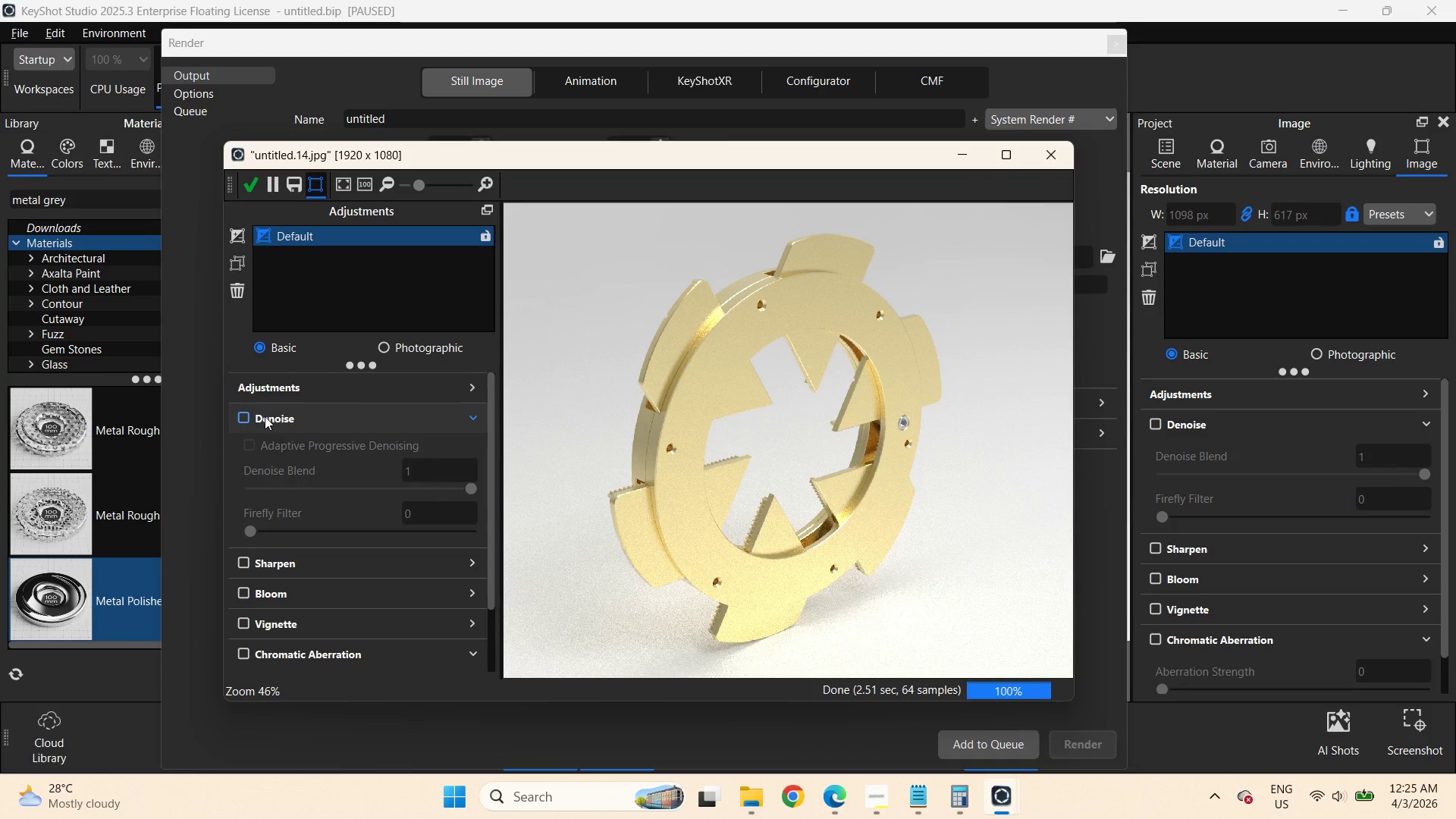 
left_click([265, 416])
 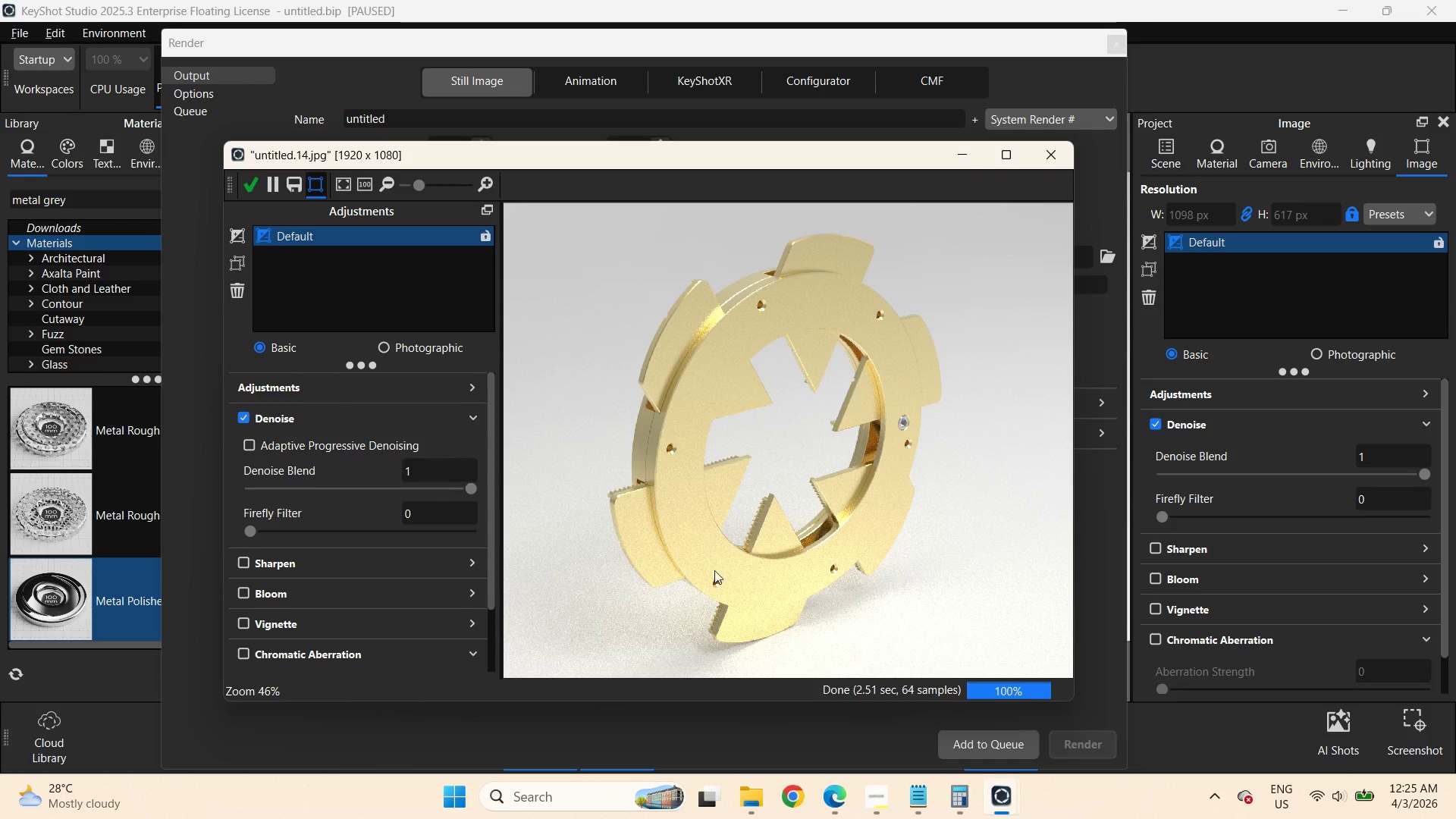 
left_click_drag(start_coordinate=[732, 563], to_coordinate=[753, 420])
 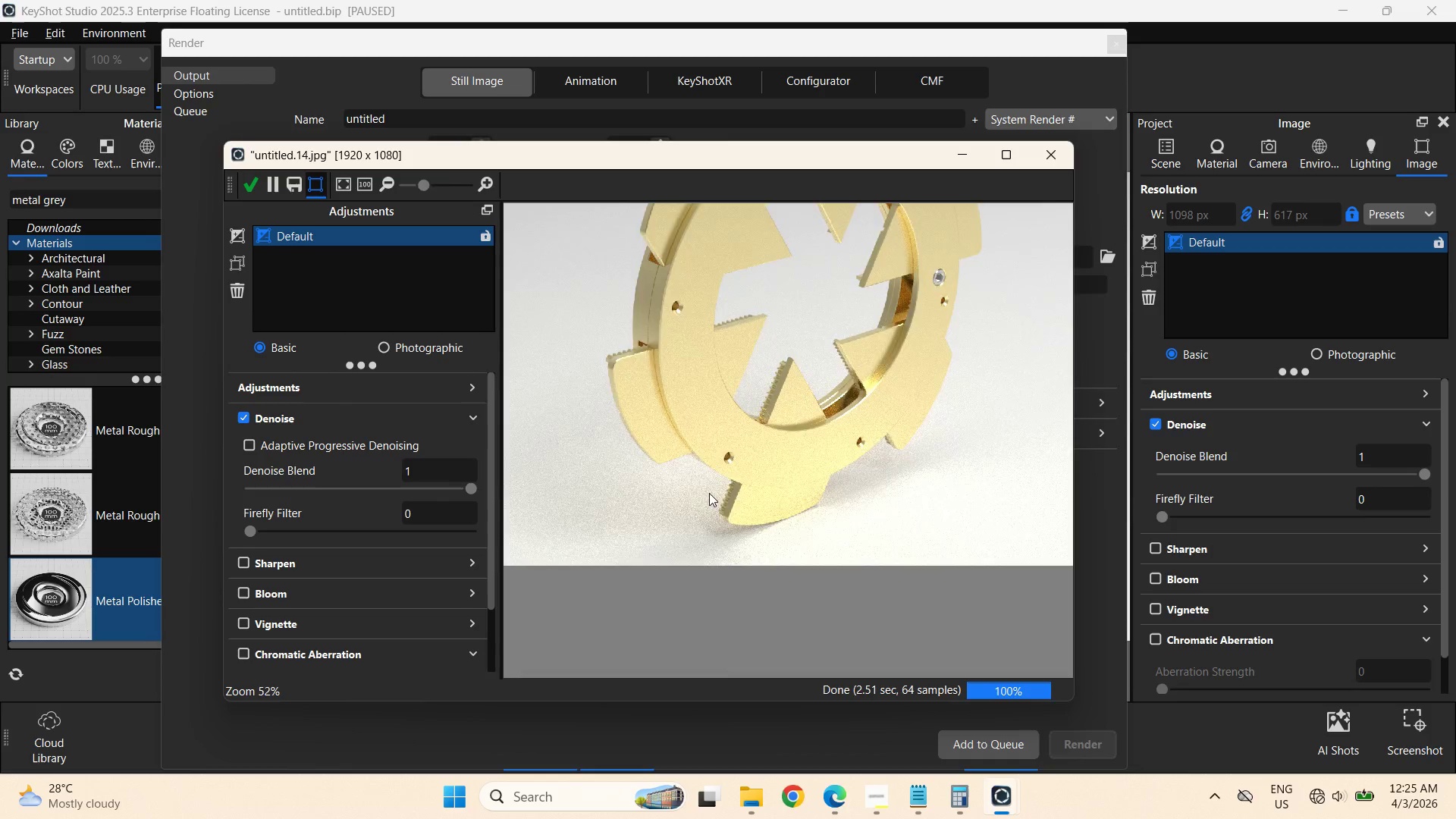 
scroll: coordinate [764, 454], scroll_direction: none, amount: 0.0
 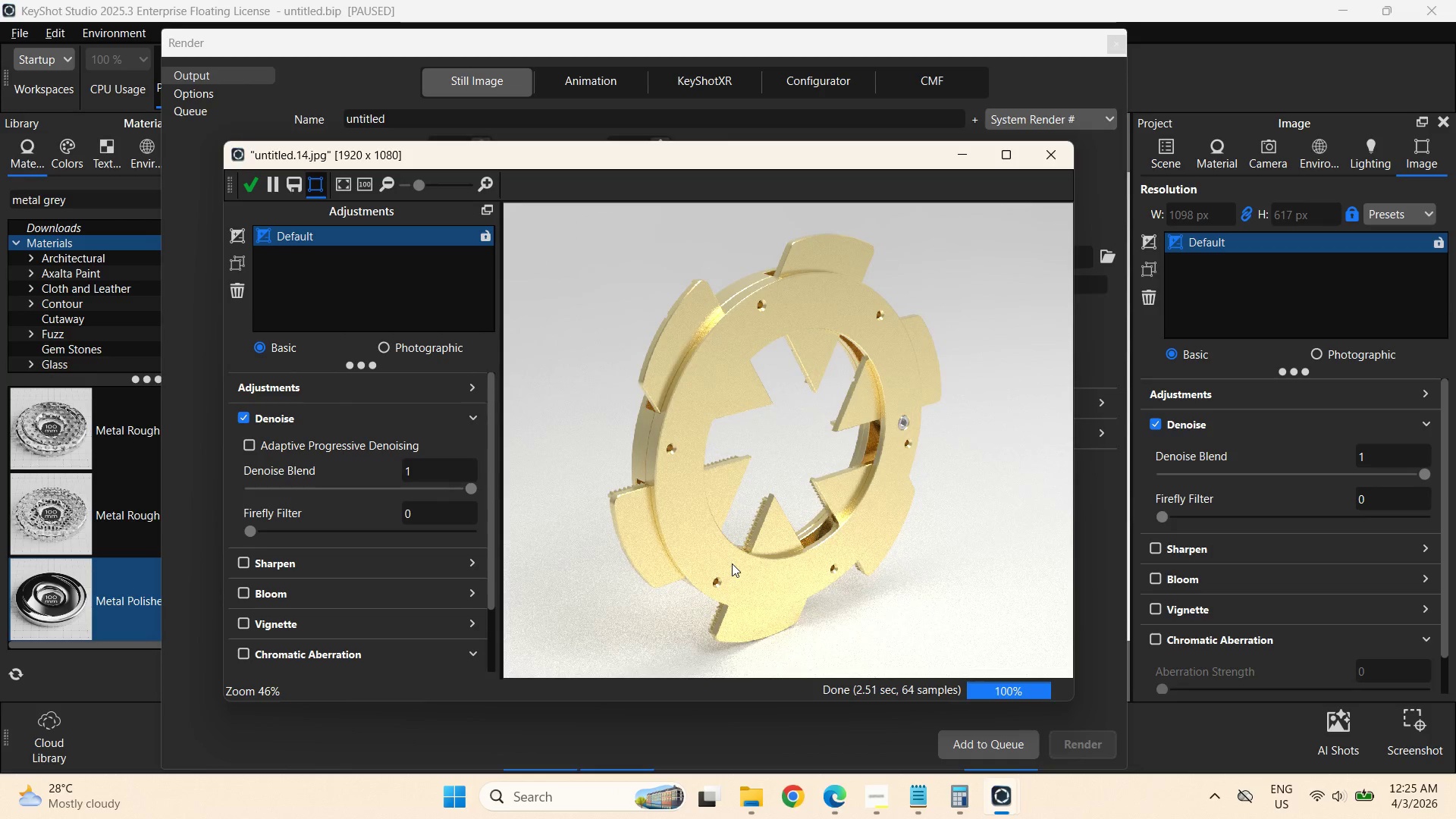 
scroll: coordinate [707, 486], scroll_direction: up, amount: 5.0
 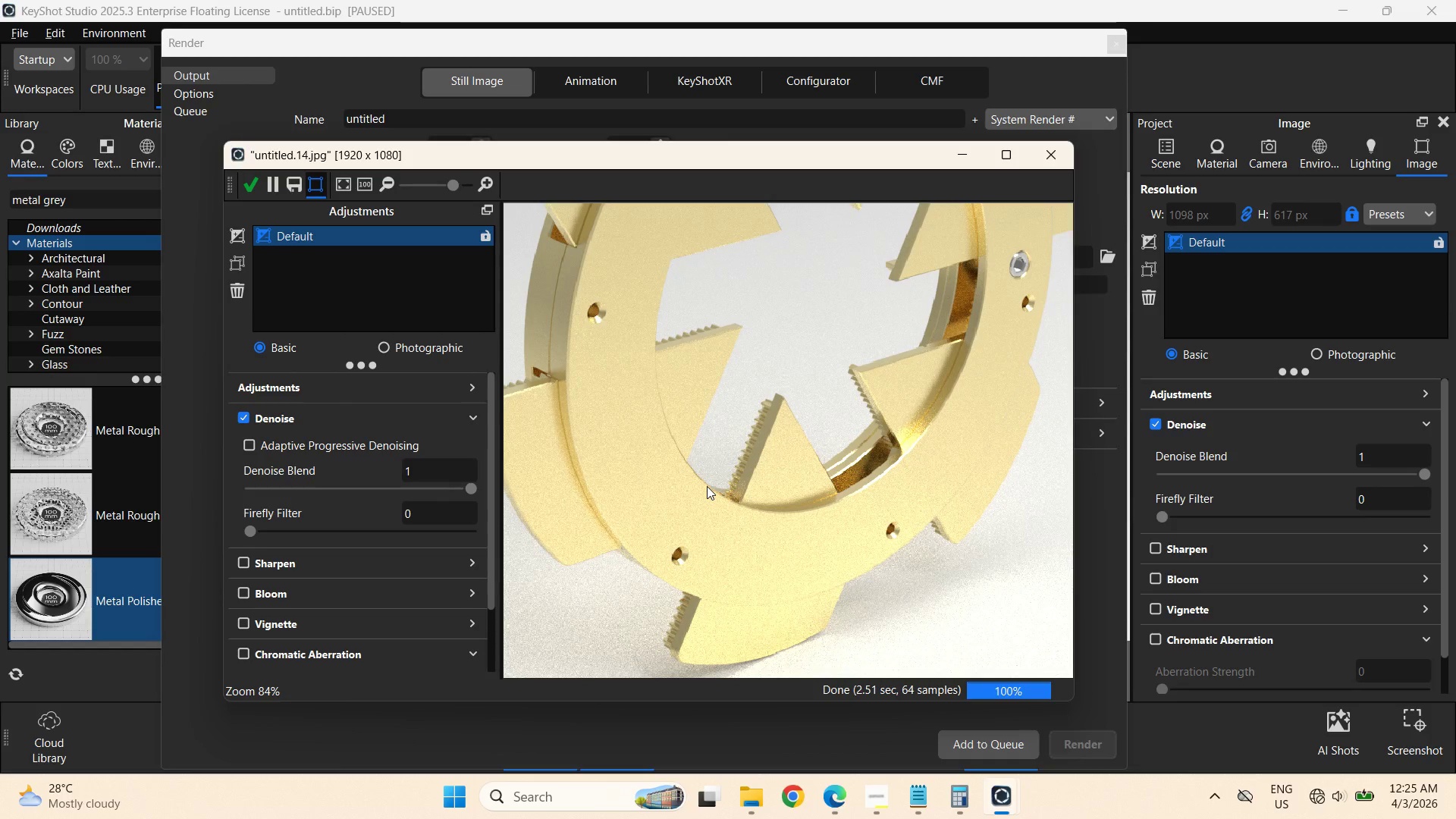 
left_click_drag(start_coordinate=[689, 365], to_coordinate=[696, 463])
 